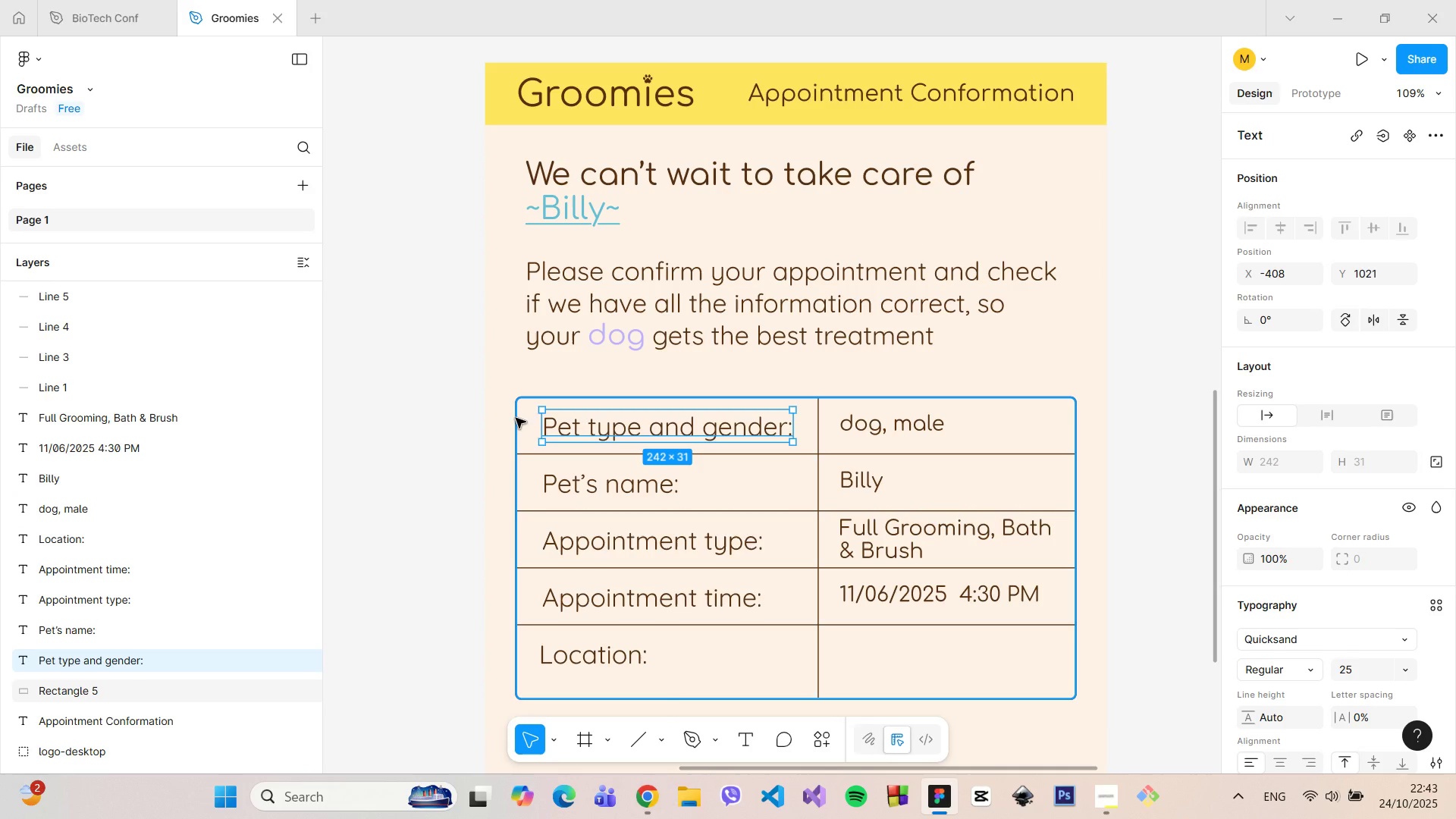 
key(Alt+AltLeft)
 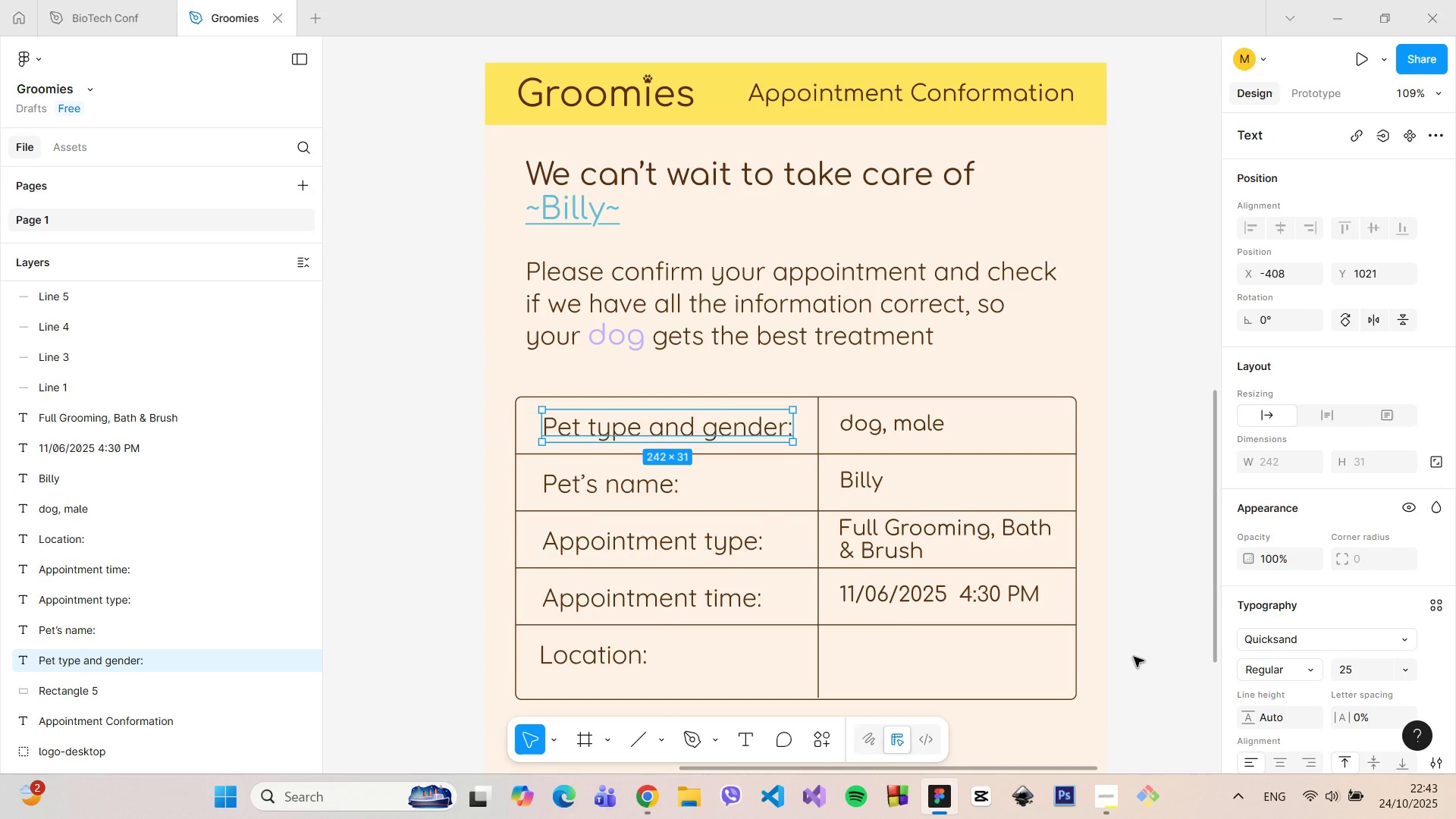 
wait(6.42)
 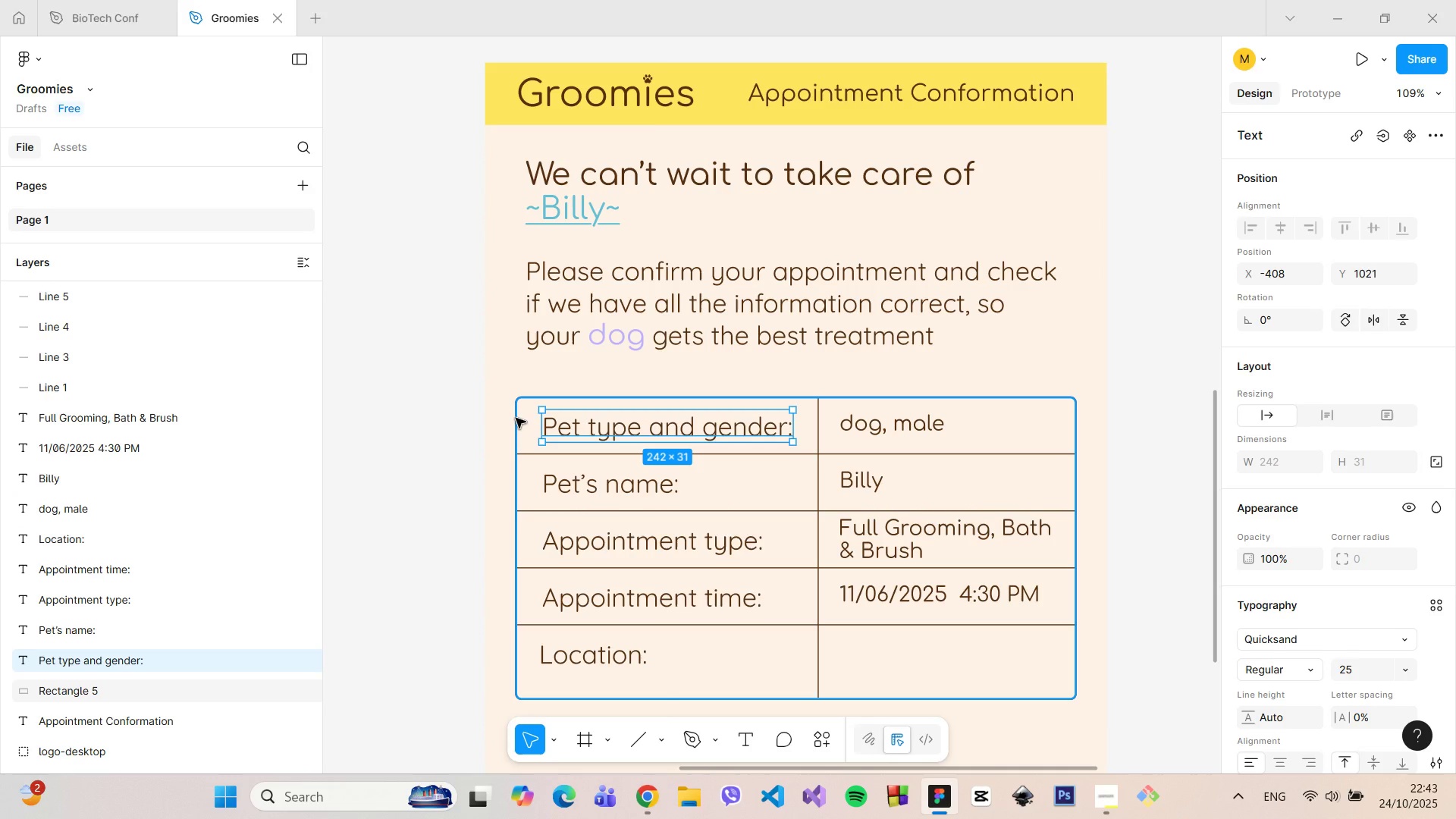 
hold_key(key=ShiftLeft, duration=1.51)
left_click([575, 489])
 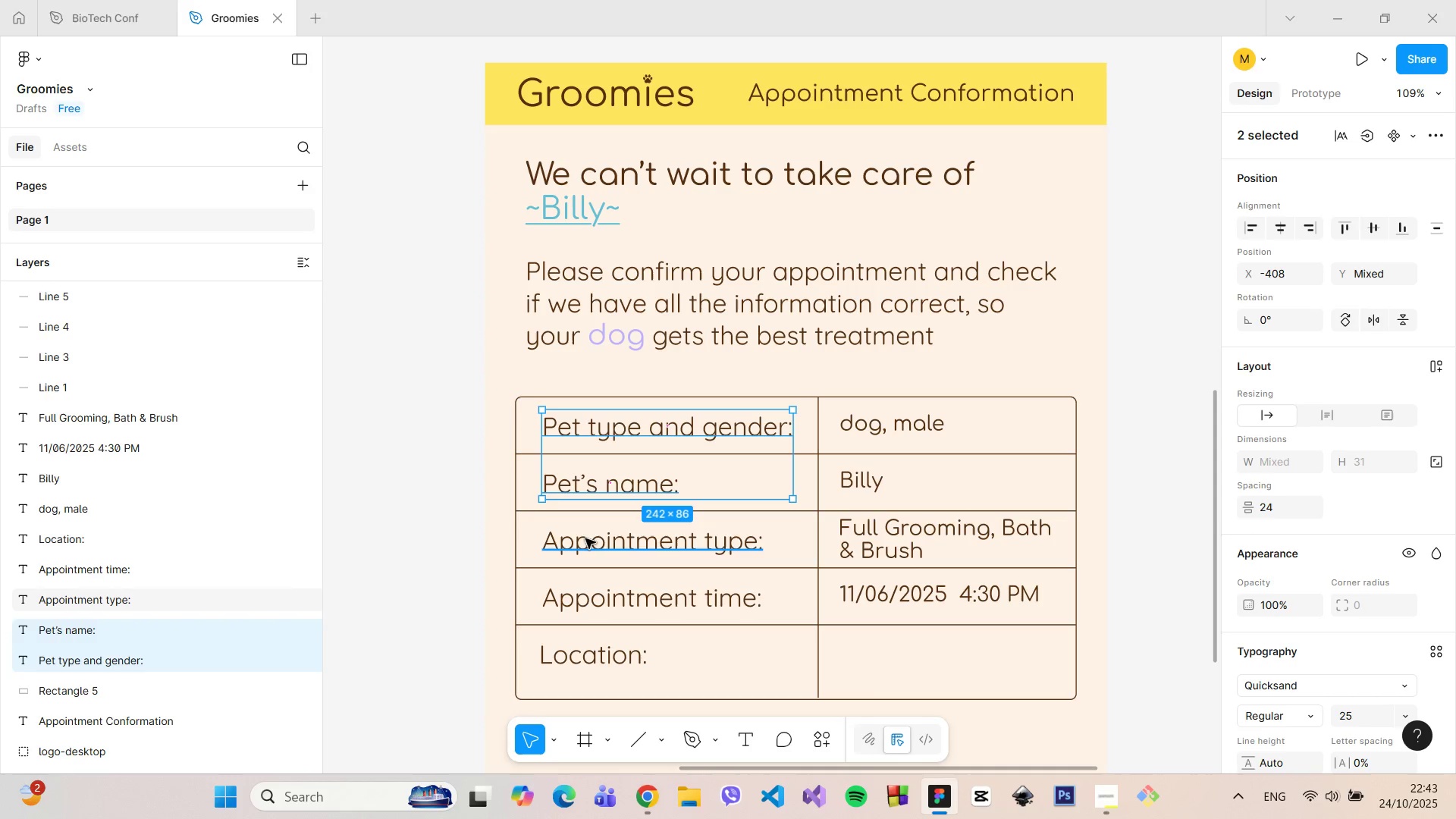 
left_click([585, 538])
 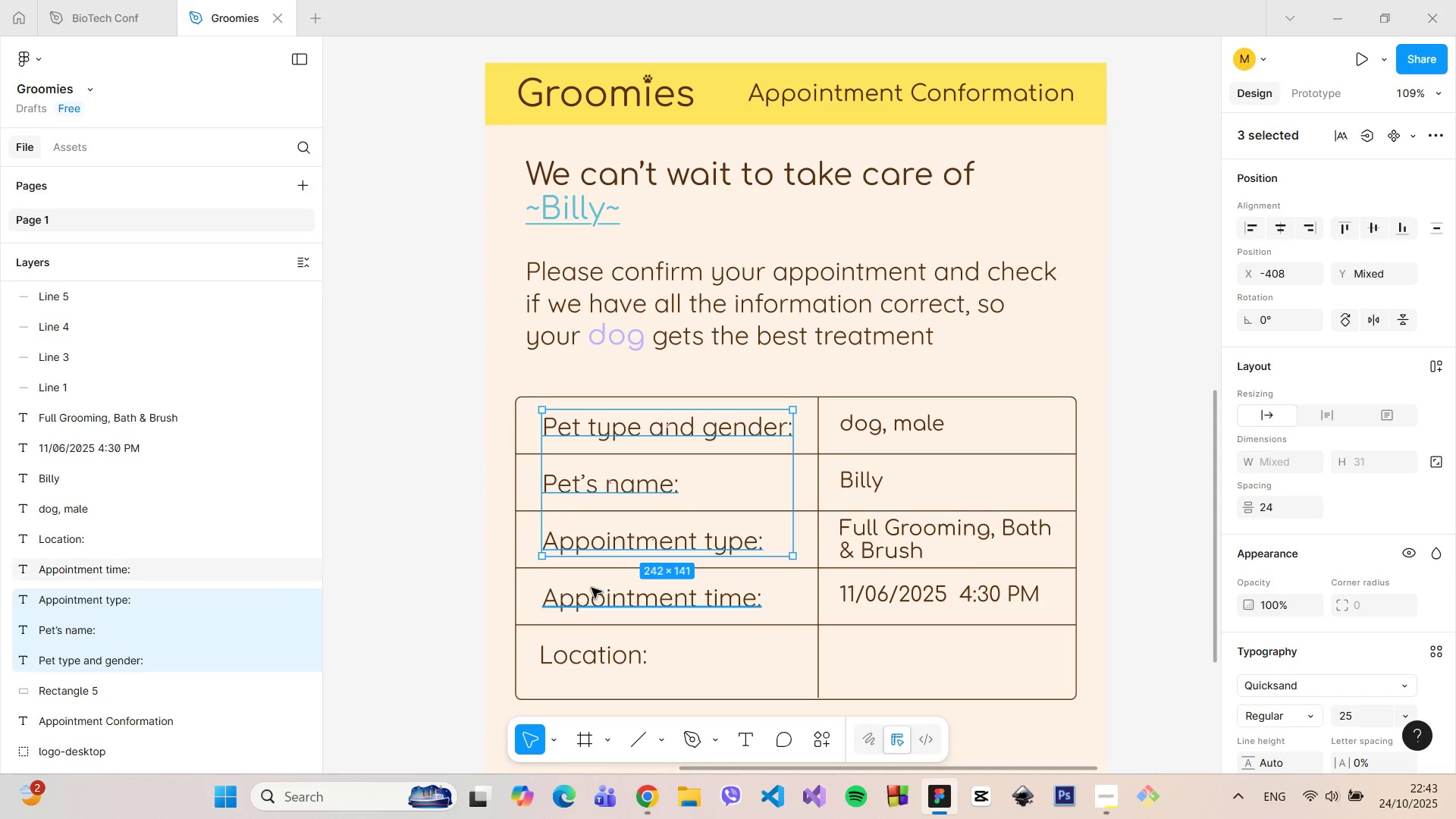 
left_click([592, 588])
 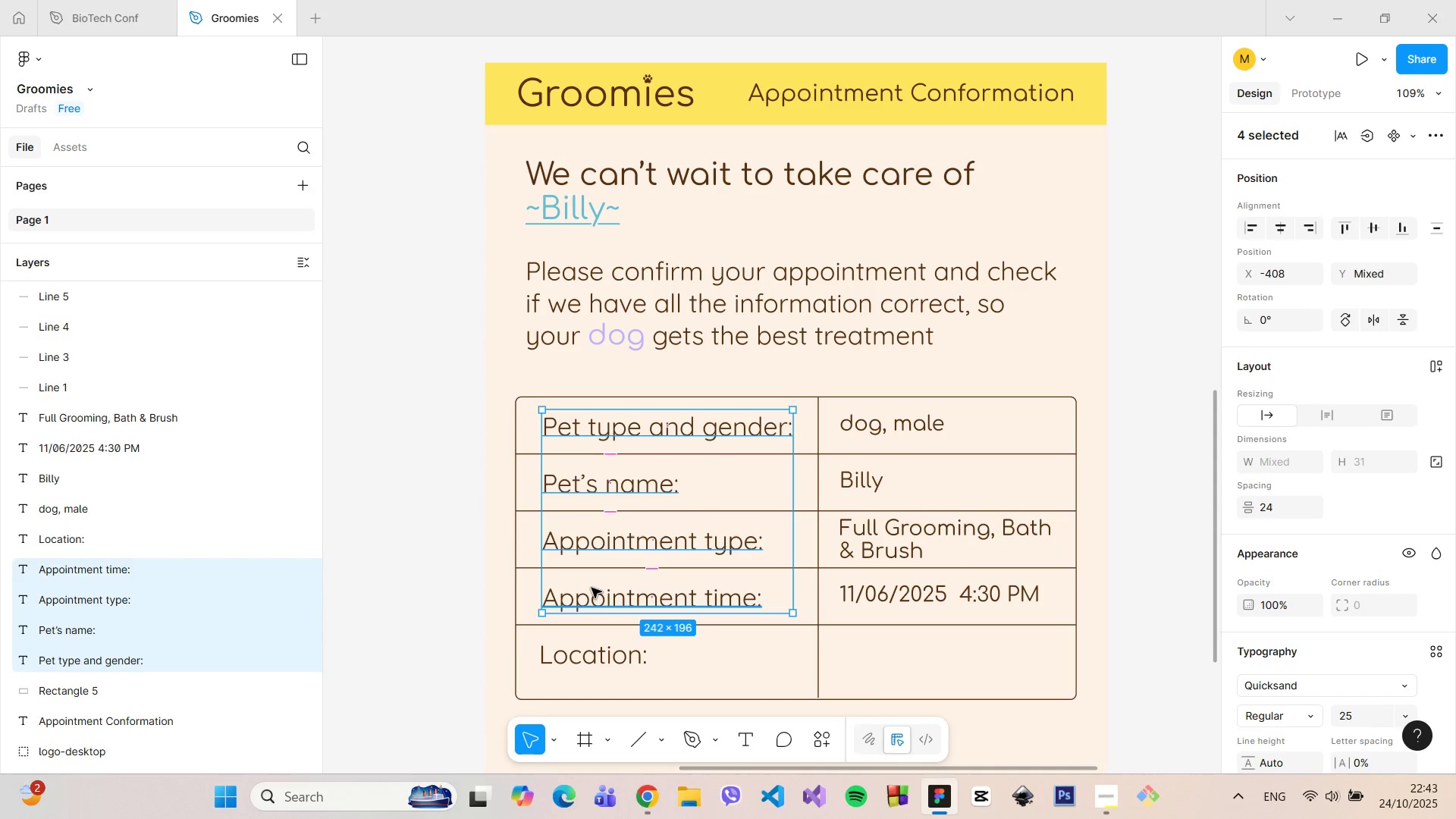 
hold_key(key=ShiftLeft, duration=0.79)
left_click([604, 657])
 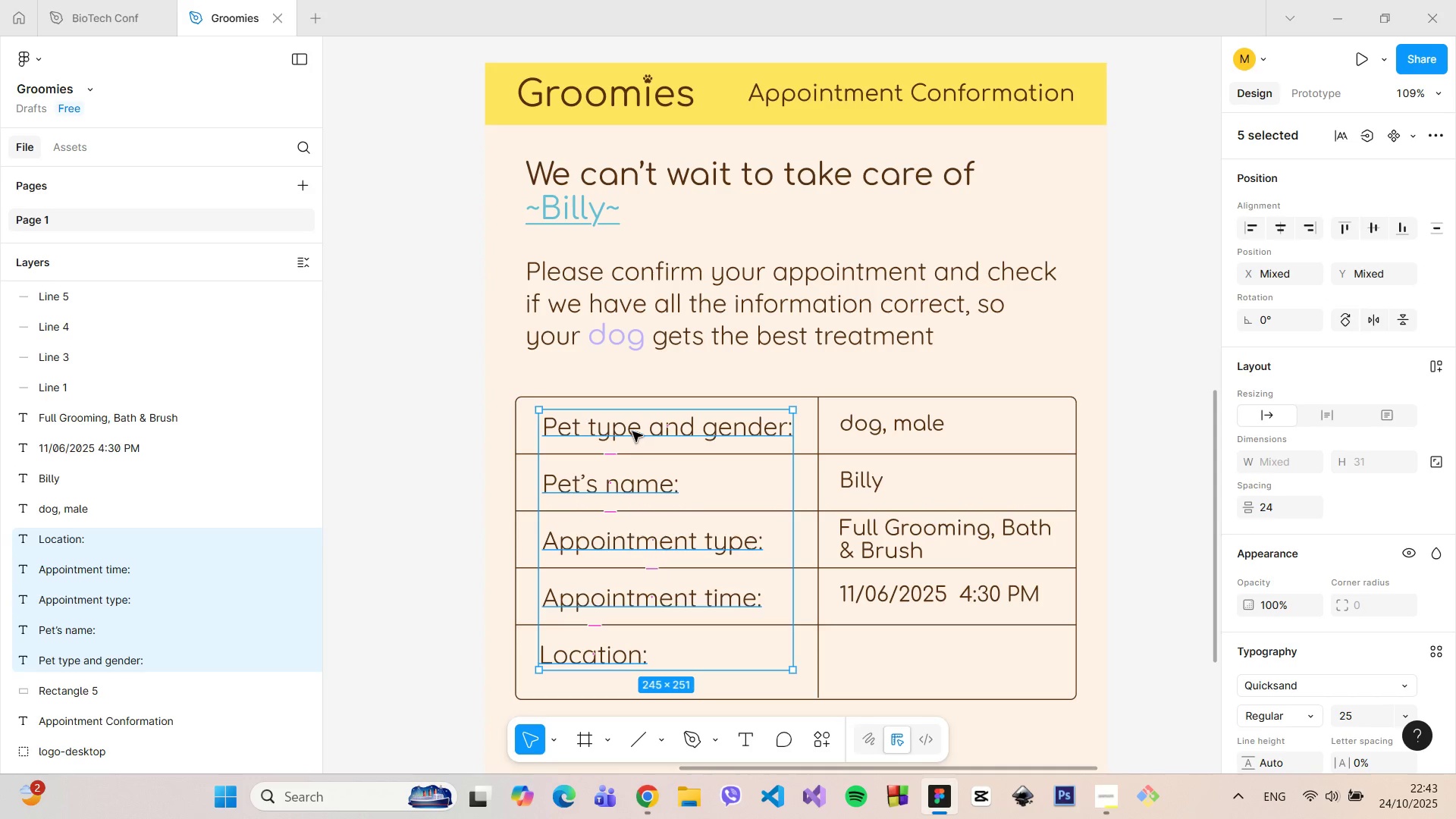 
left_click_drag(start_coordinate=[641, 430], to_coordinate=[633, 430])
 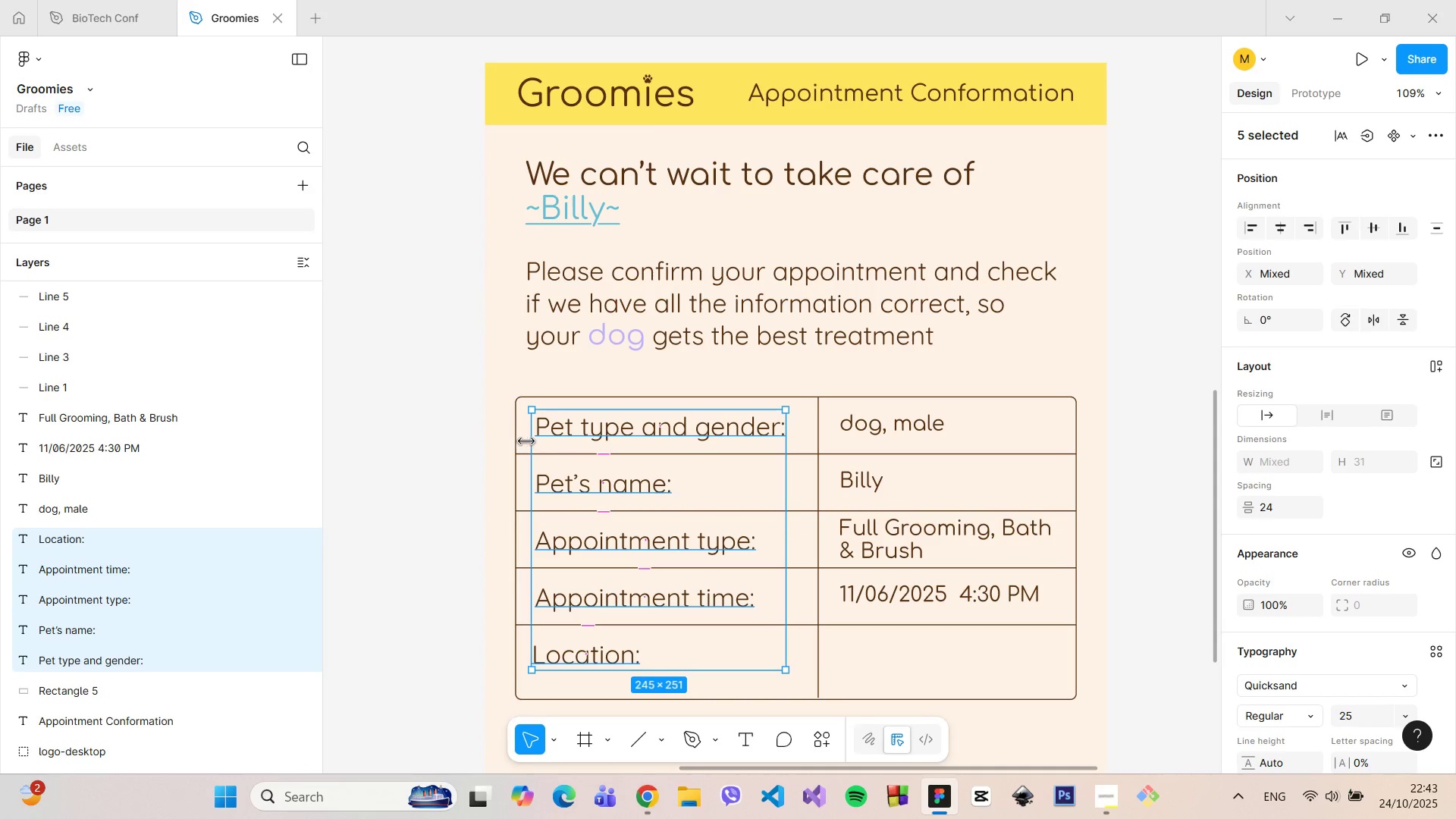 
hold_key(key=AltLeft, duration=1.18)
 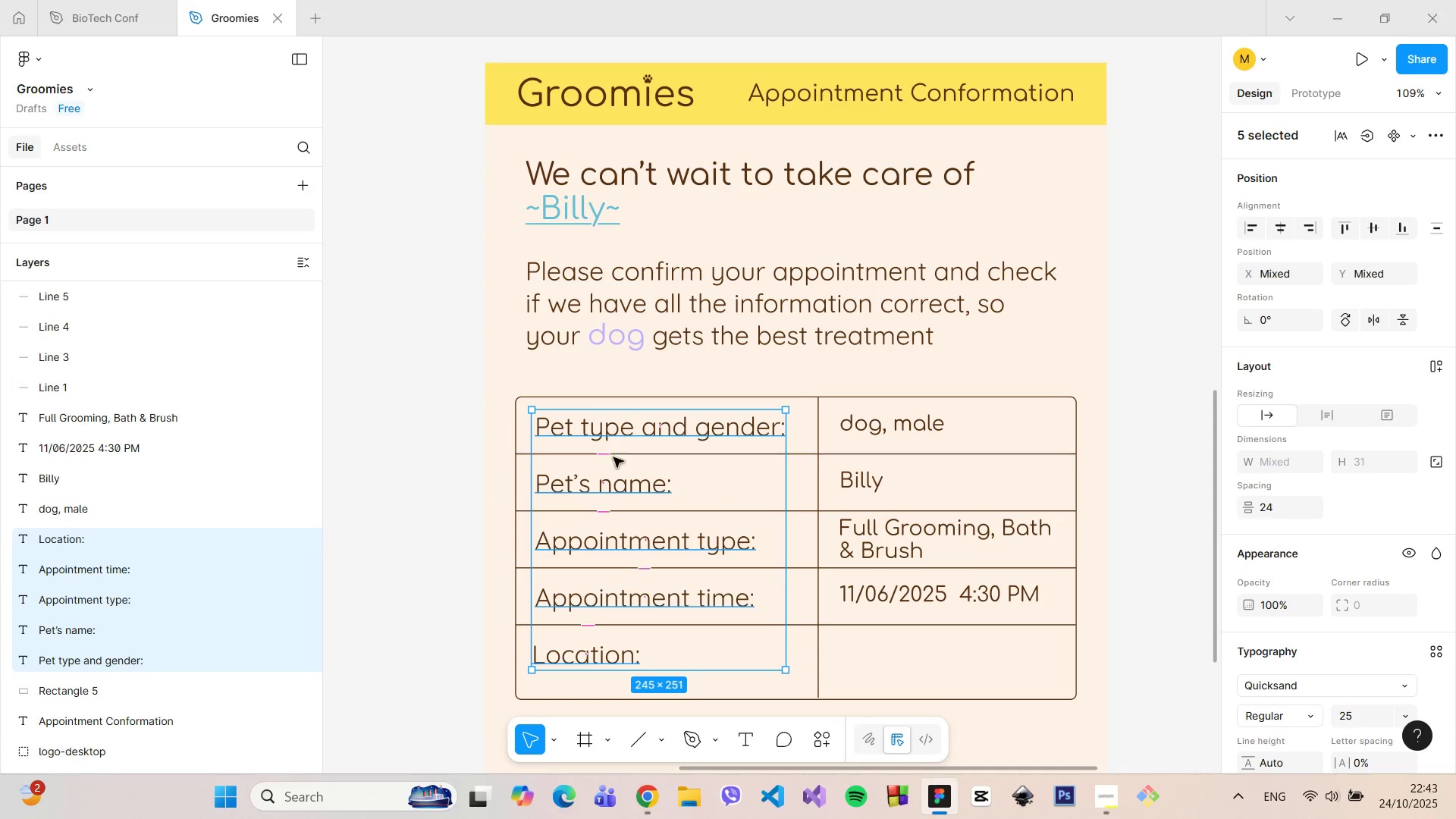 
left_click_drag(start_coordinate=[577, 435], to_coordinate=[582, 433])
 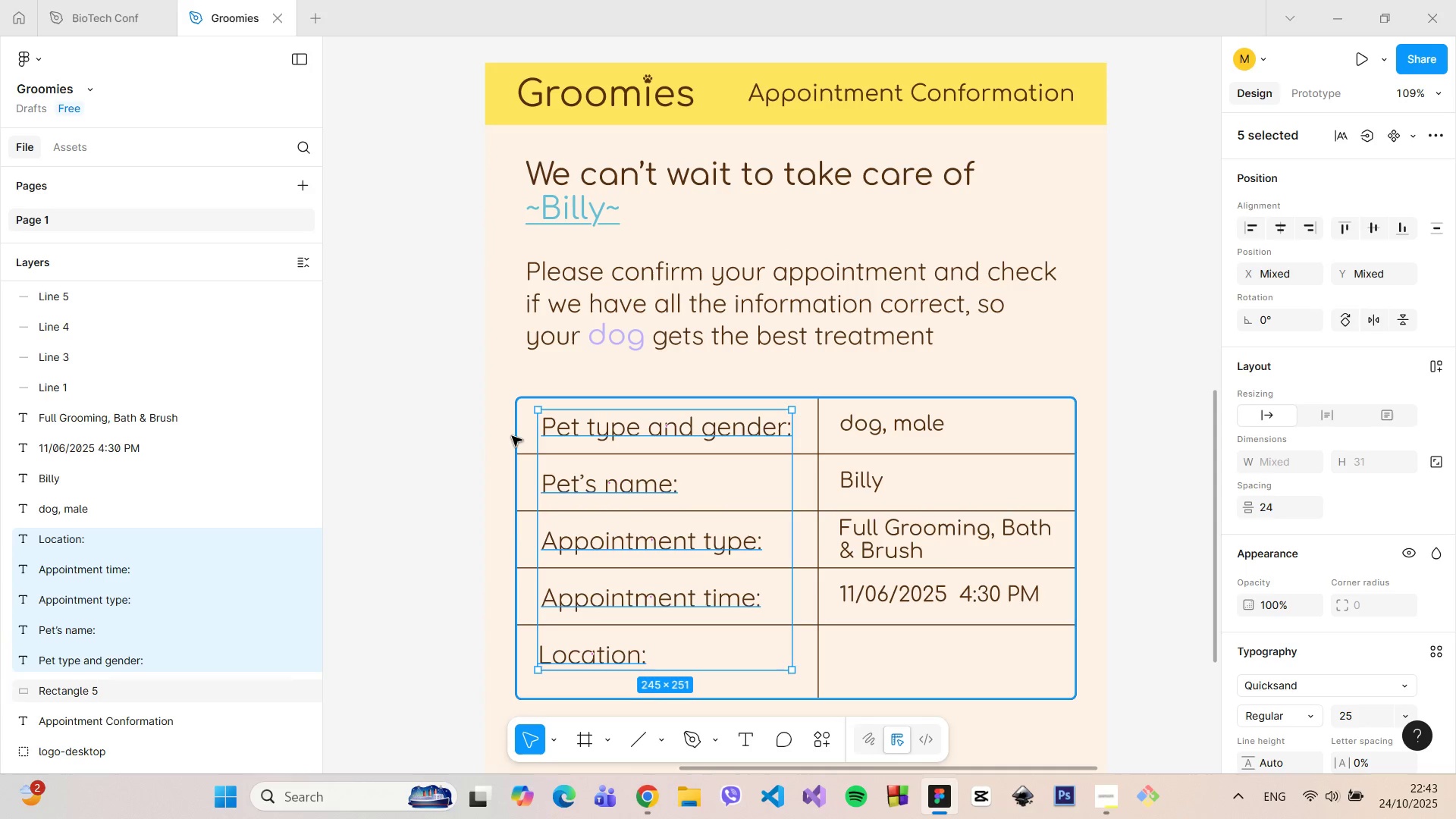 
hold_key(key=AltLeft, duration=0.84)
 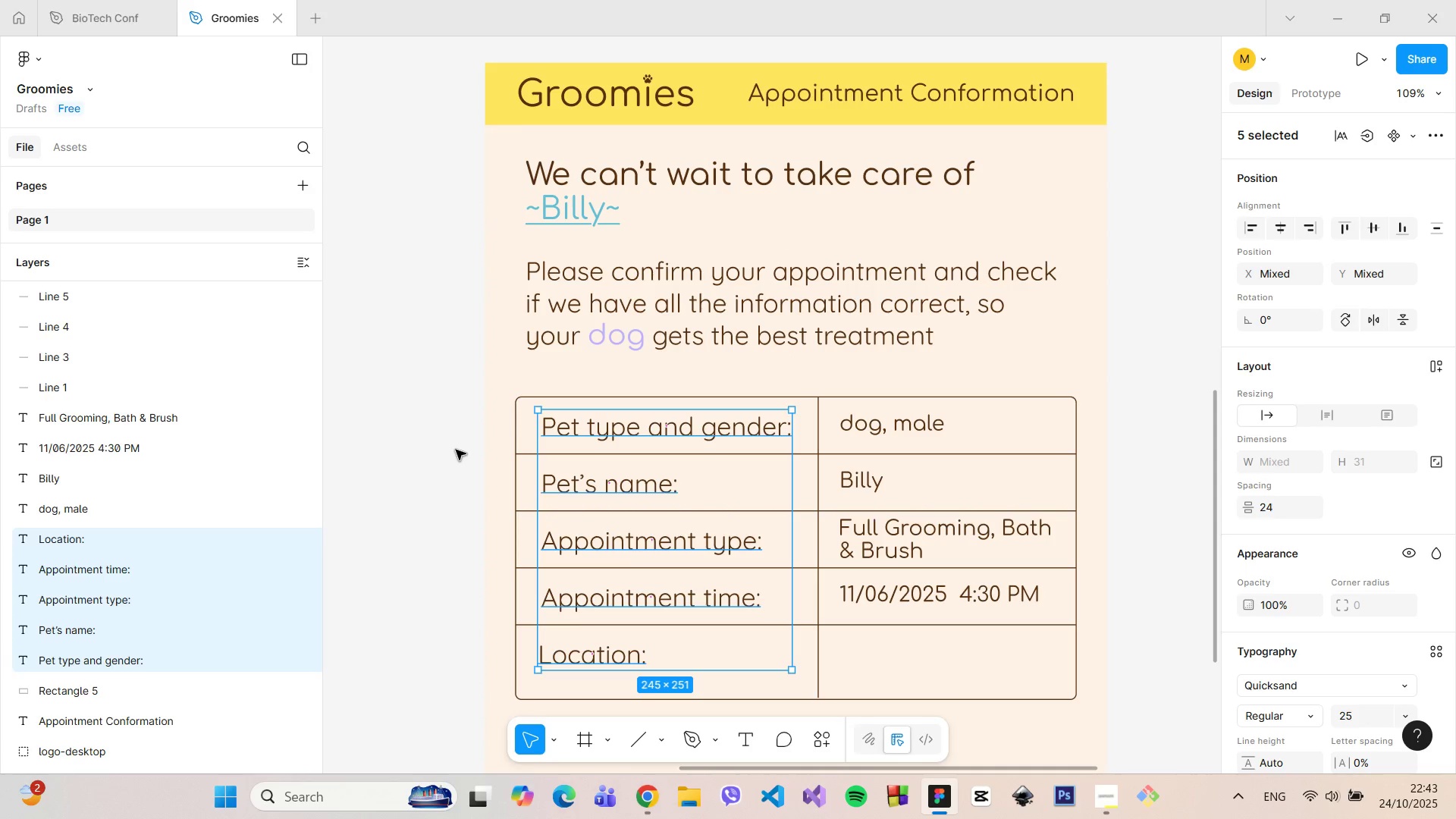 
left_click([456, 450])
 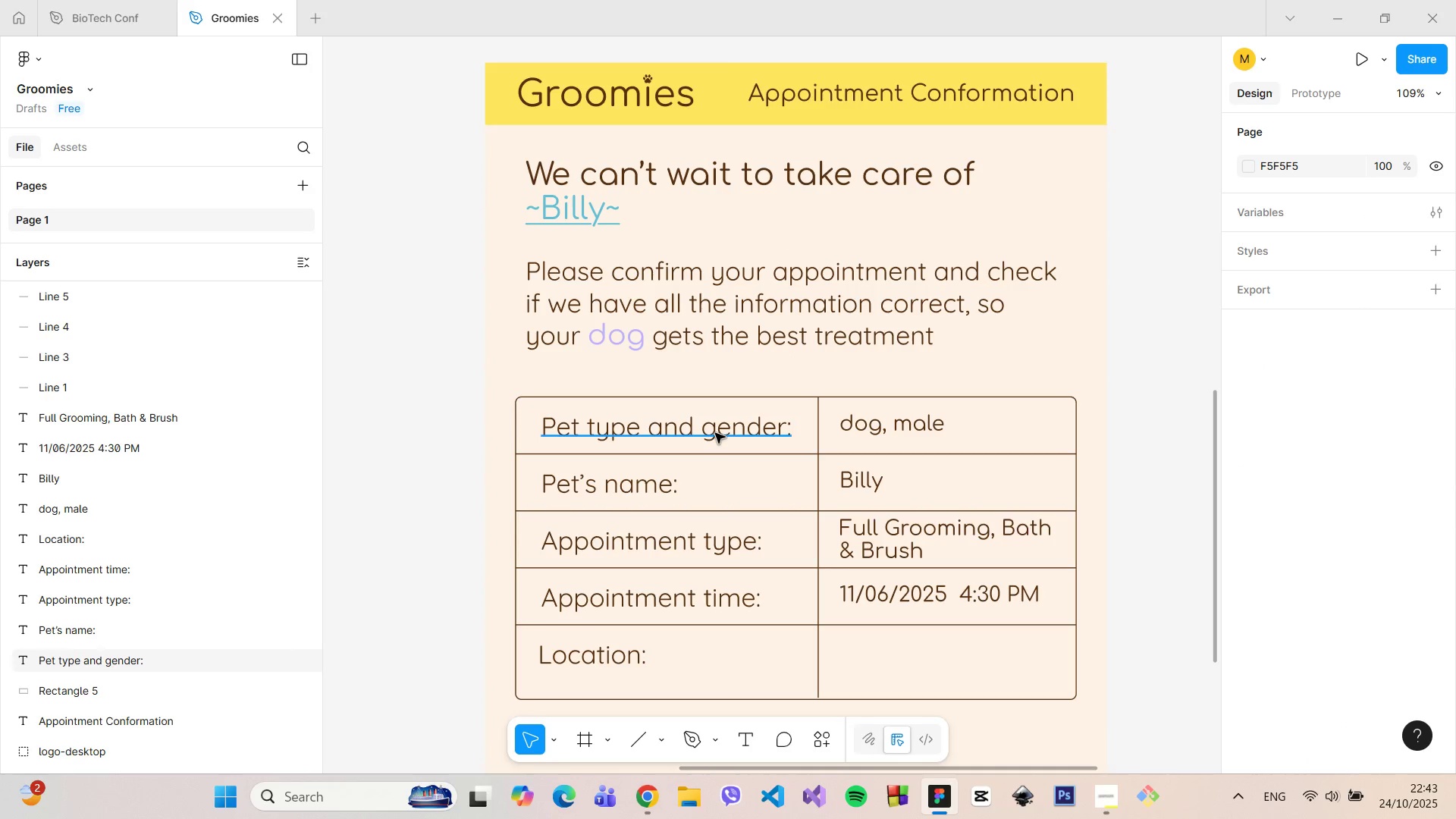 
left_click([715, 433])
 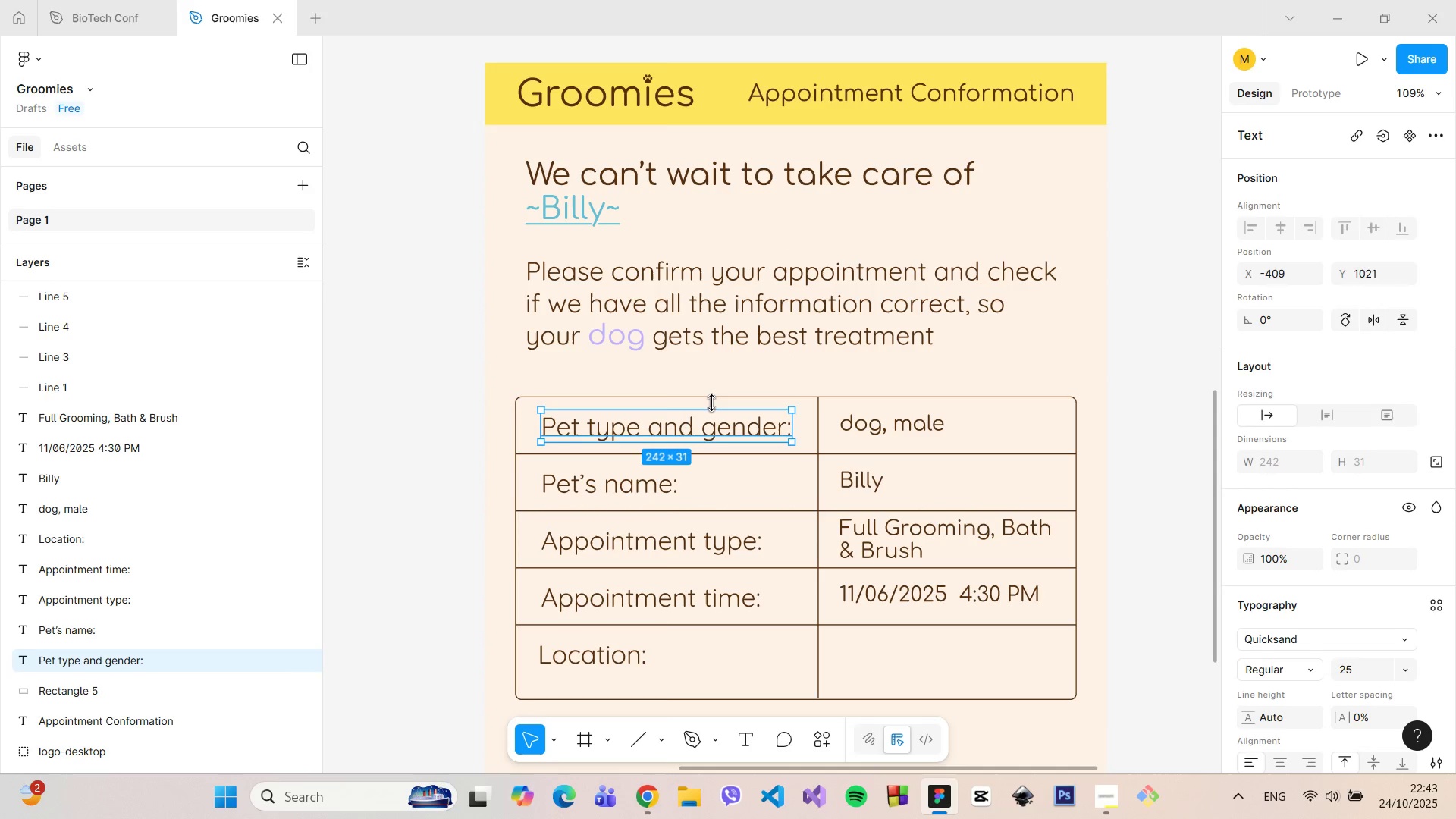 
hold_key(key=AltLeft, duration=0.74)
 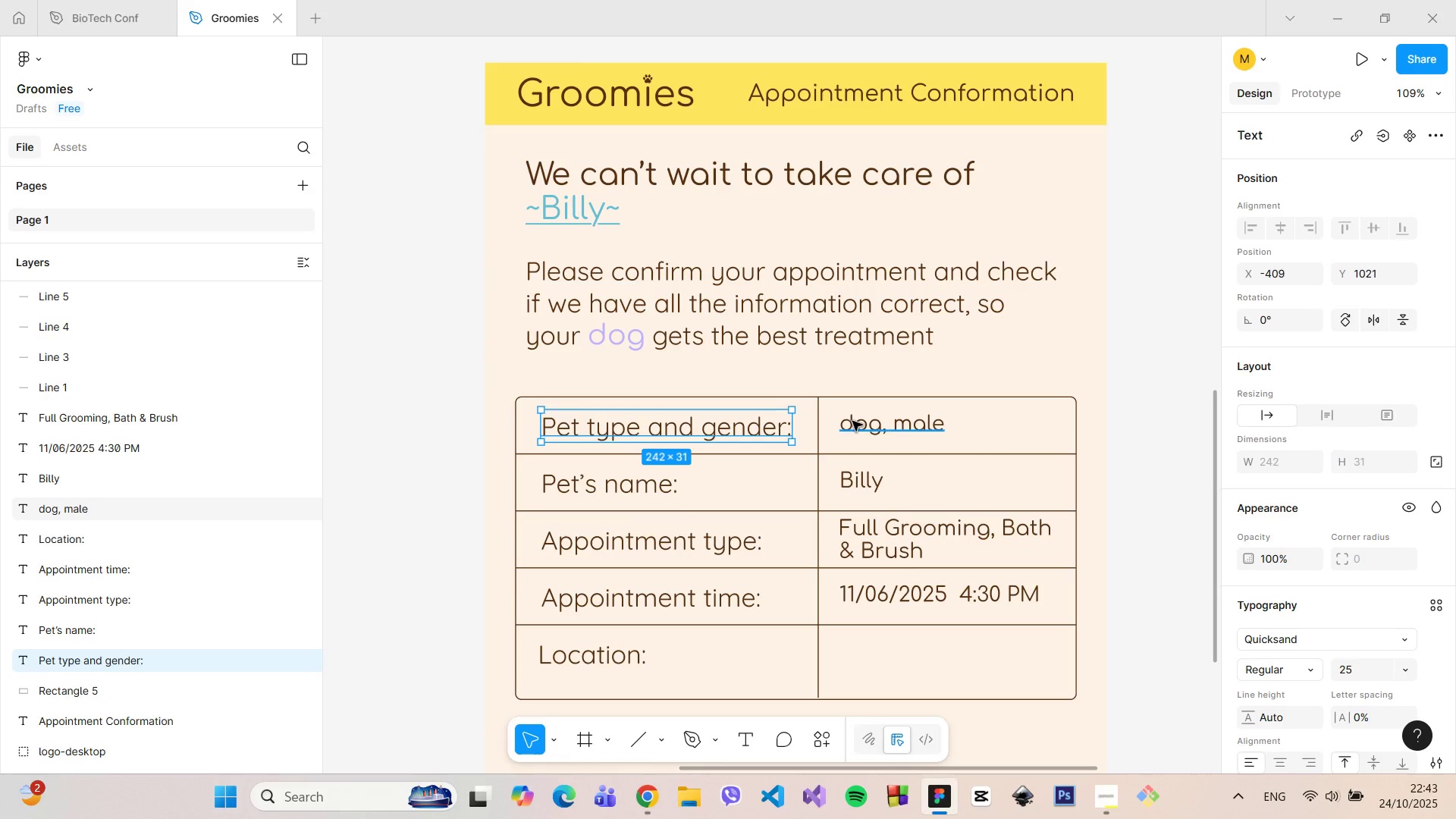 
left_click([852, 421])
 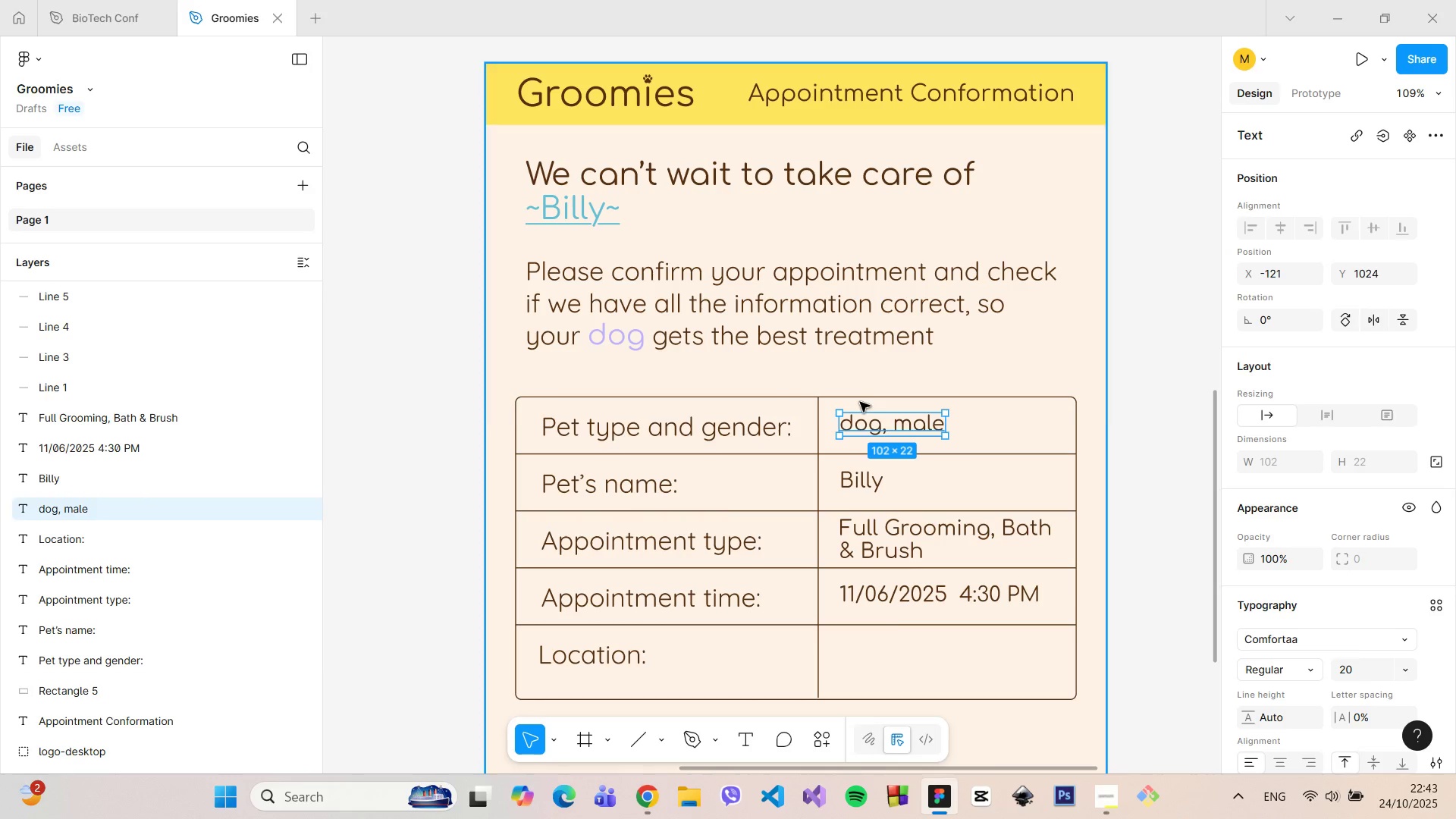 
hold_key(key=AltLeft, duration=1.51)
 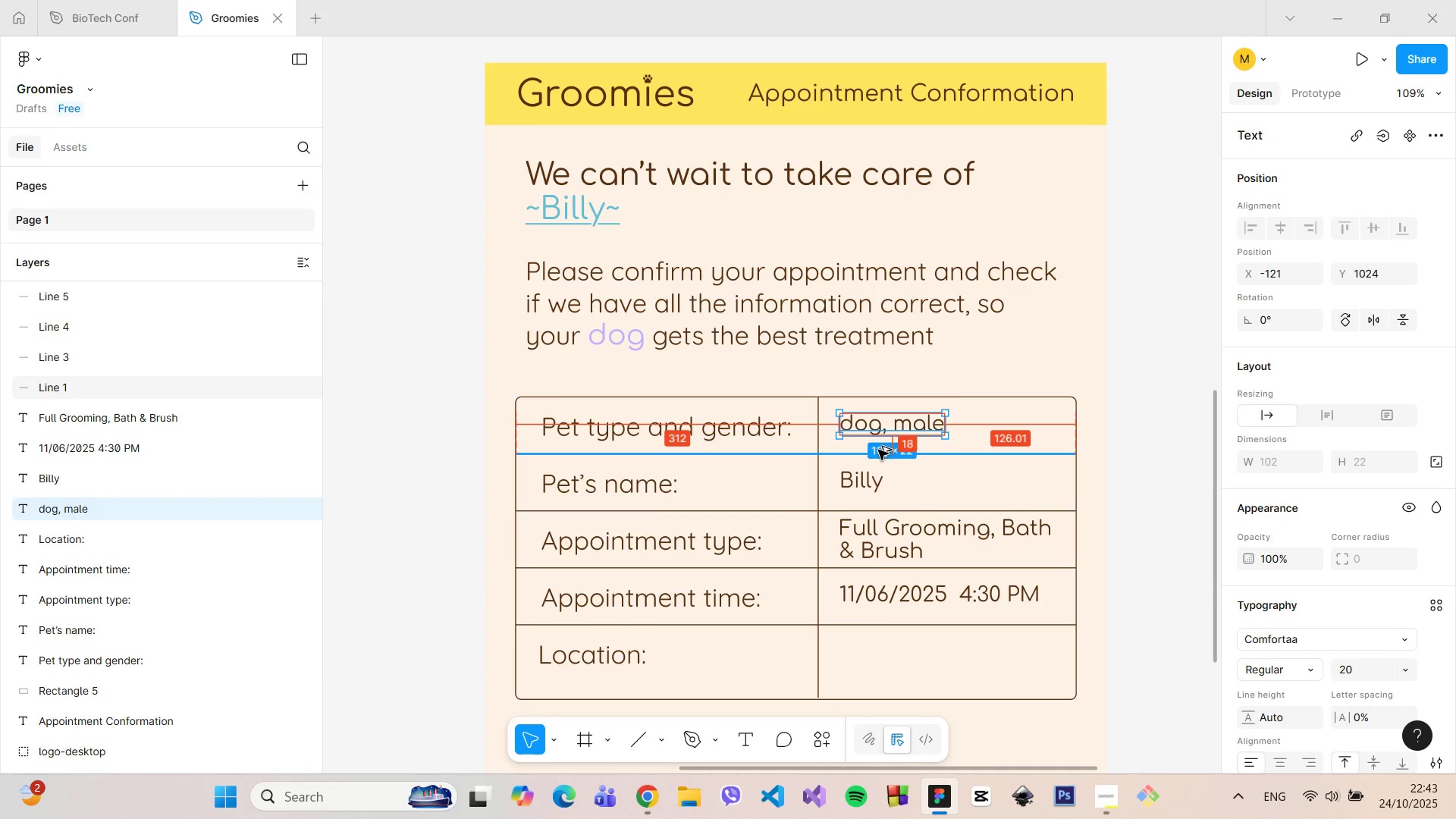 
hold_key(key=AltLeft, duration=0.44)
 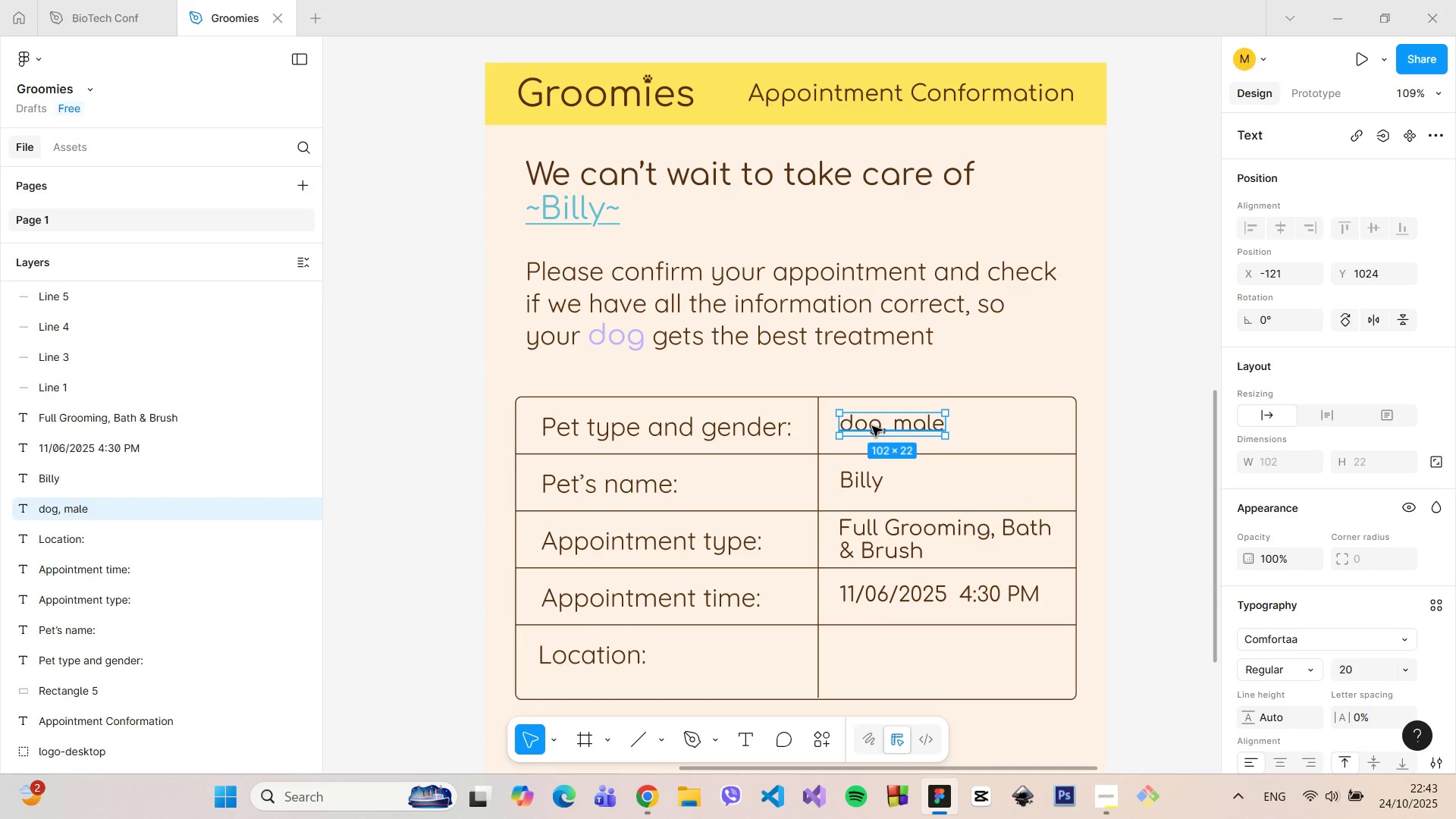 
left_click_drag(start_coordinate=[872, 426], to_coordinate=[868, 431])
 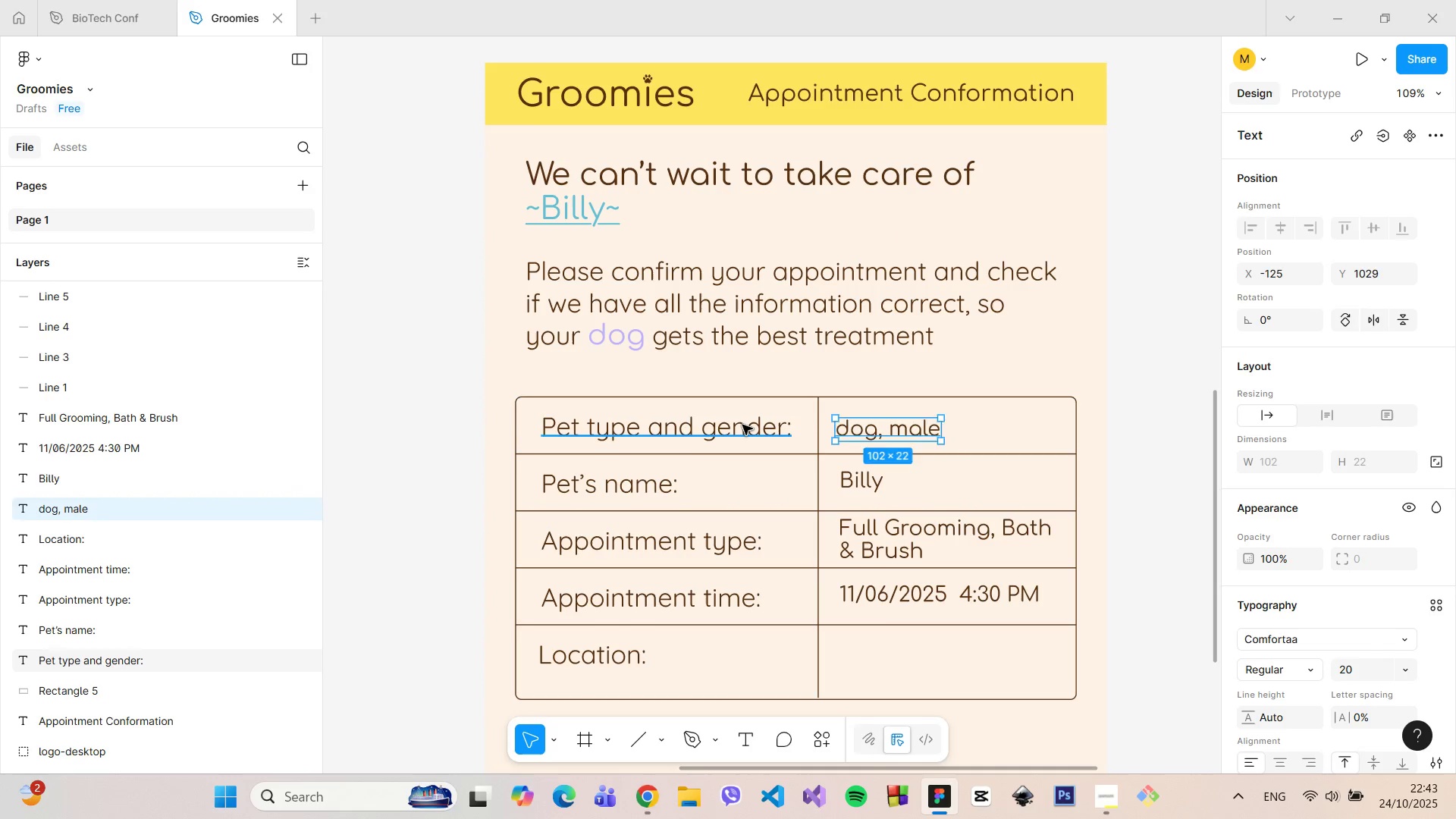 
left_click([742, 425])
 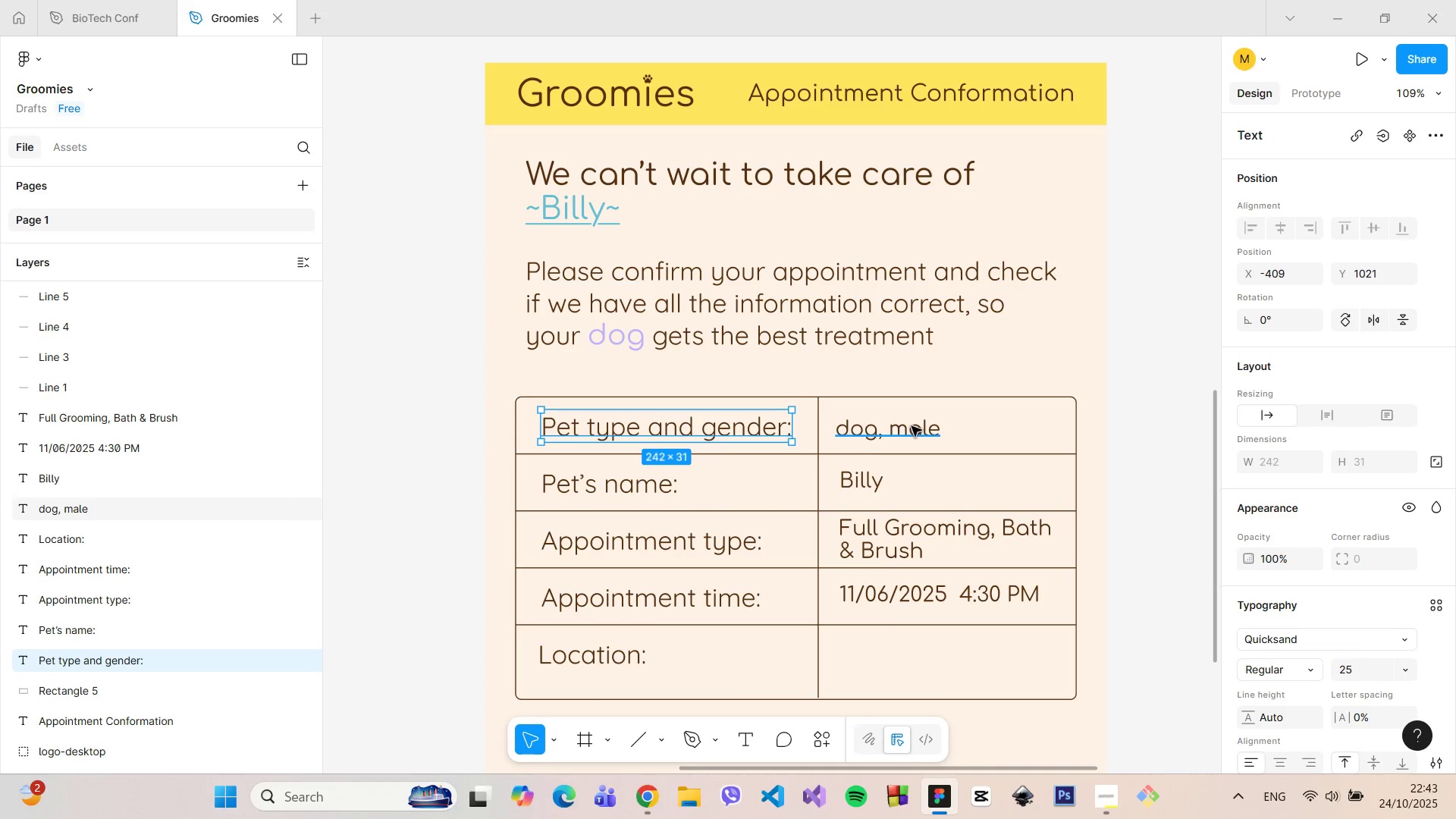 
left_click([912, 426])
 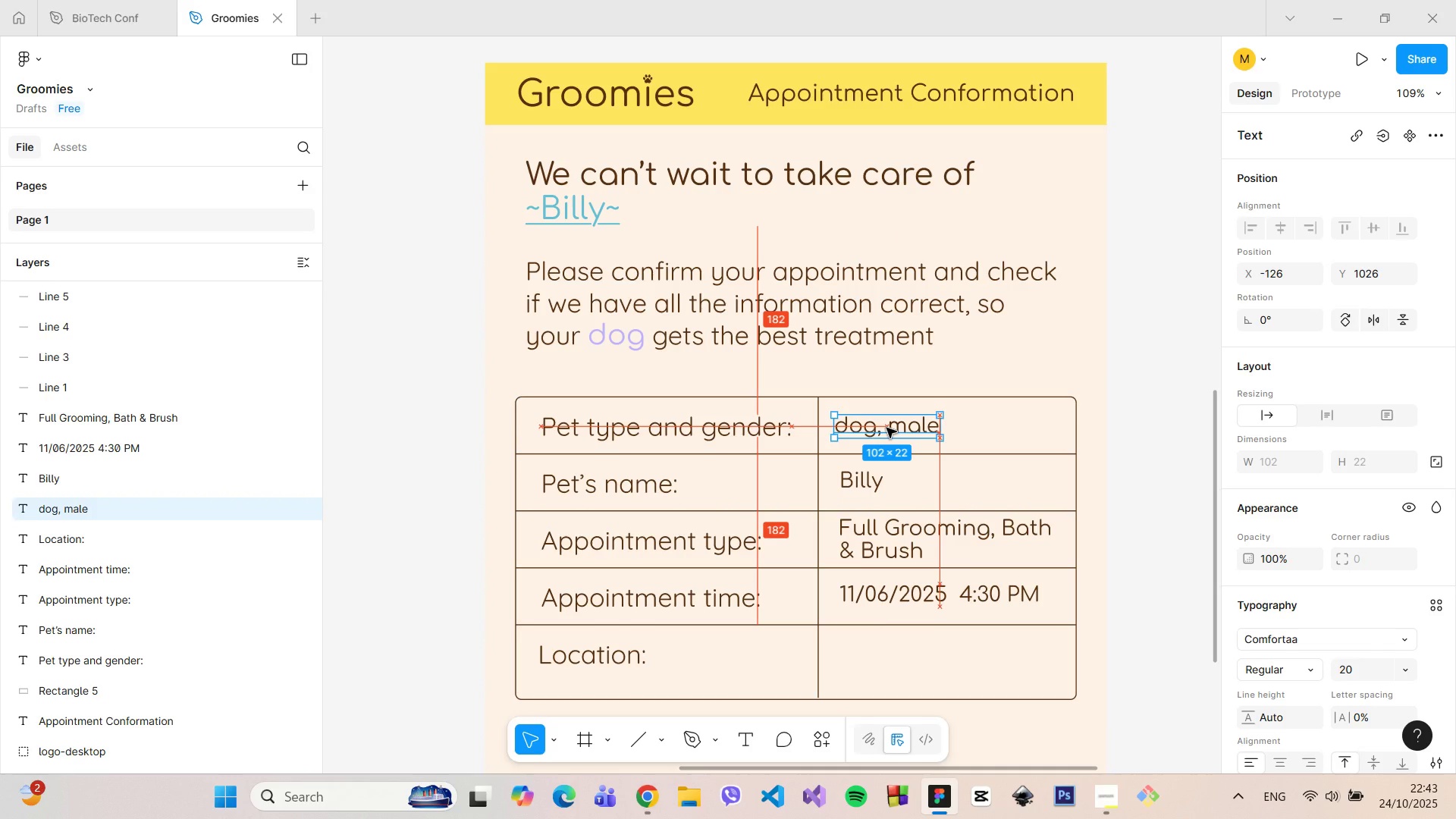 
hold_key(key=AltLeft, duration=1.51)
 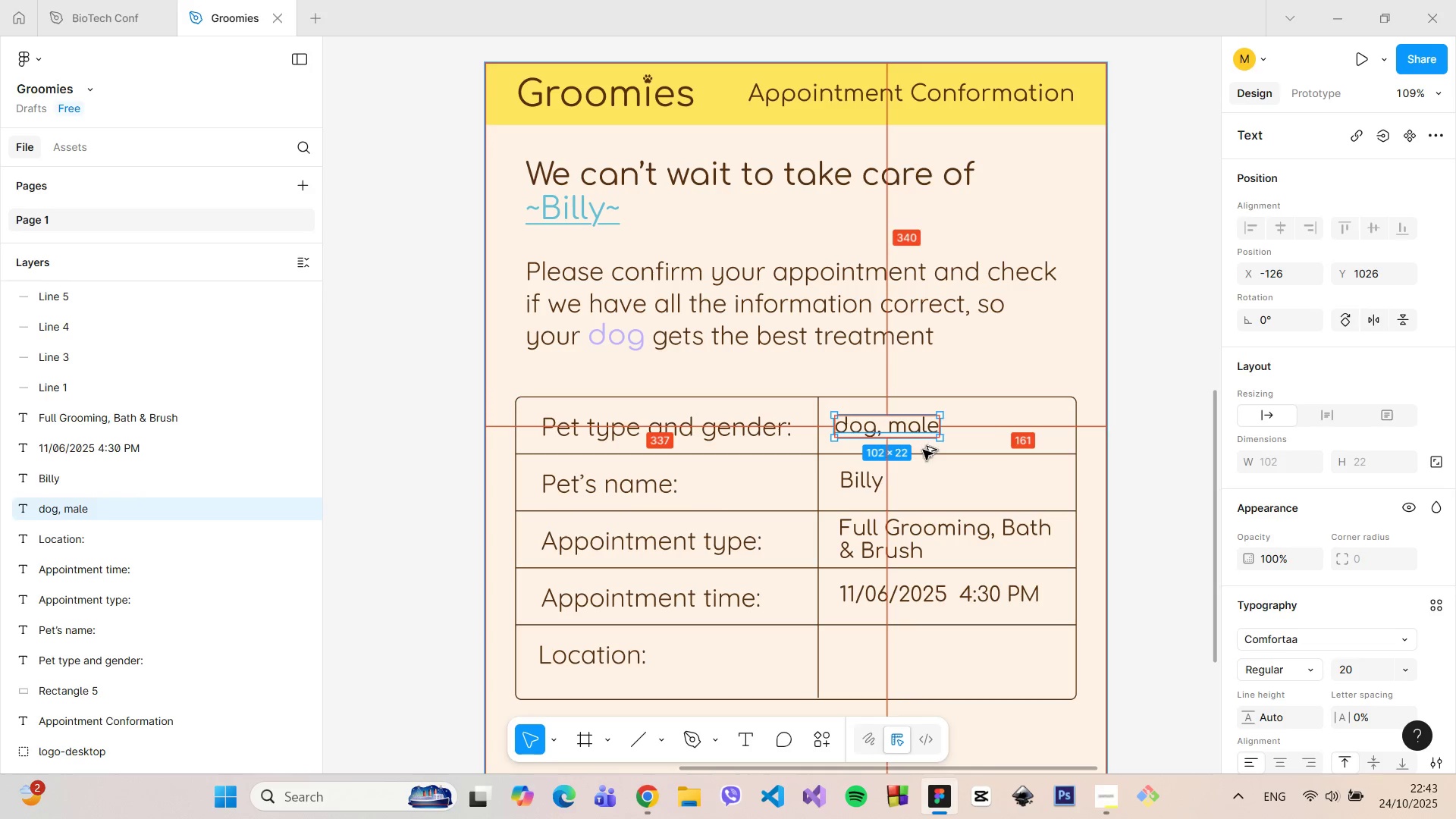 
hold_key(key=AltLeft, duration=0.78)
 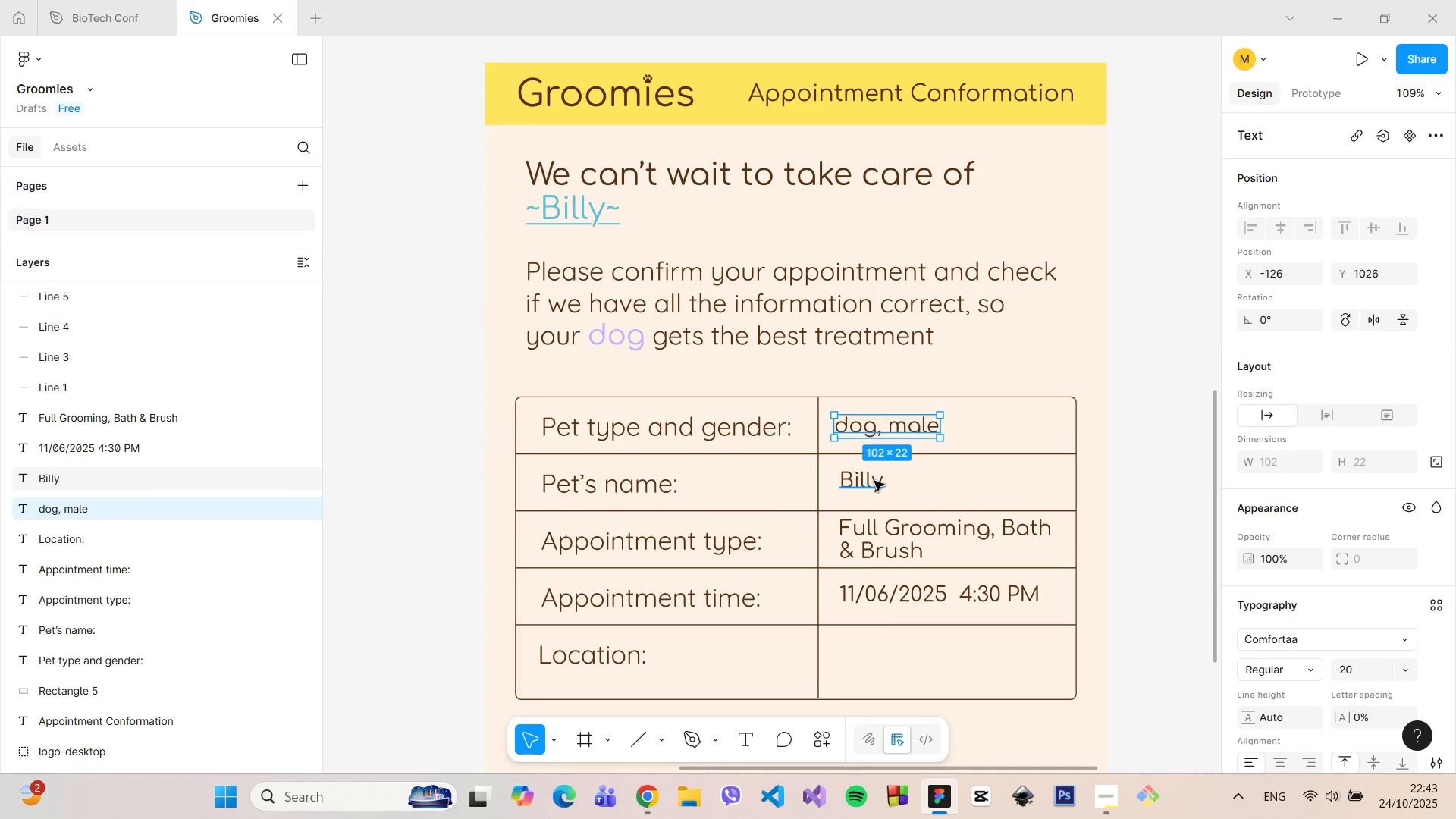 
left_click([874, 481])
 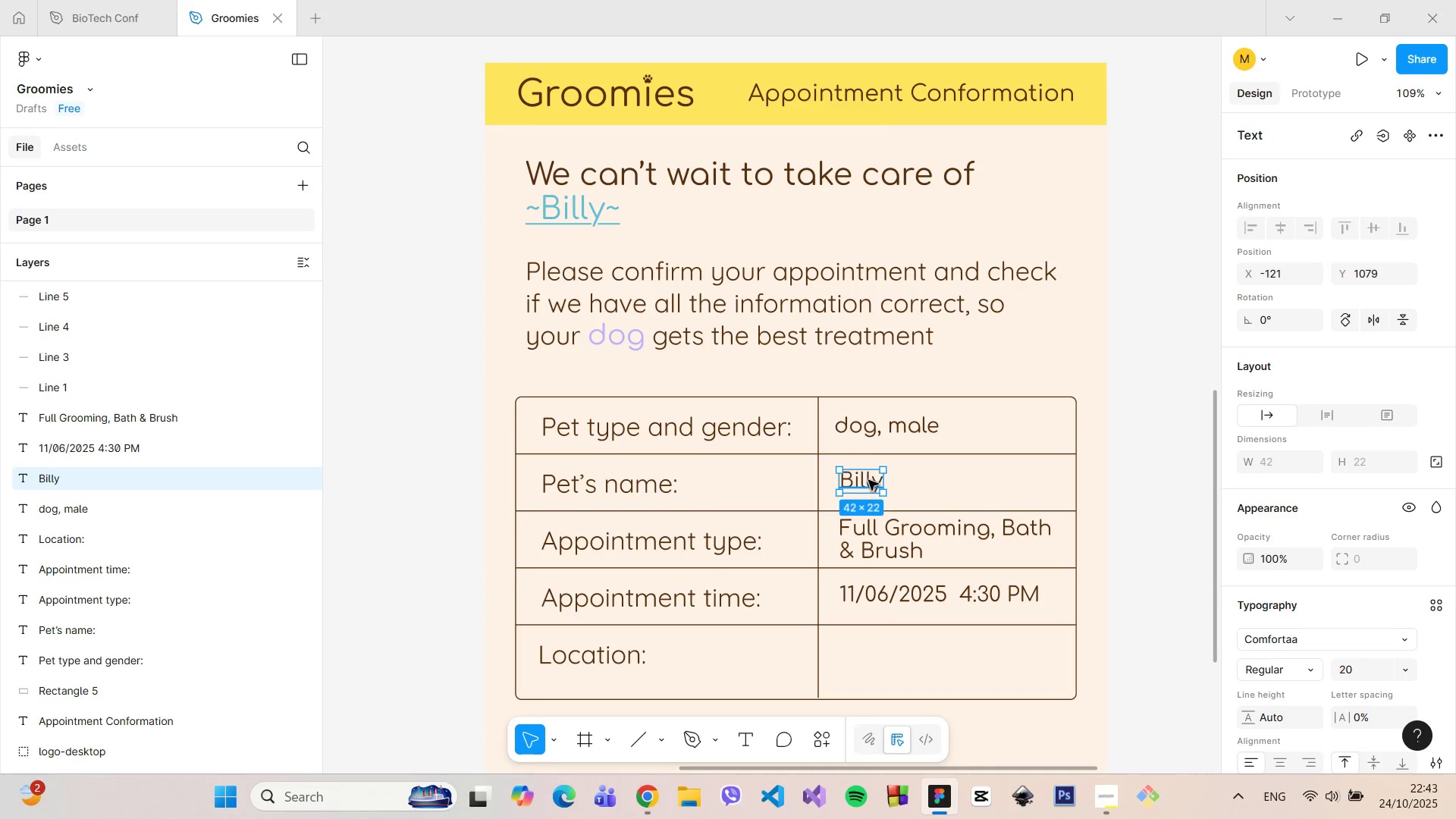 
hold_key(key=AltLeft, duration=1.31)
 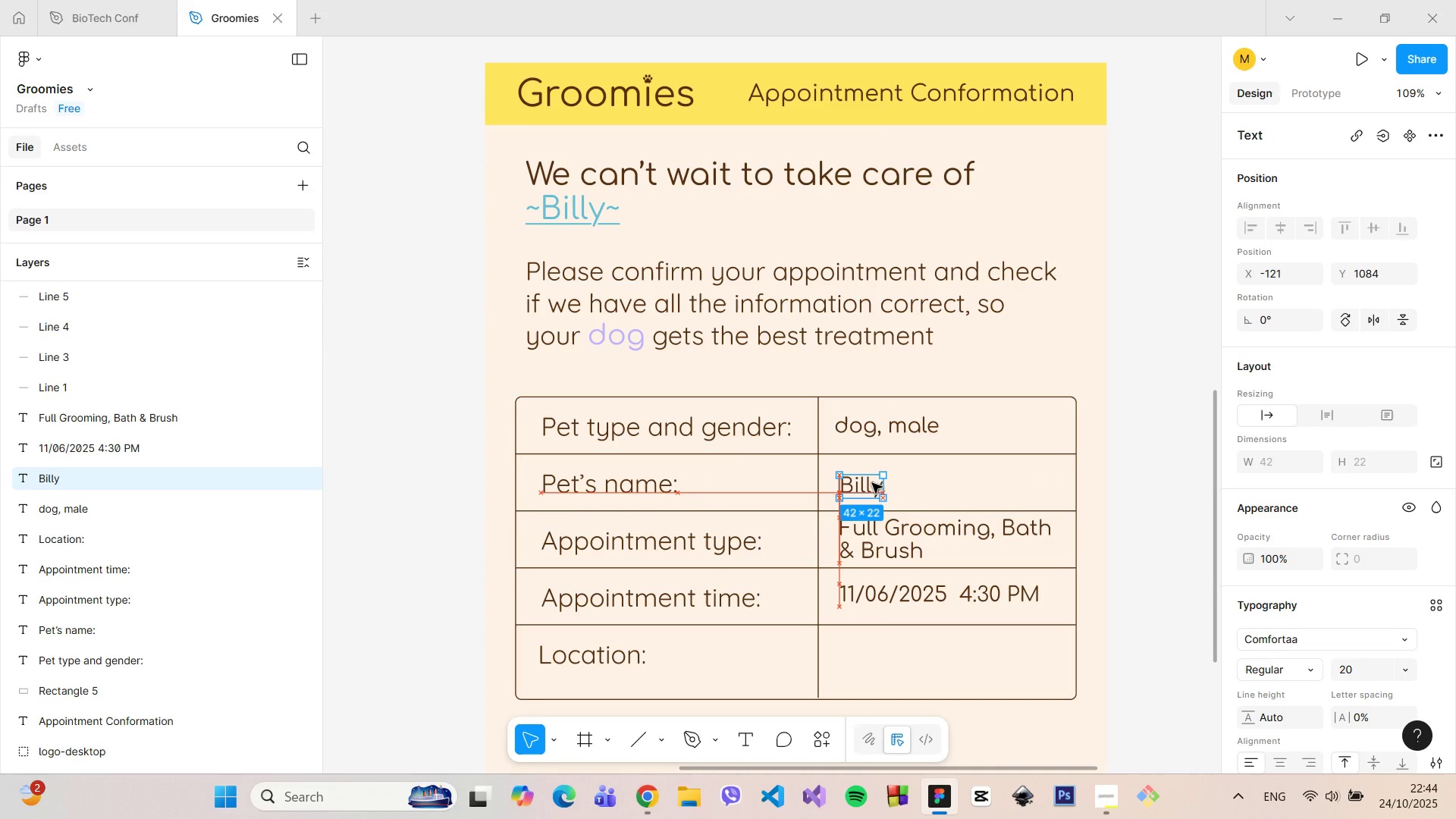 
hold_key(key=AltLeft, duration=1.36)
 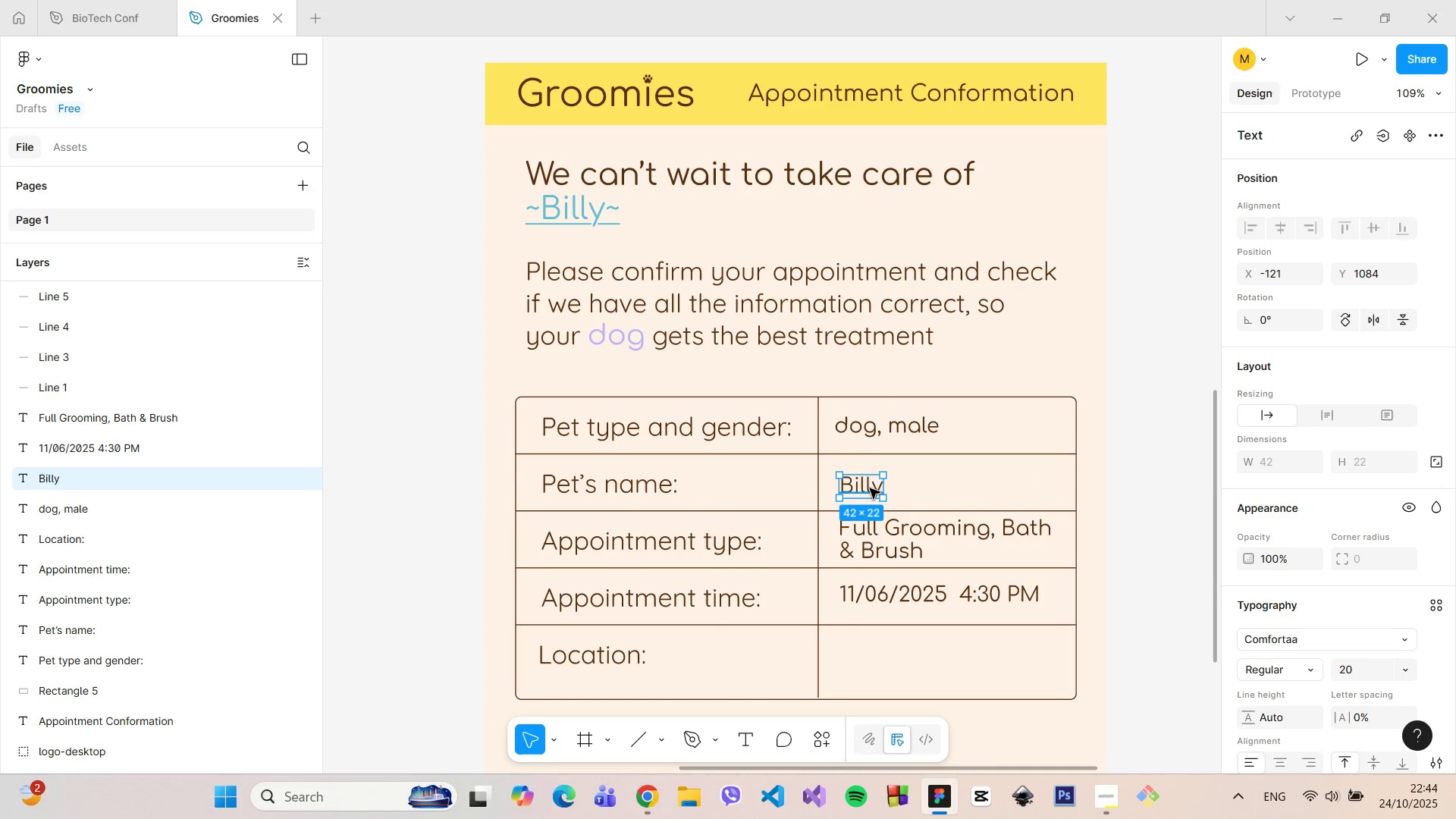 
left_click_drag(start_coordinate=[870, 488], to_coordinate=[869, 484])
 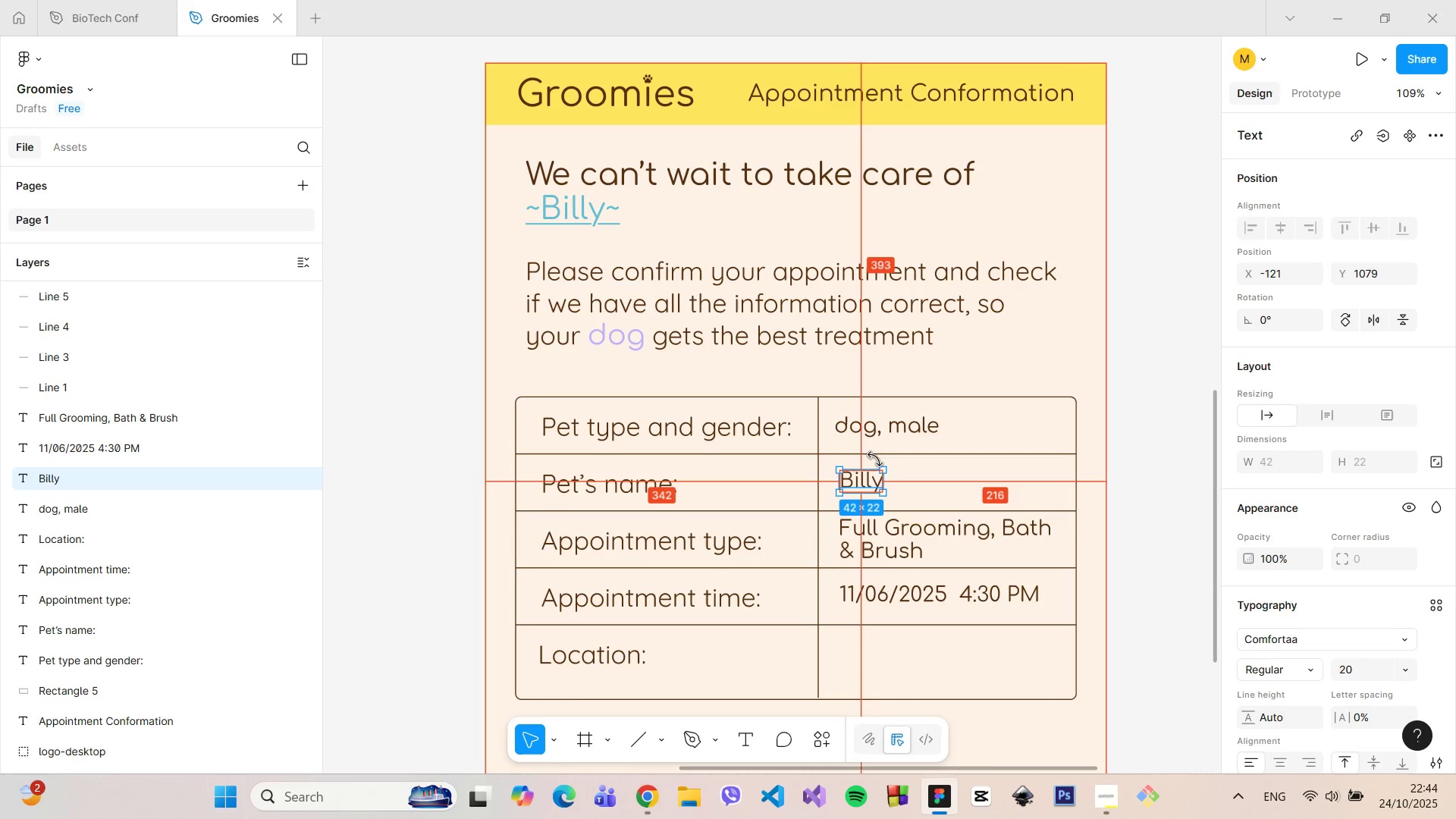 
hold_key(key=AltLeft, duration=1.51)
 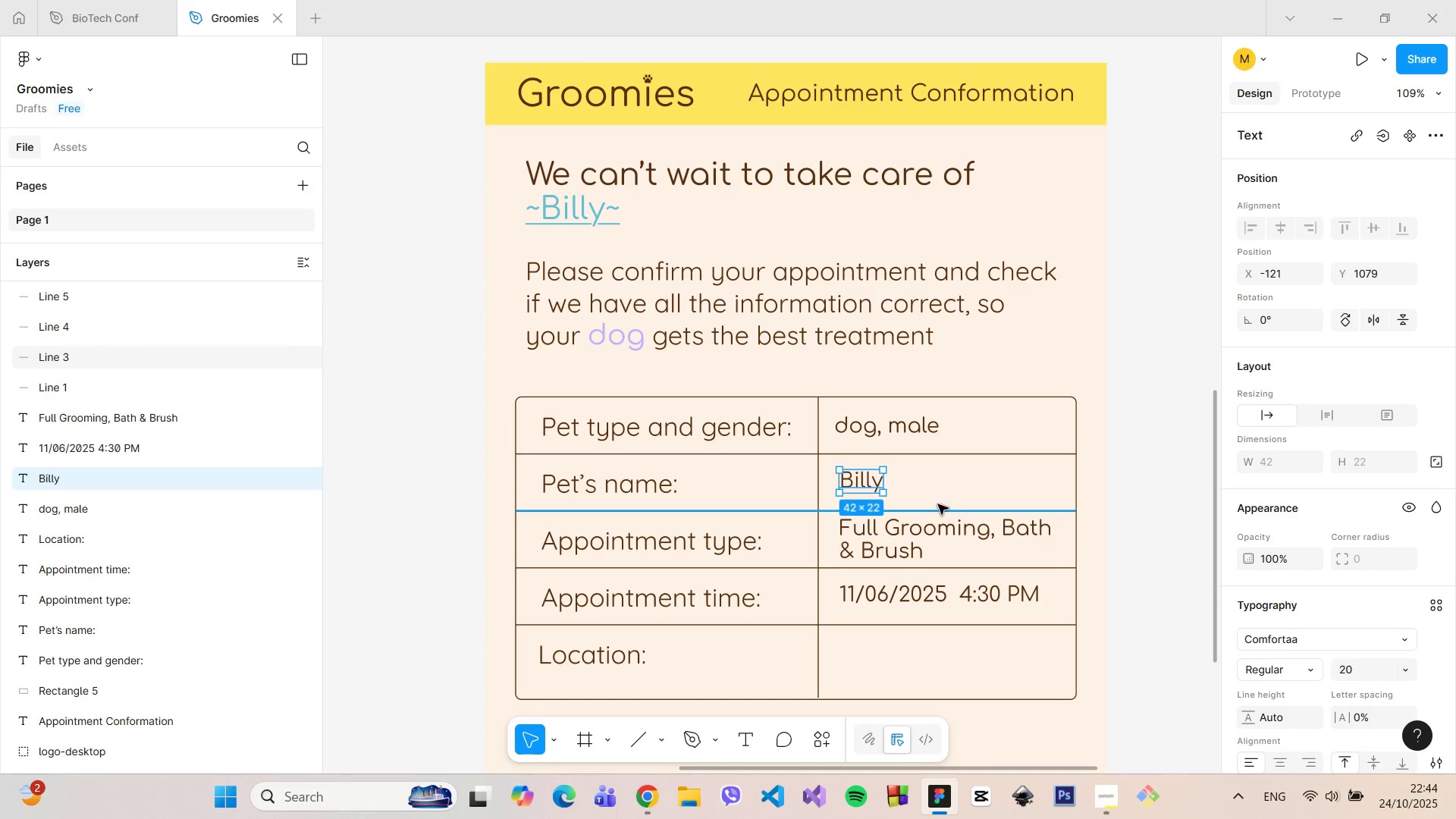 
hold_key(key=AltLeft, duration=0.39)
 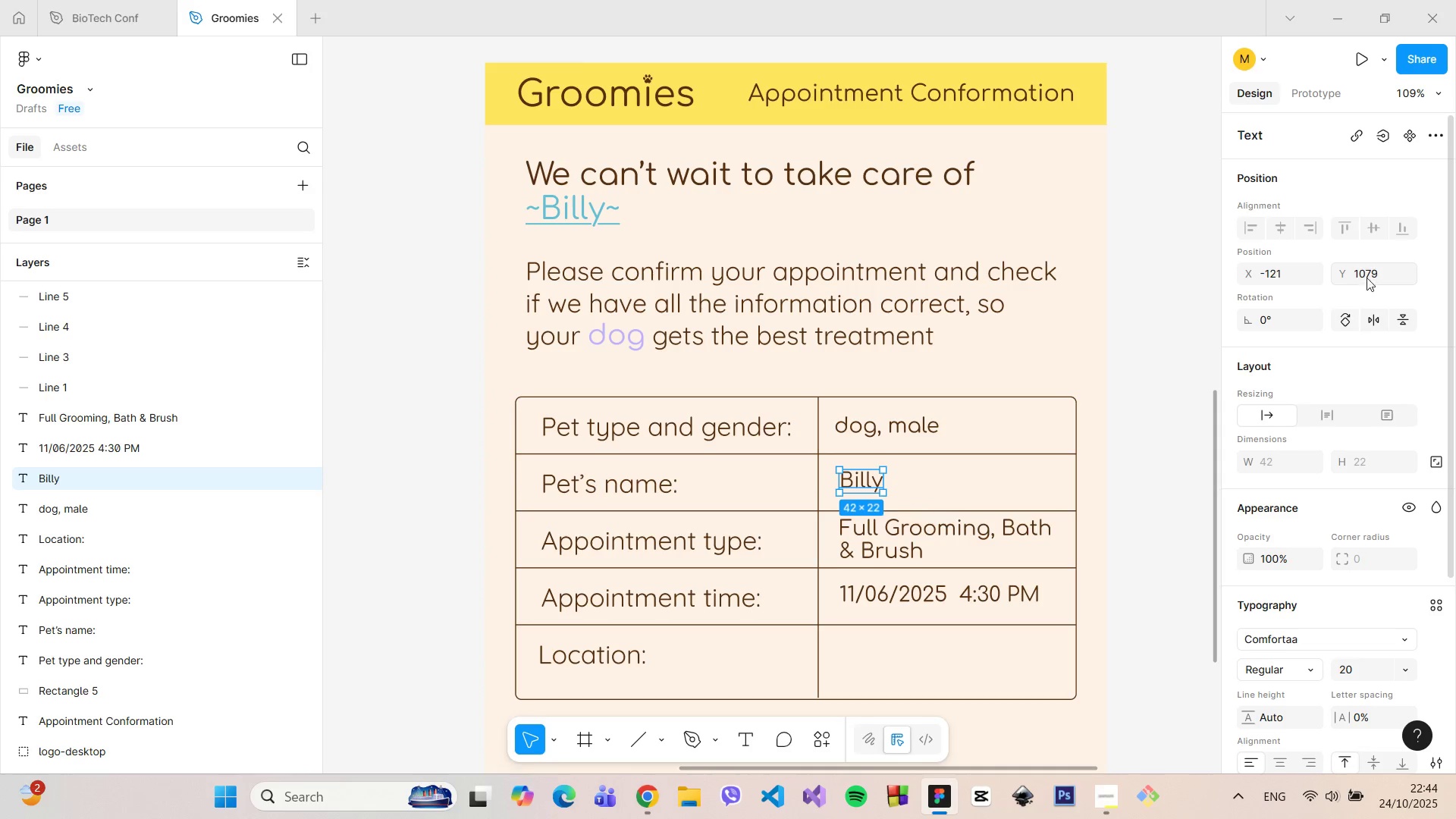 
left_click([1370, 276])
 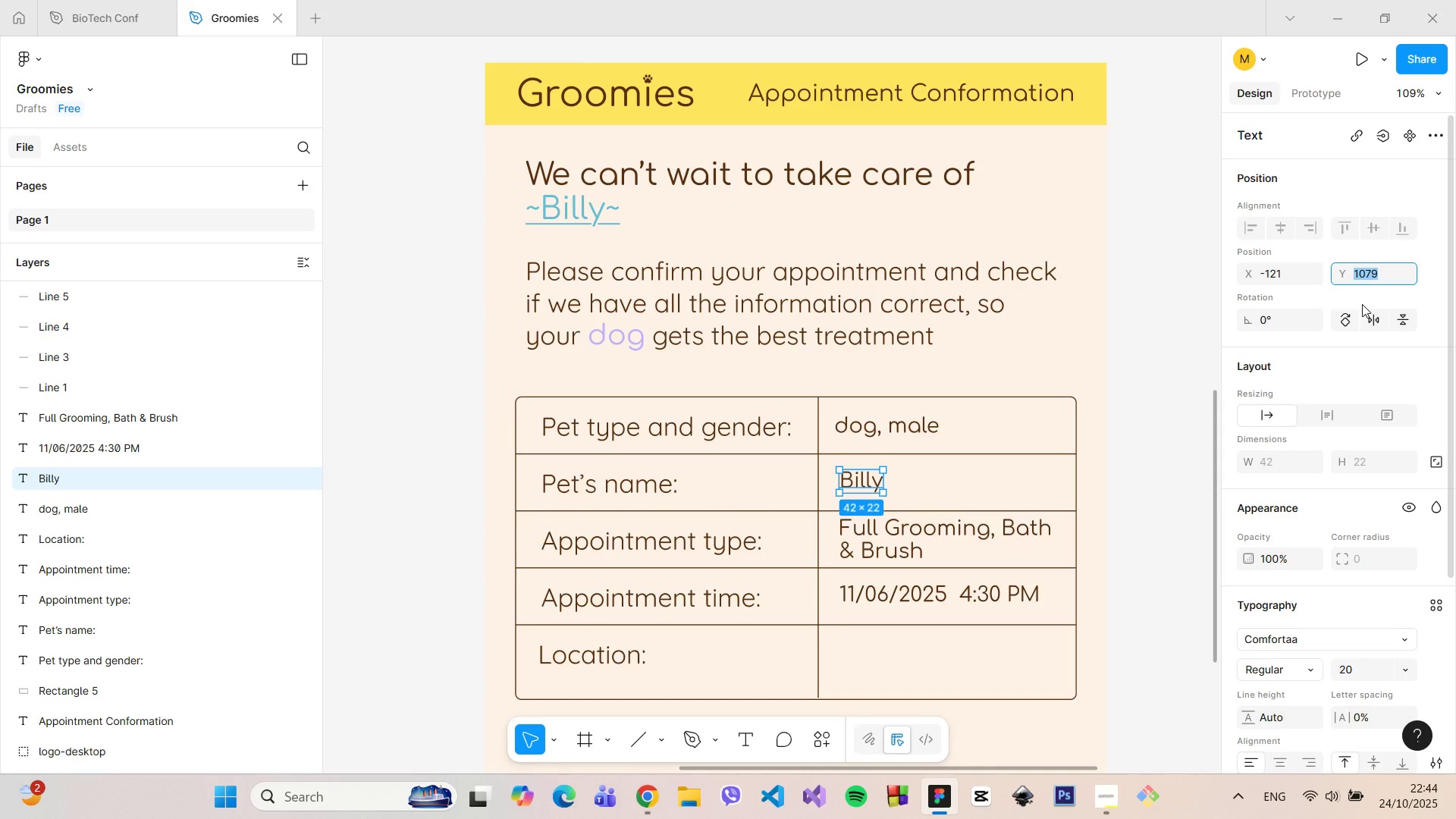 
key(ArrowDown)
 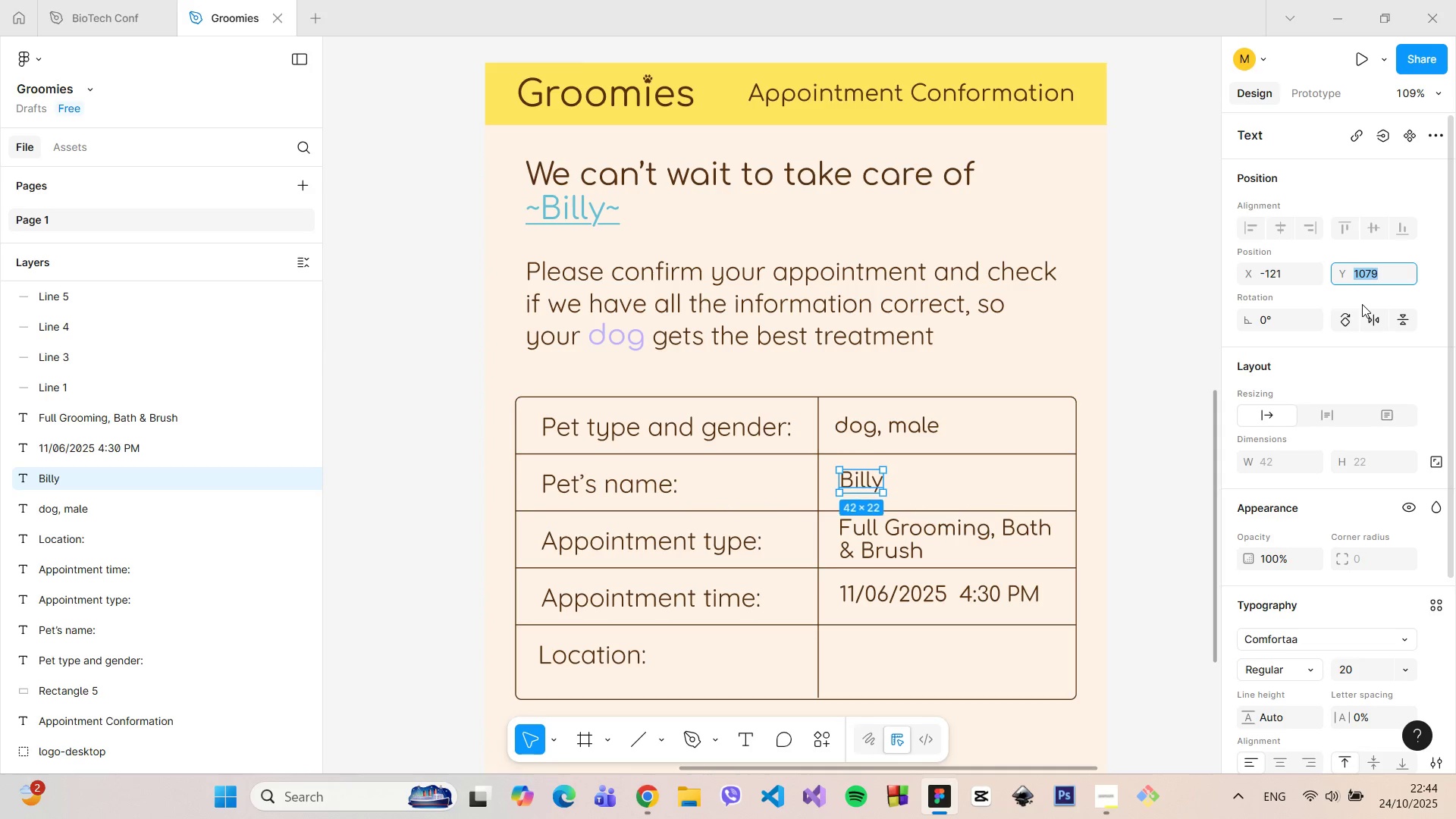 
key(ArrowUp)
 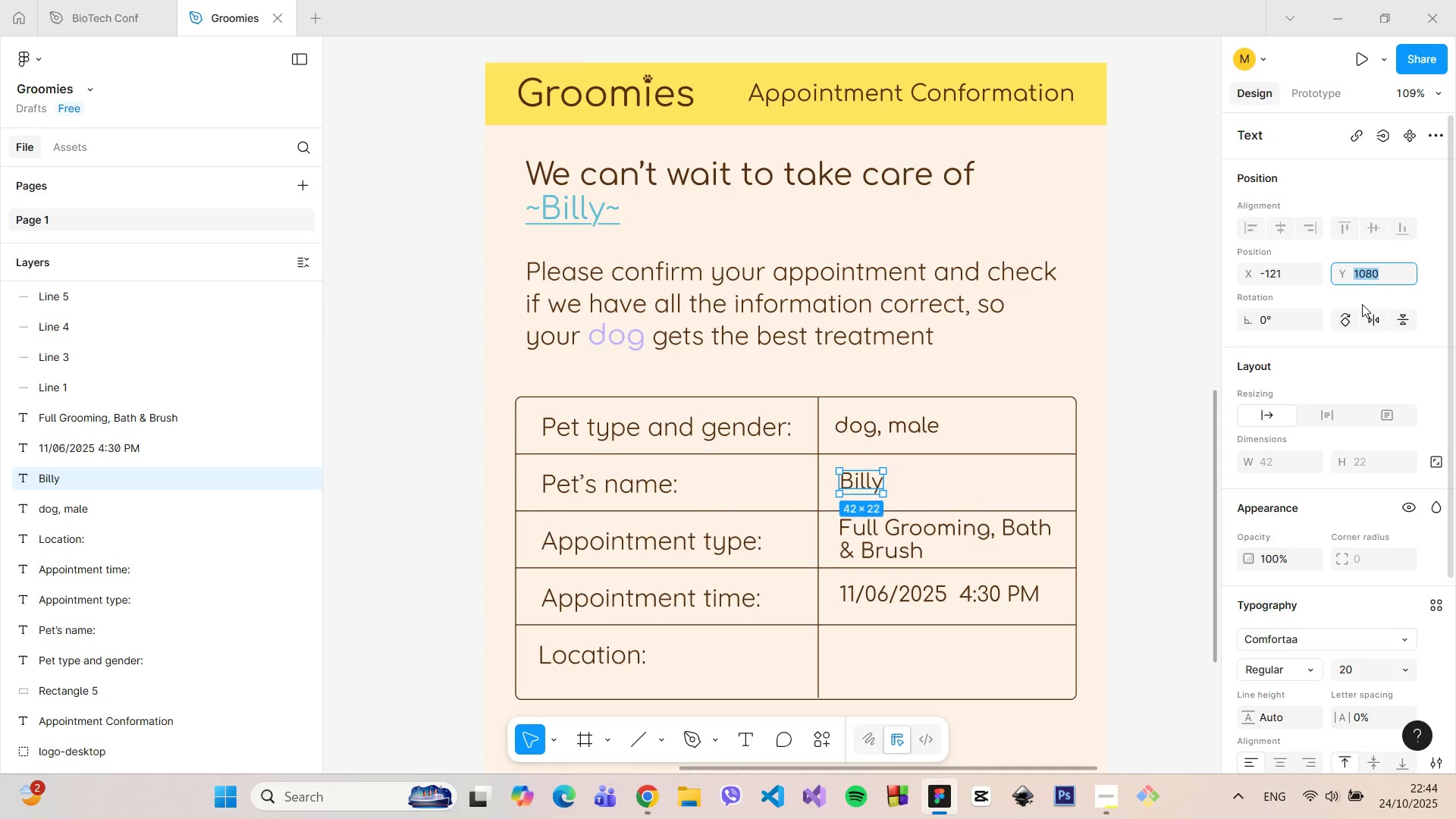 
key(ArrowUp)
 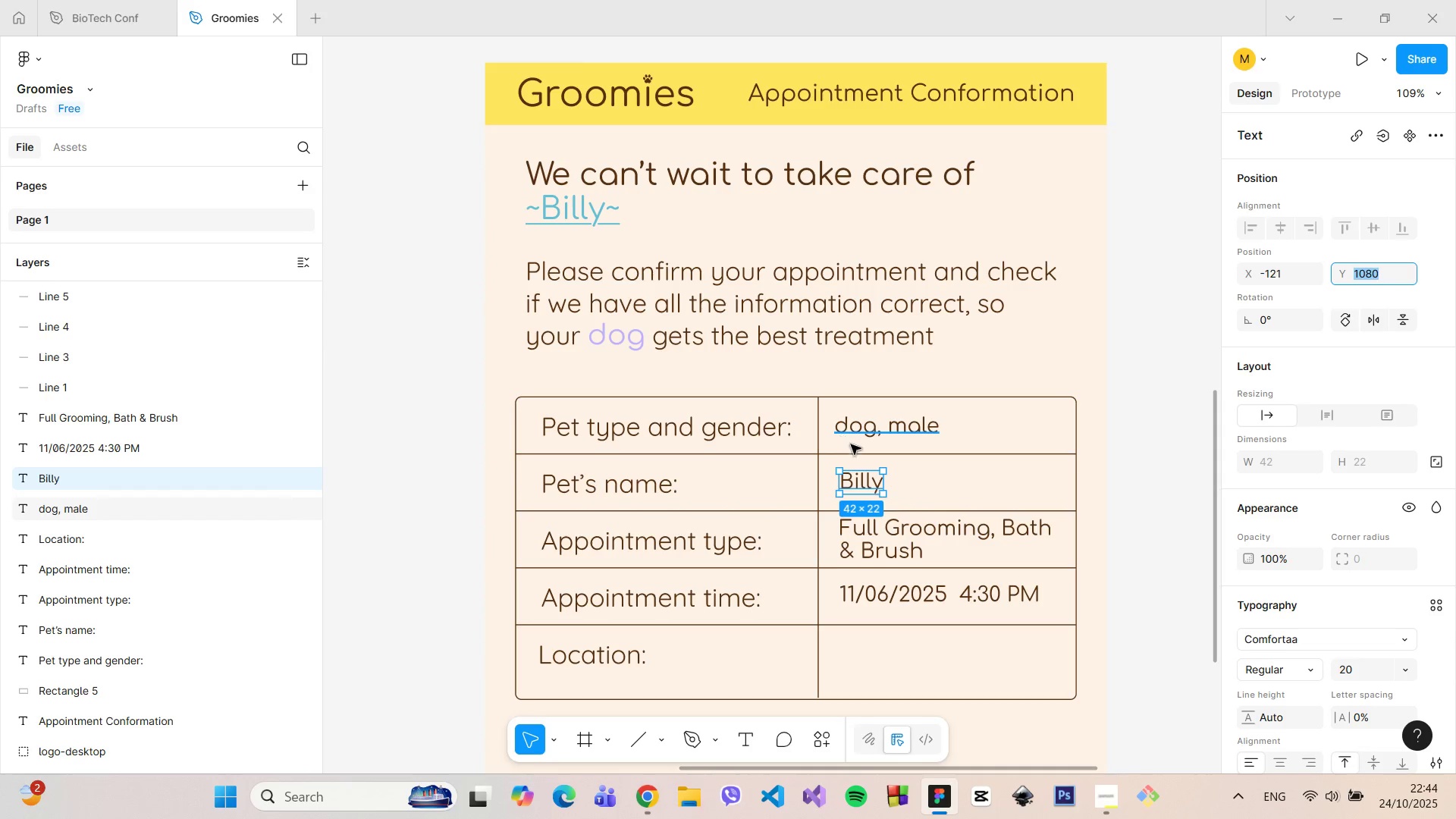 
hold_key(key=AltLeft, duration=1.51)
 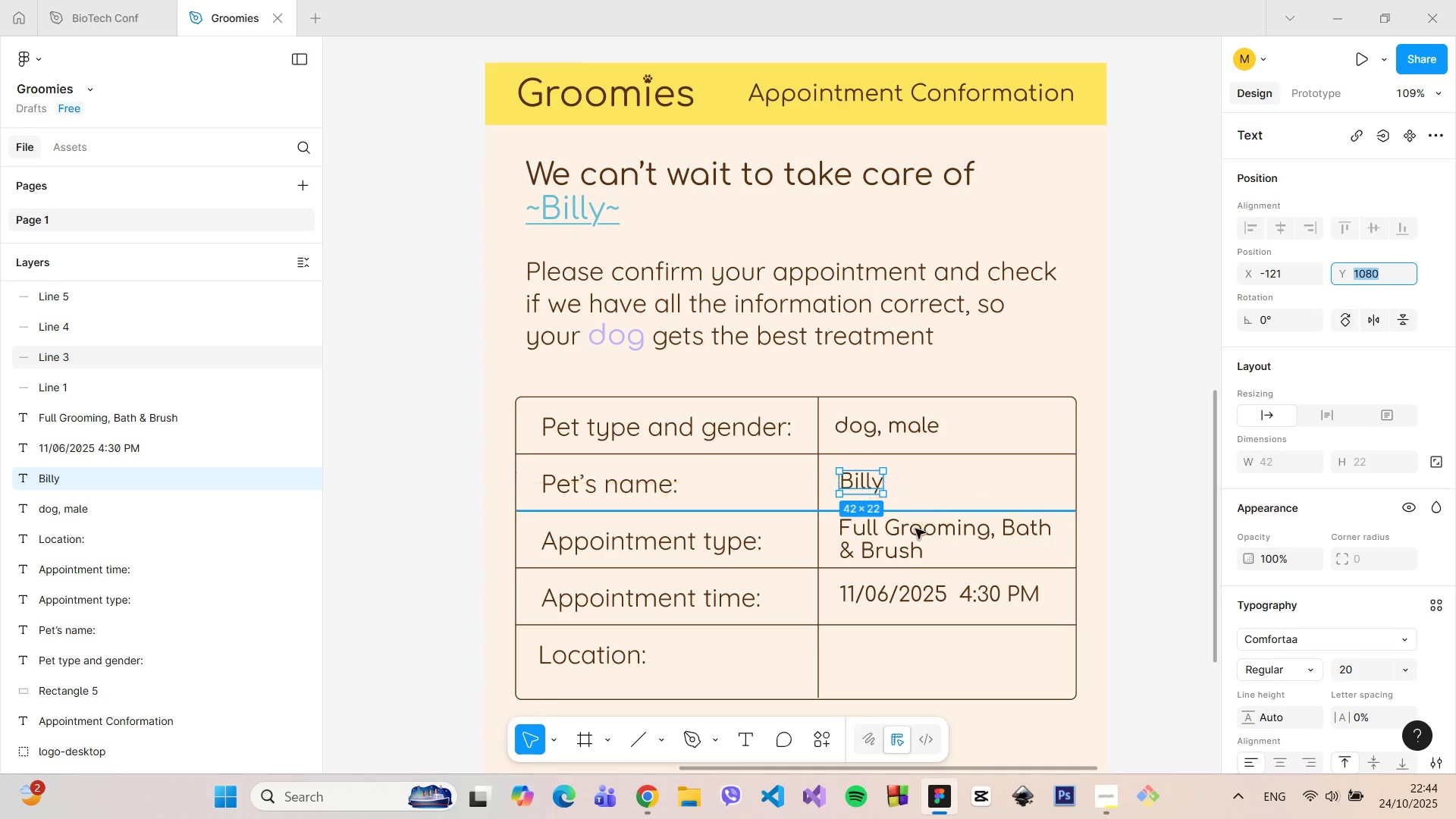 
hold_key(key=AltLeft, duration=0.43)
 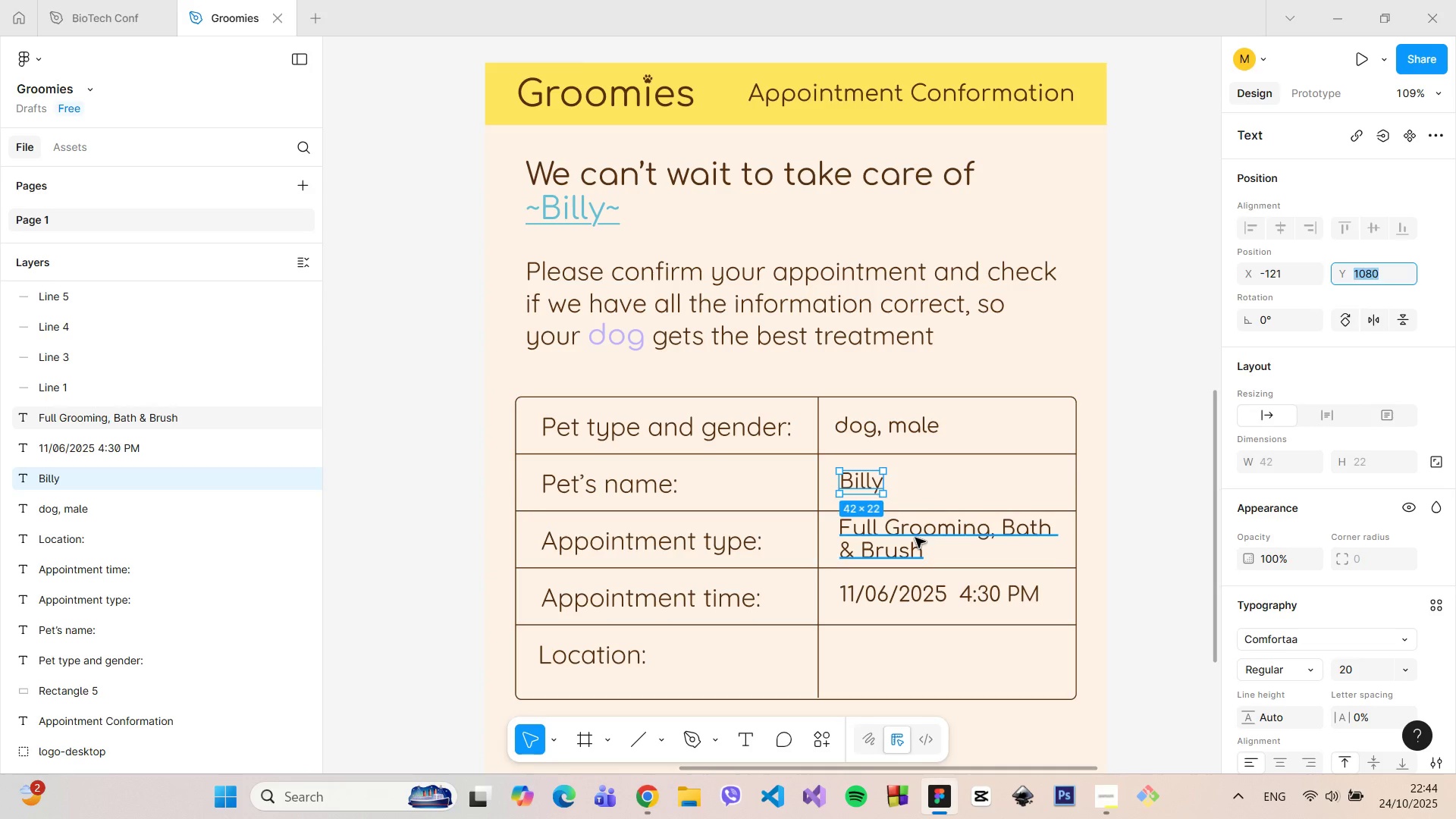 
left_click([915, 538])
 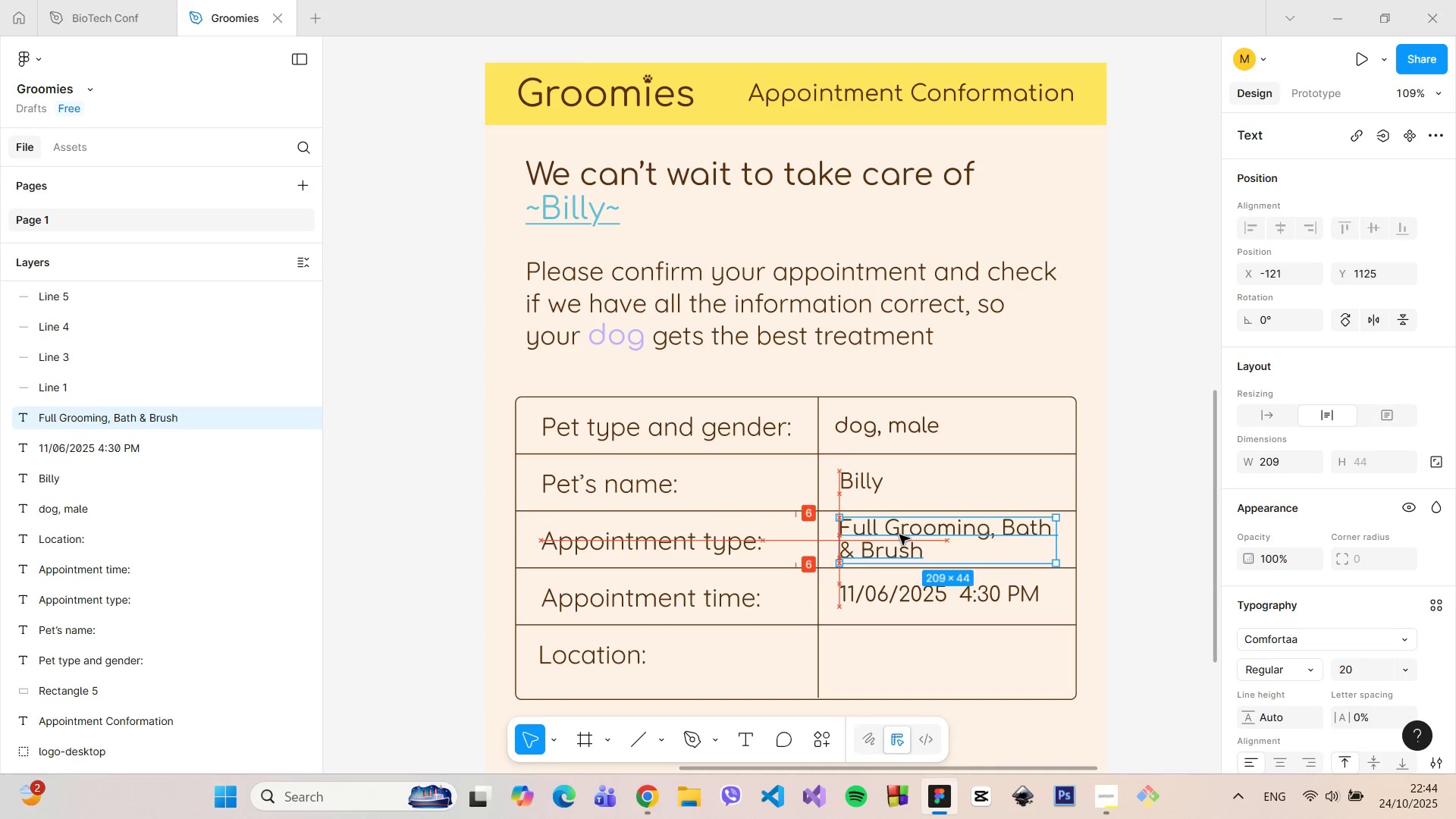 
hold_key(key=AltLeft, duration=1.51)
 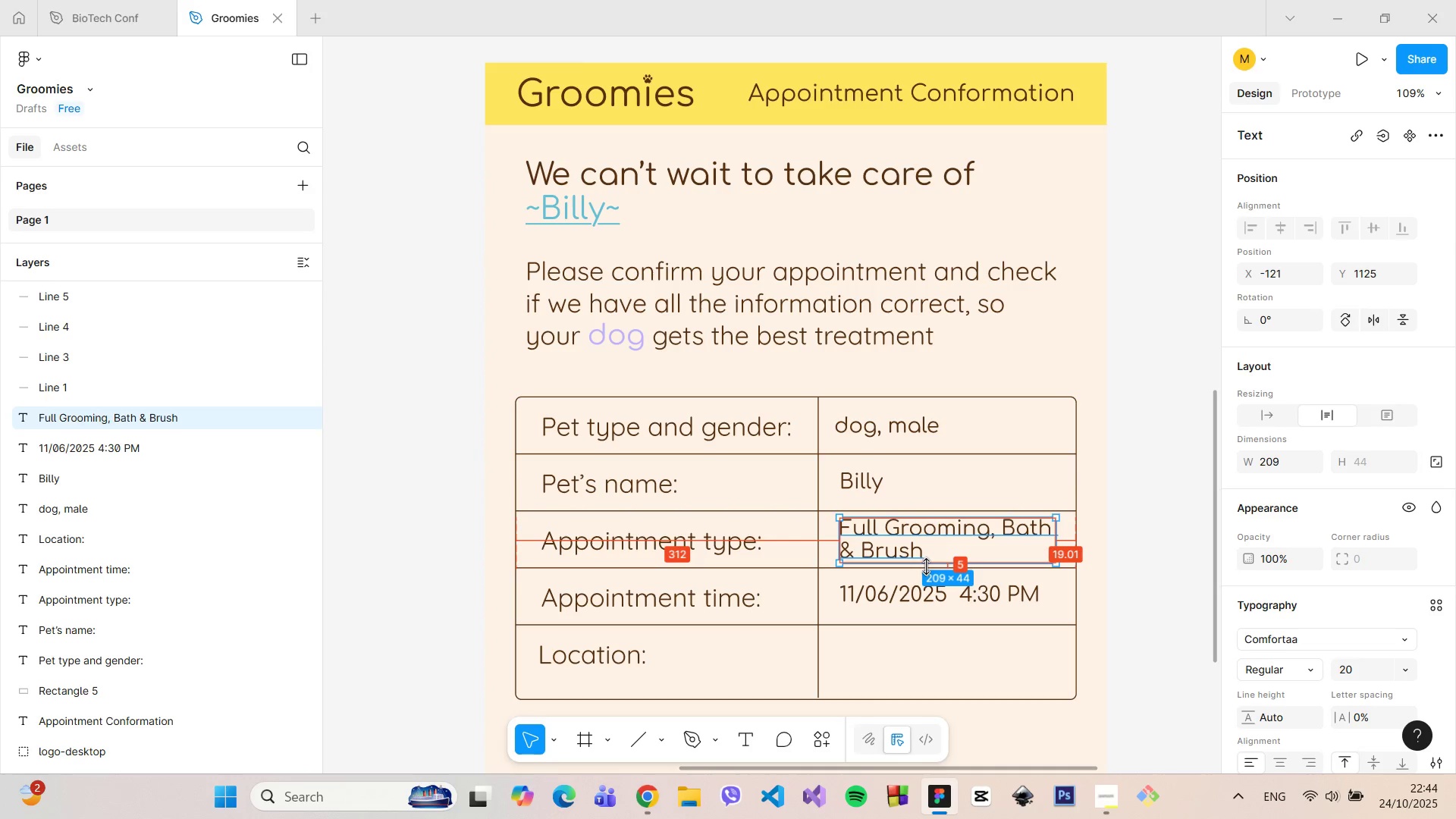 
key(Alt+AltLeft)
 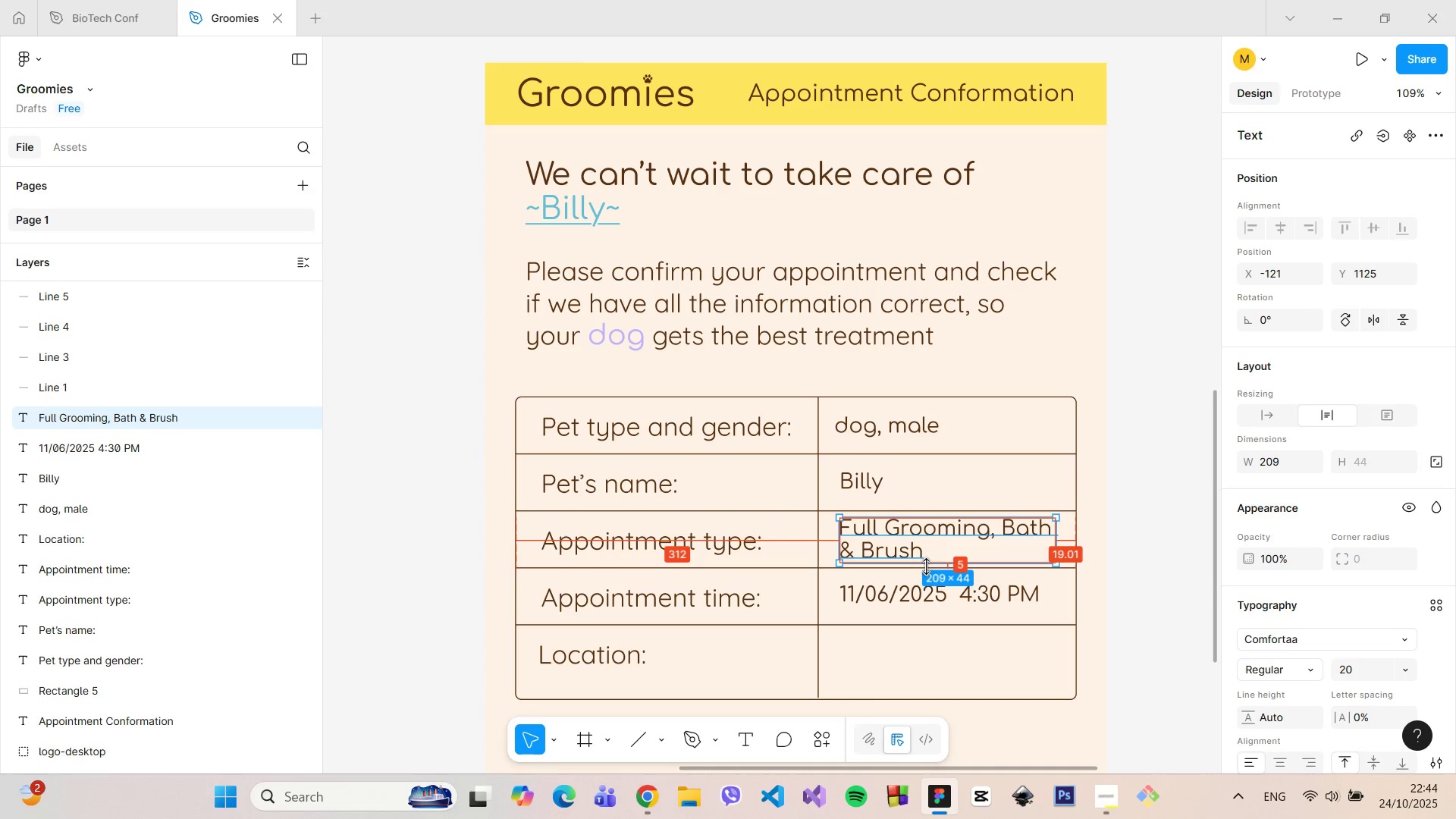 
key(Alt+AltLeft)
 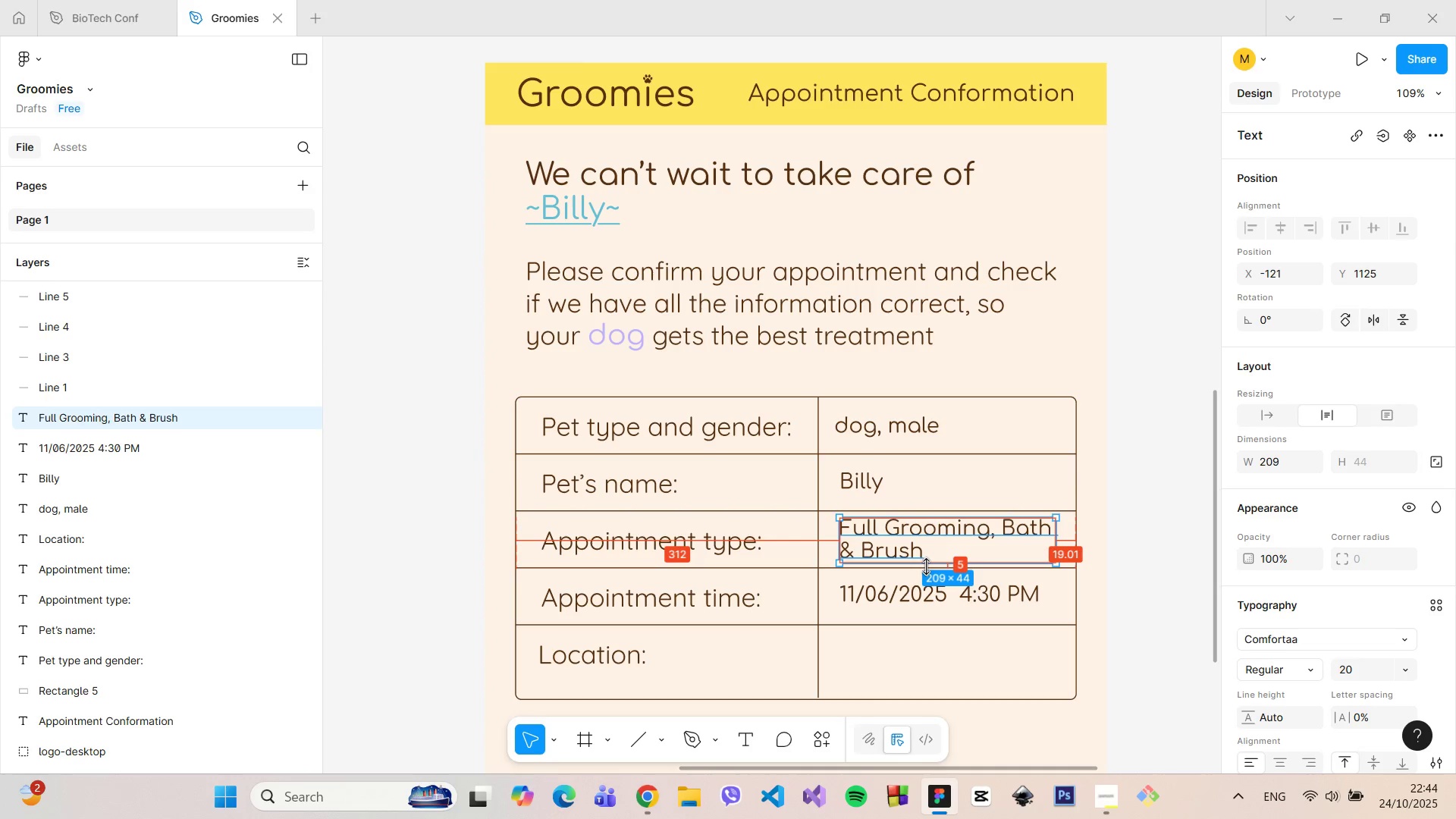 
key(Alt+AltLeft)
 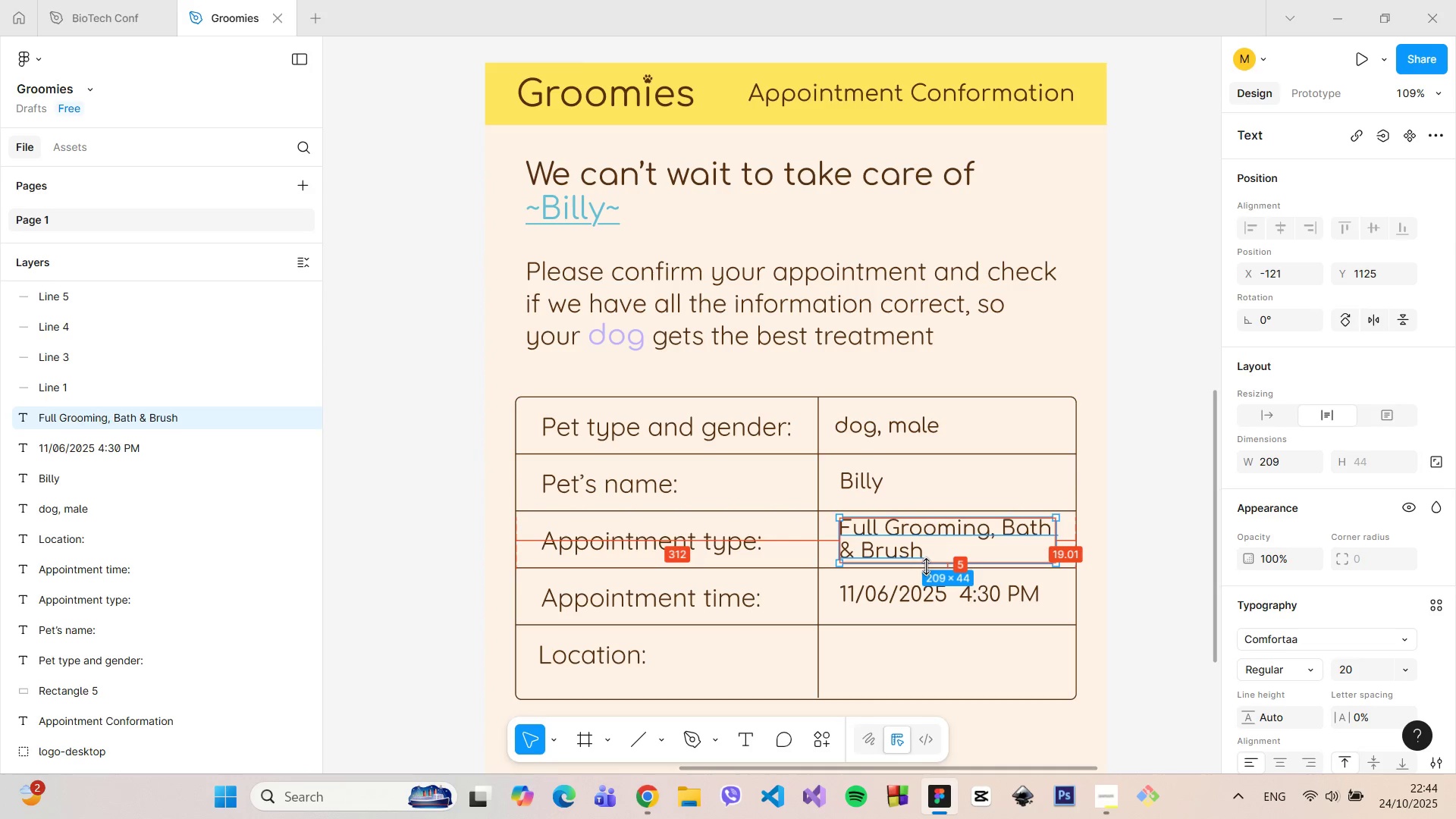 
key(Alt+AltLeft)
 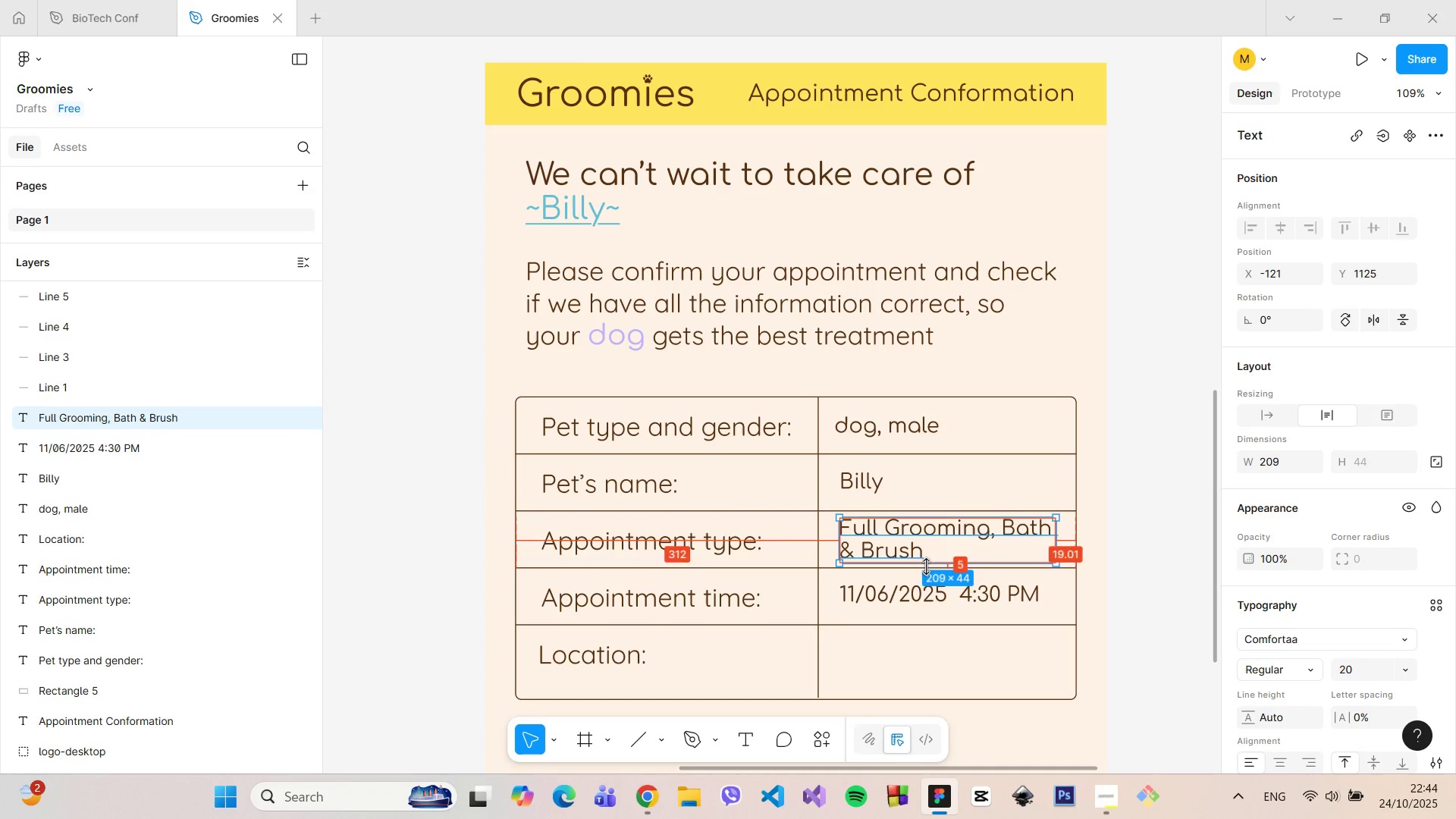 
key(Alt+AltLeft)
 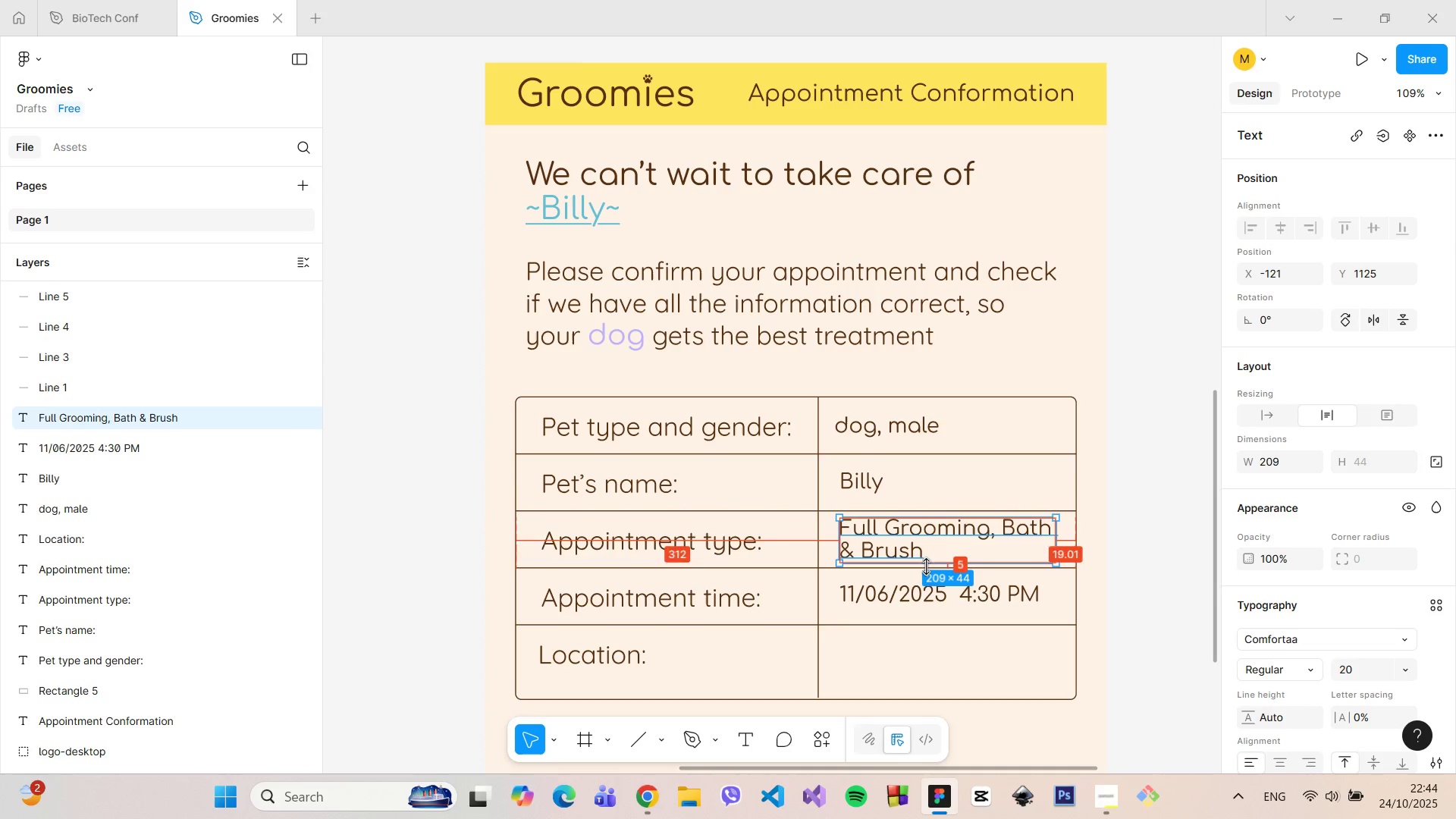 
key(Alt+AltLeft)
 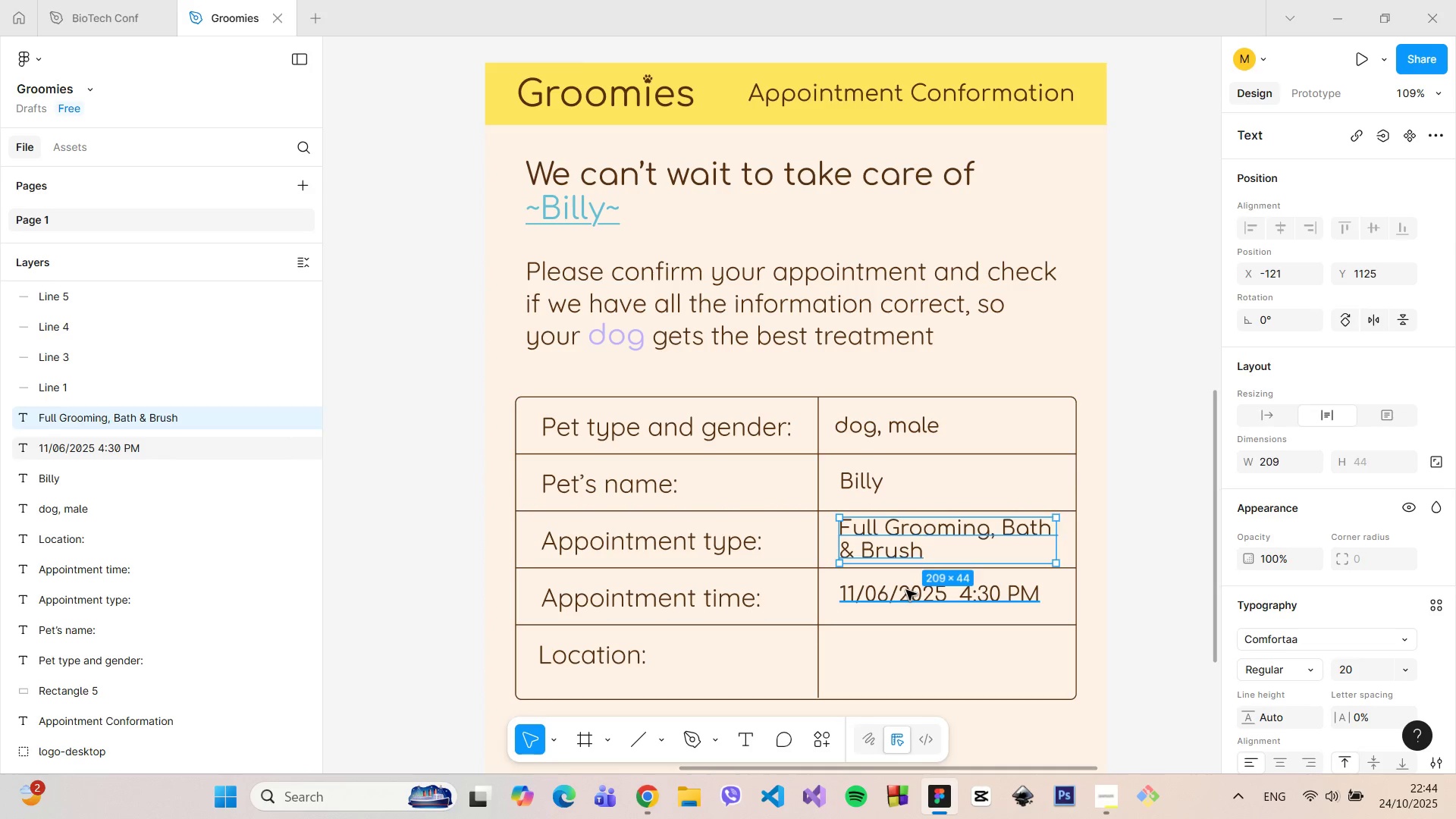 
left_click([906, 590])
 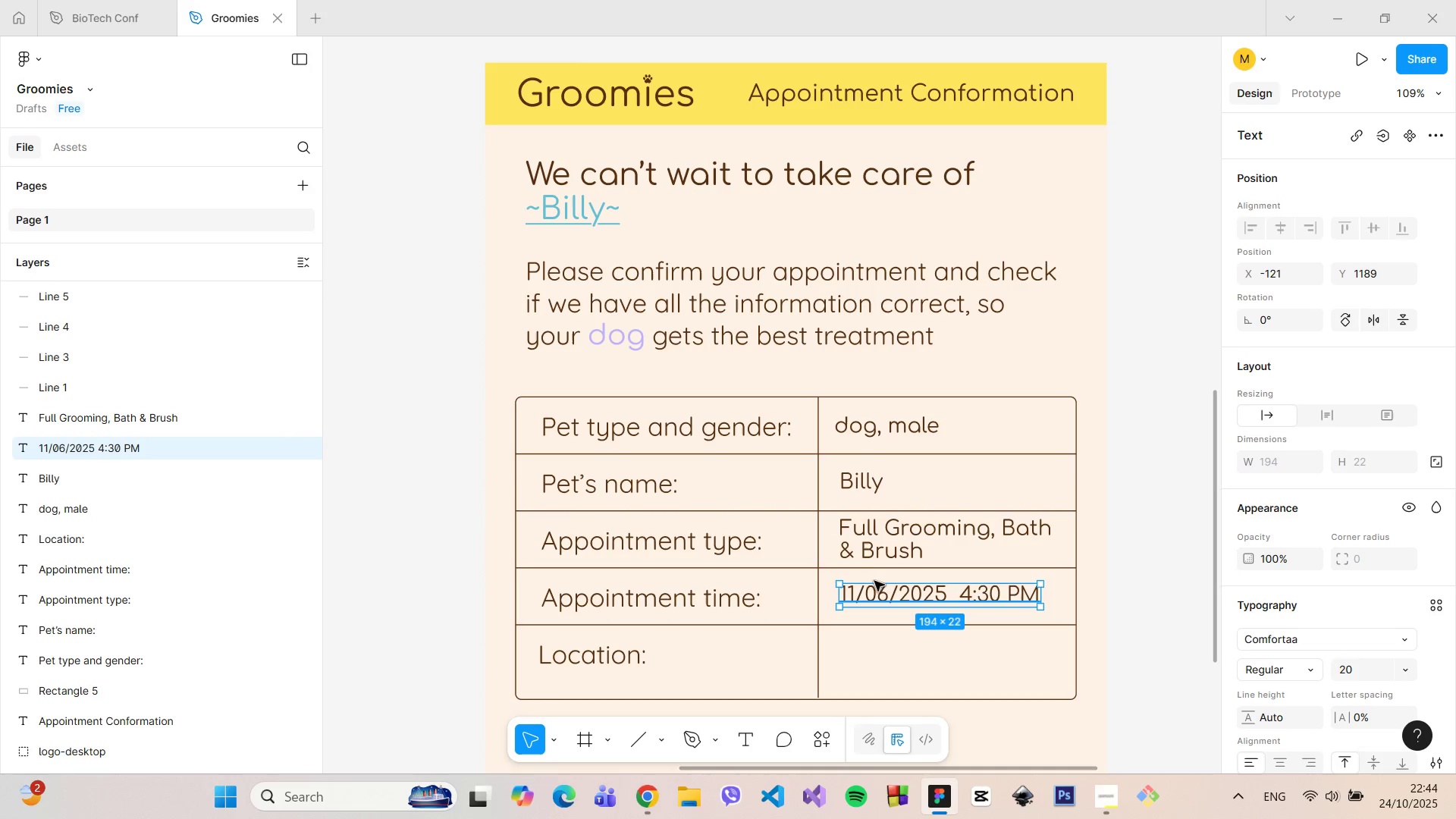 
hold_key(key=AltLeft, duration=1.51)
 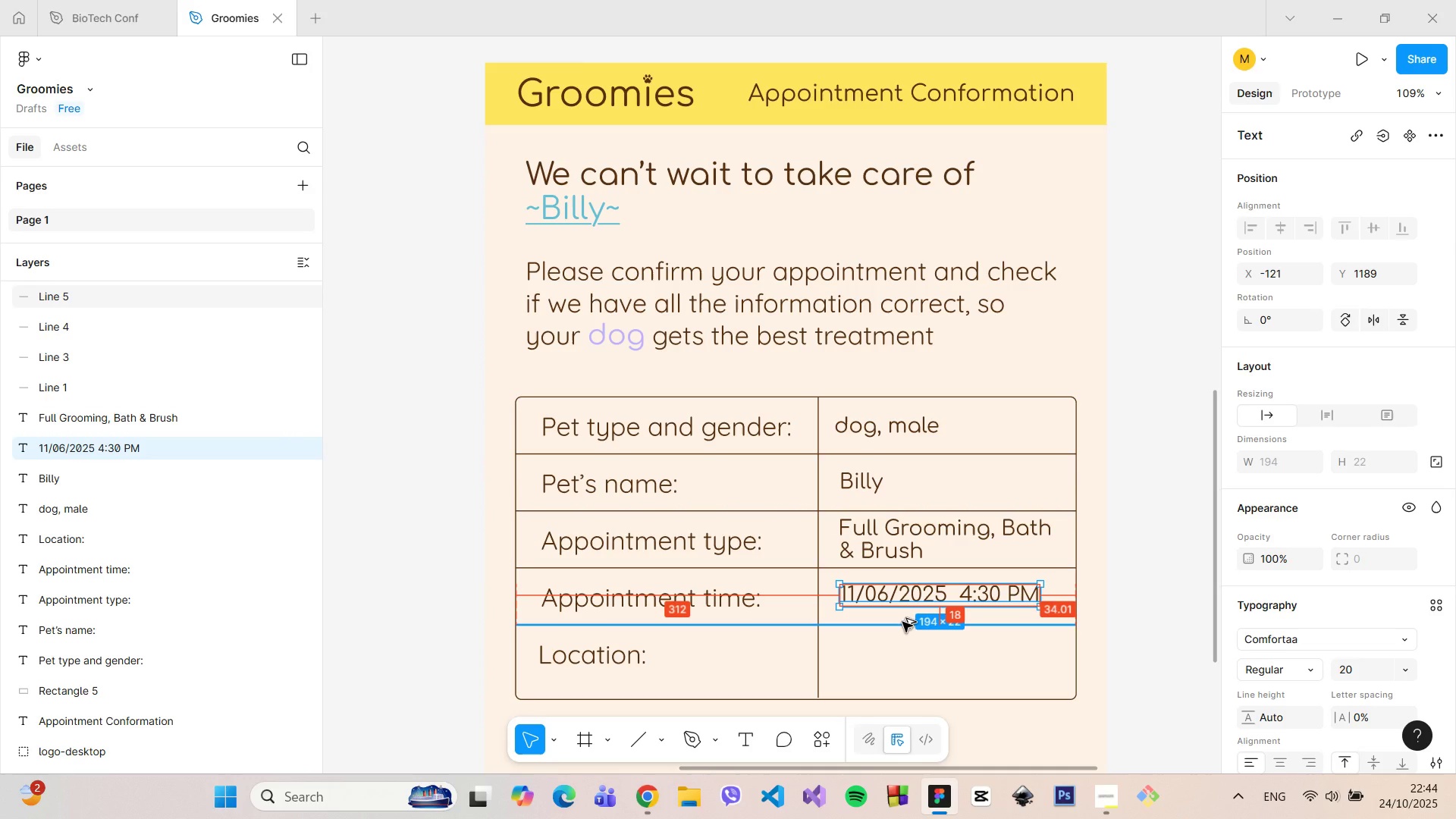 
hold_key(key=AltLeft, duration=0.5)
 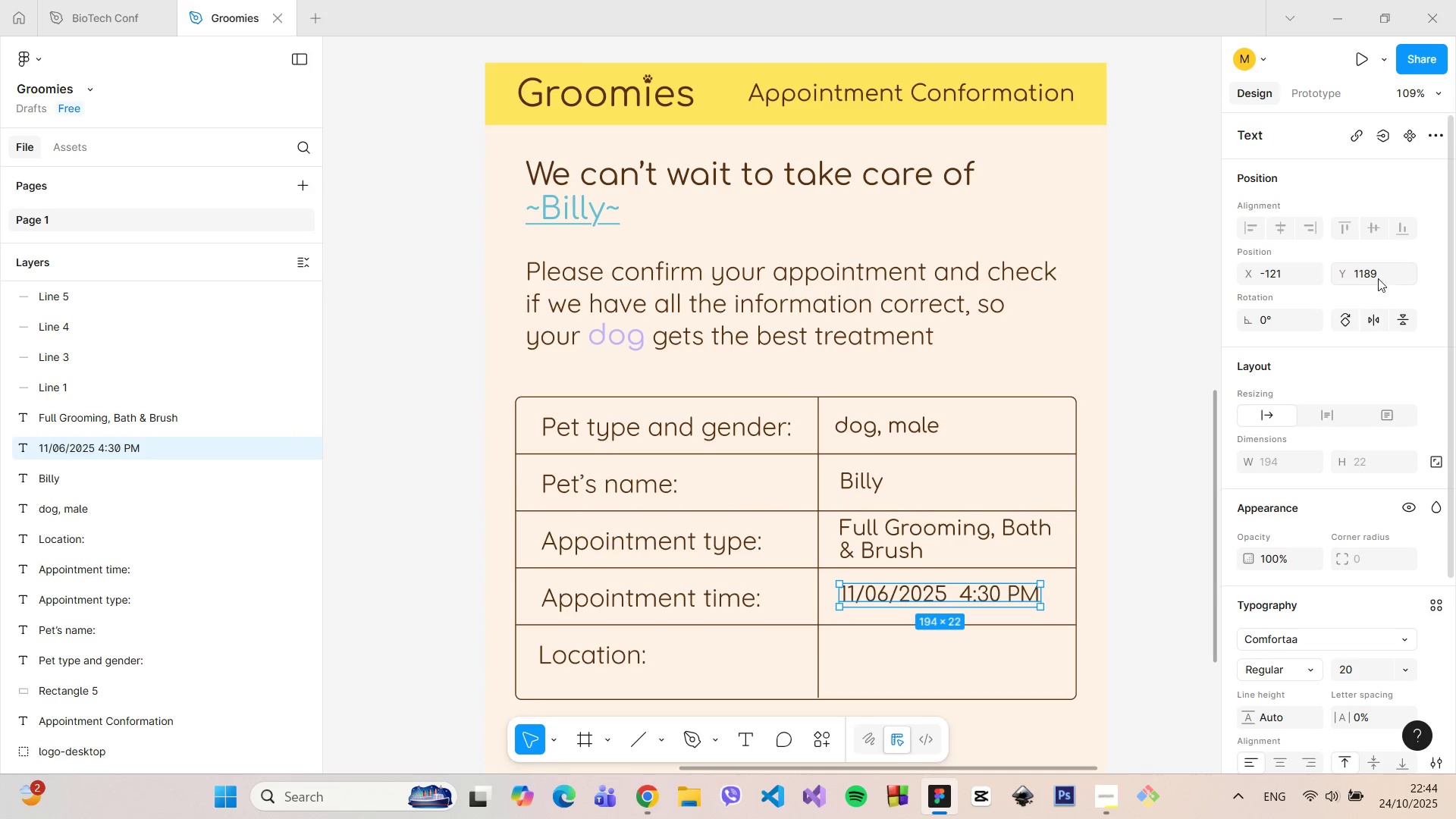 
left_click([1382, 274])
 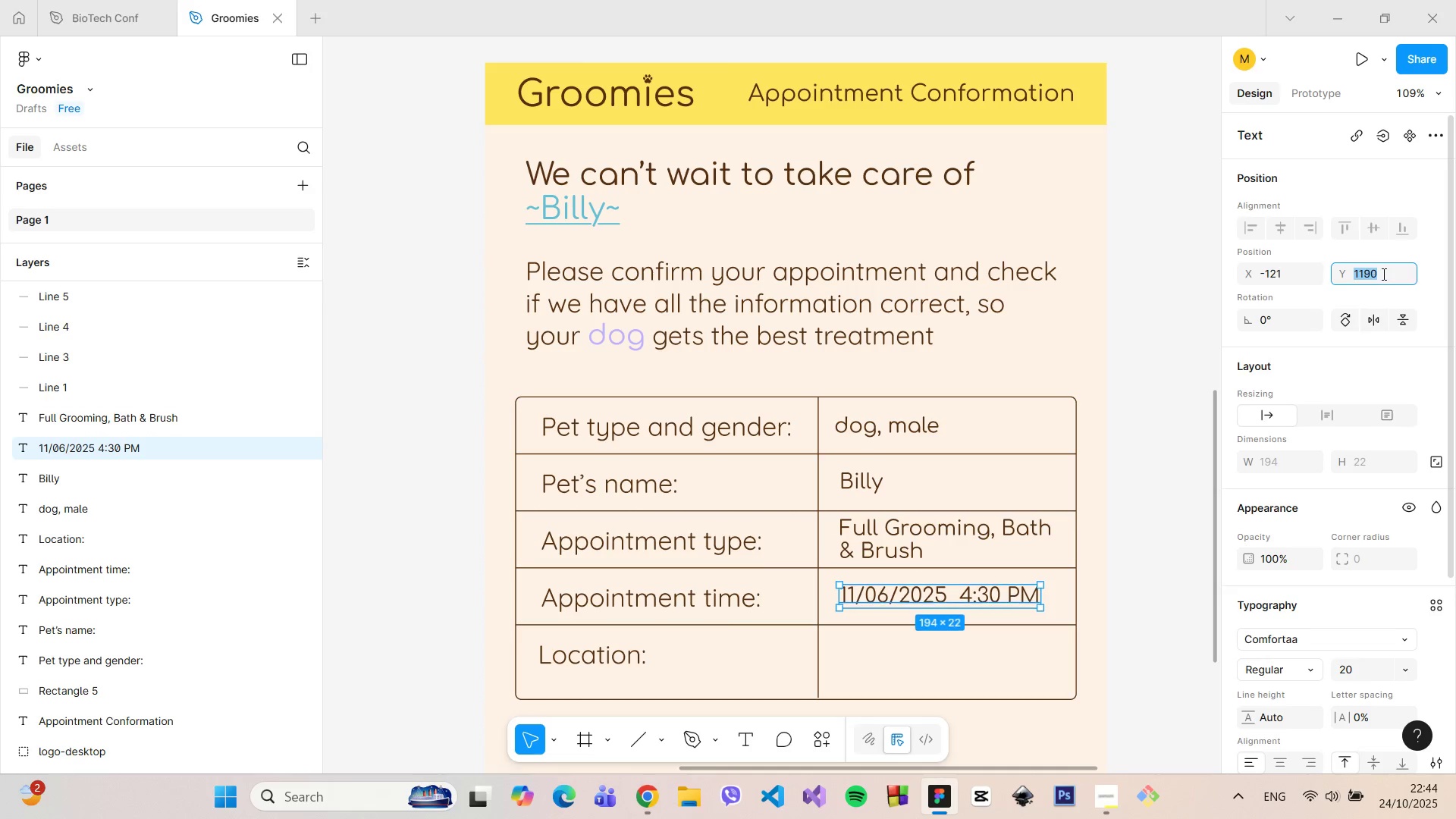 
key(ArrowUp)
 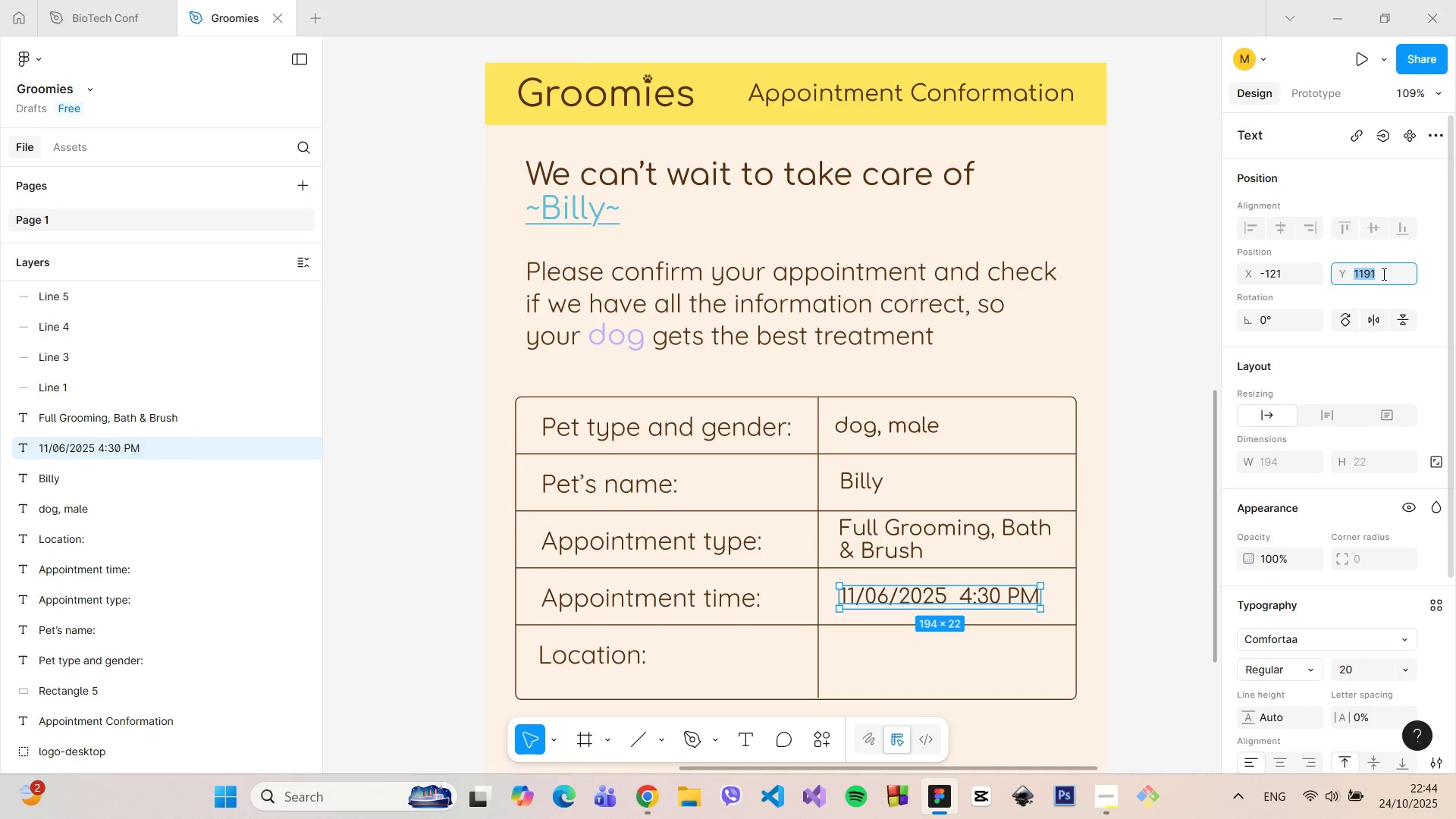 
key(ArrowUp)
 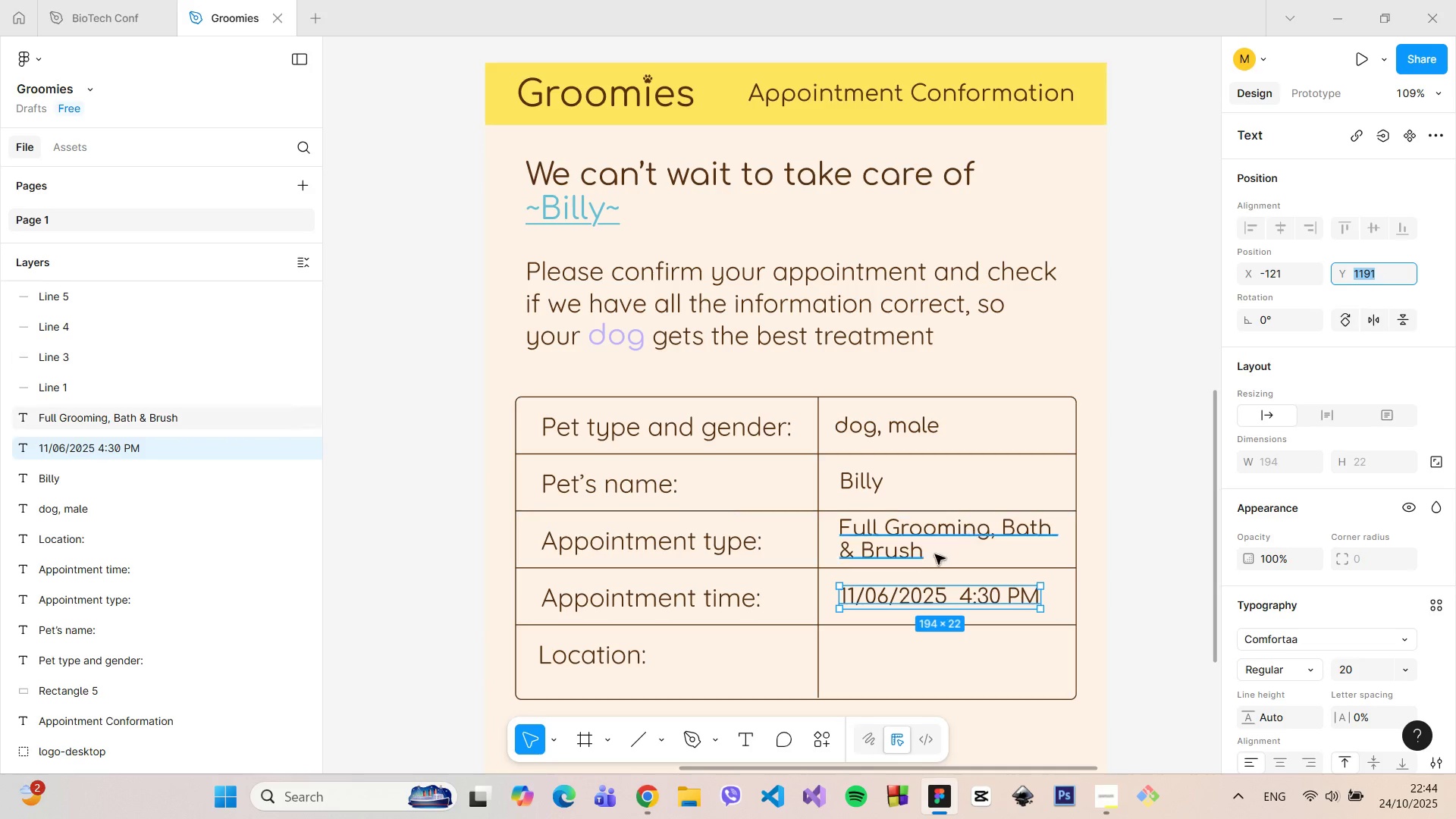 
hold_key(key=AltLeft, duration=1.51)
 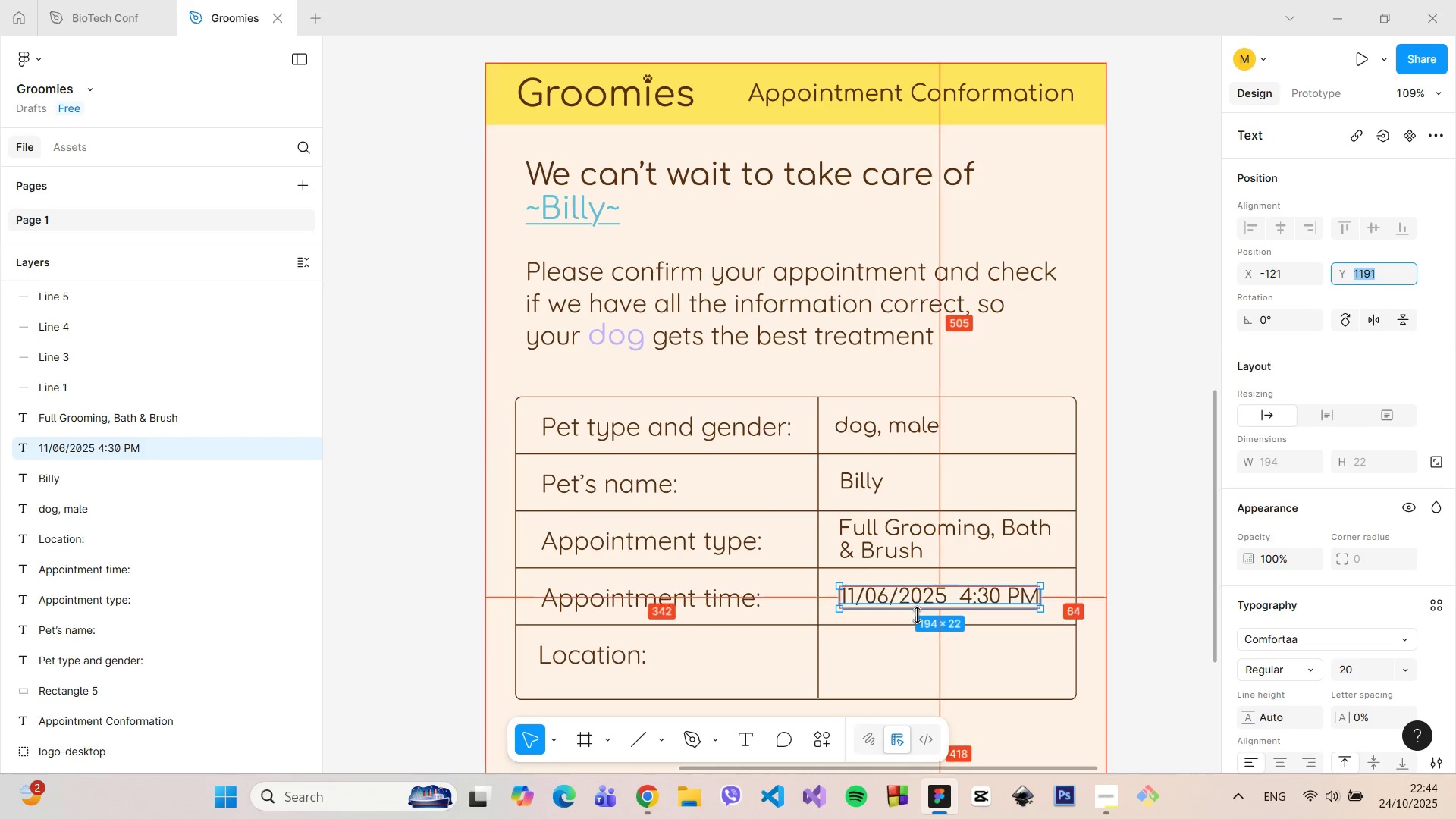 
hold_key(key=AltLeft, duration=1.28)
 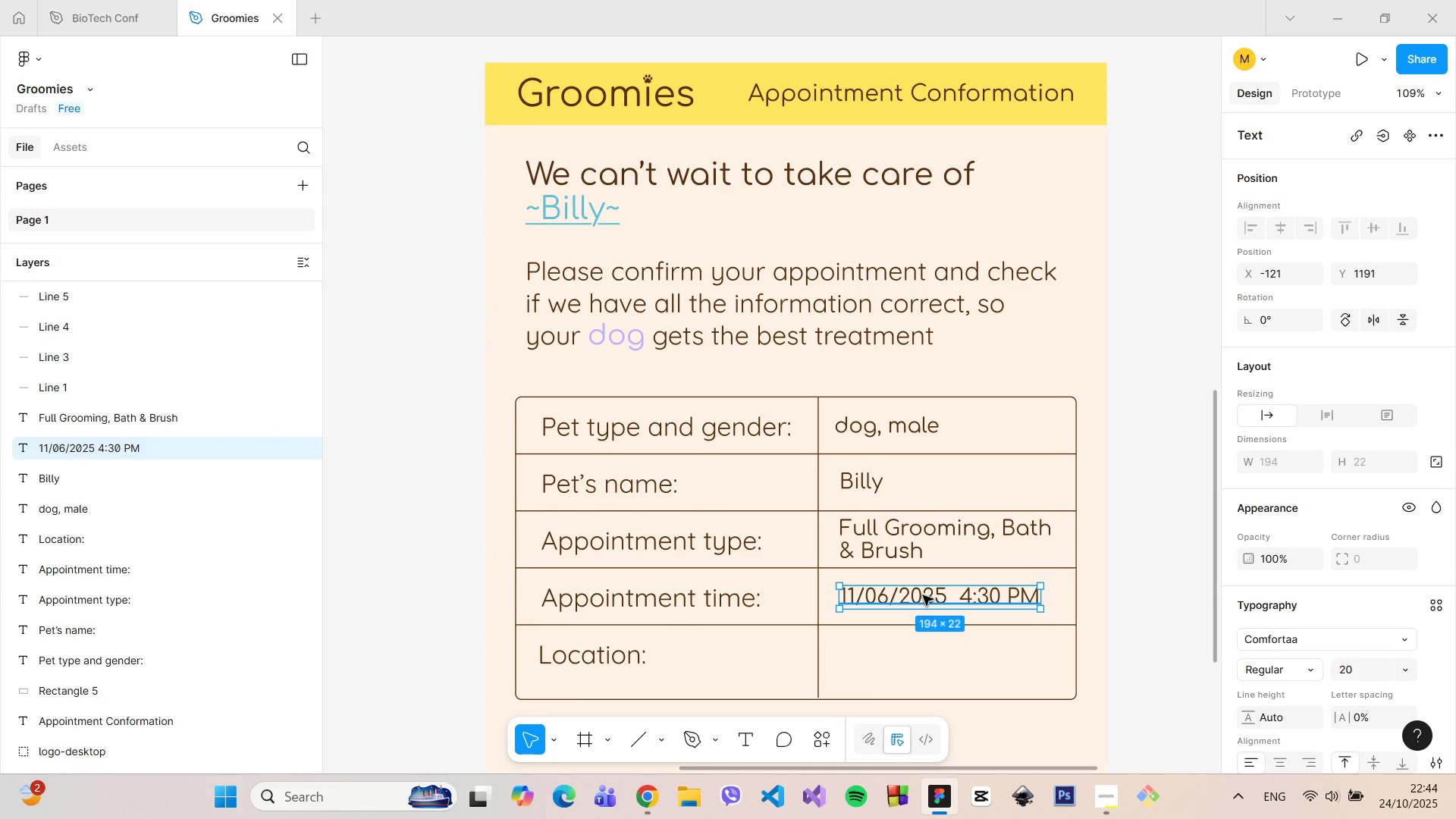 
double_click([923, 595])
 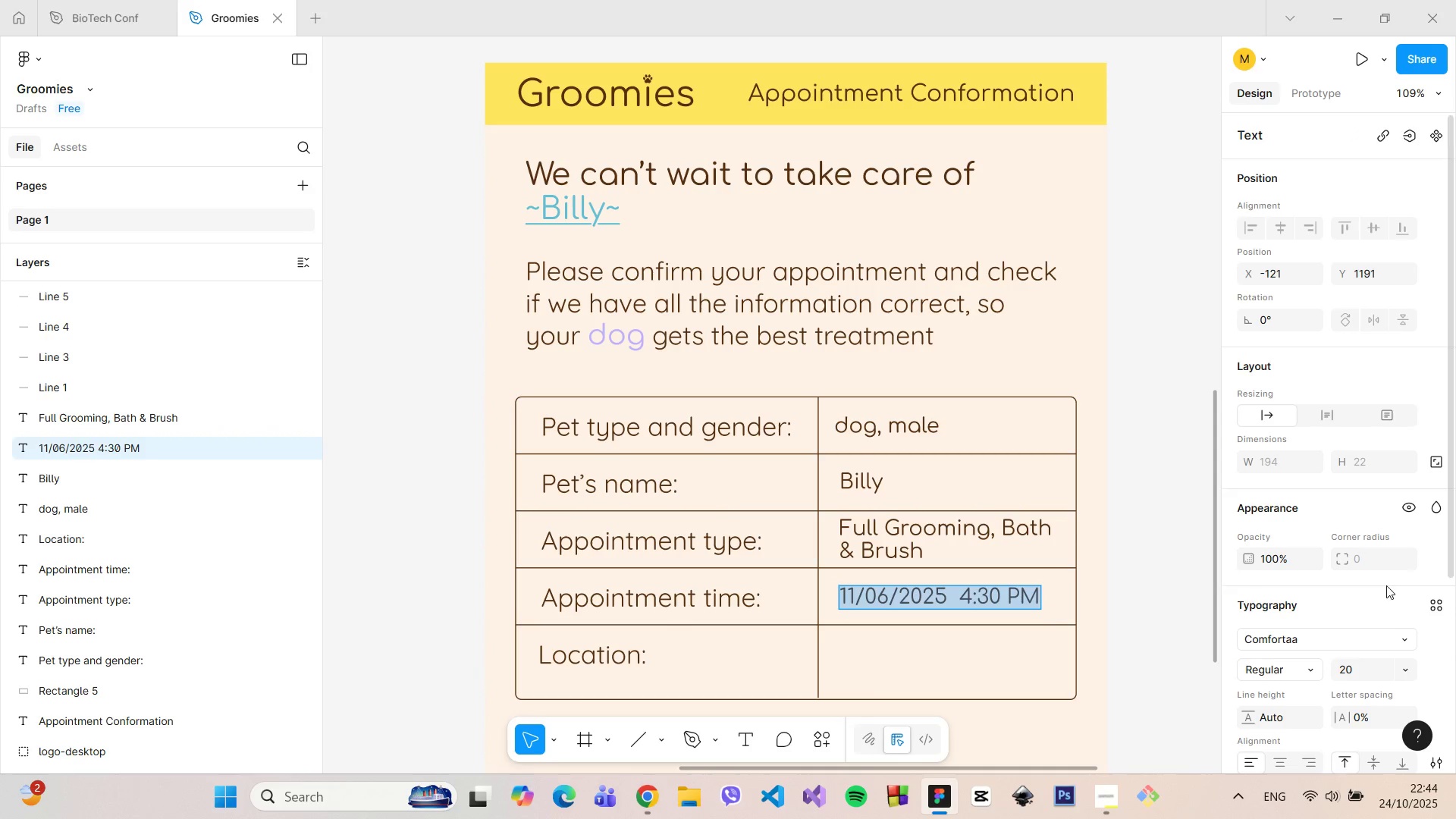 
scroll: coordinate [1386, 585], scroll_direction: down, amount: 2.0
 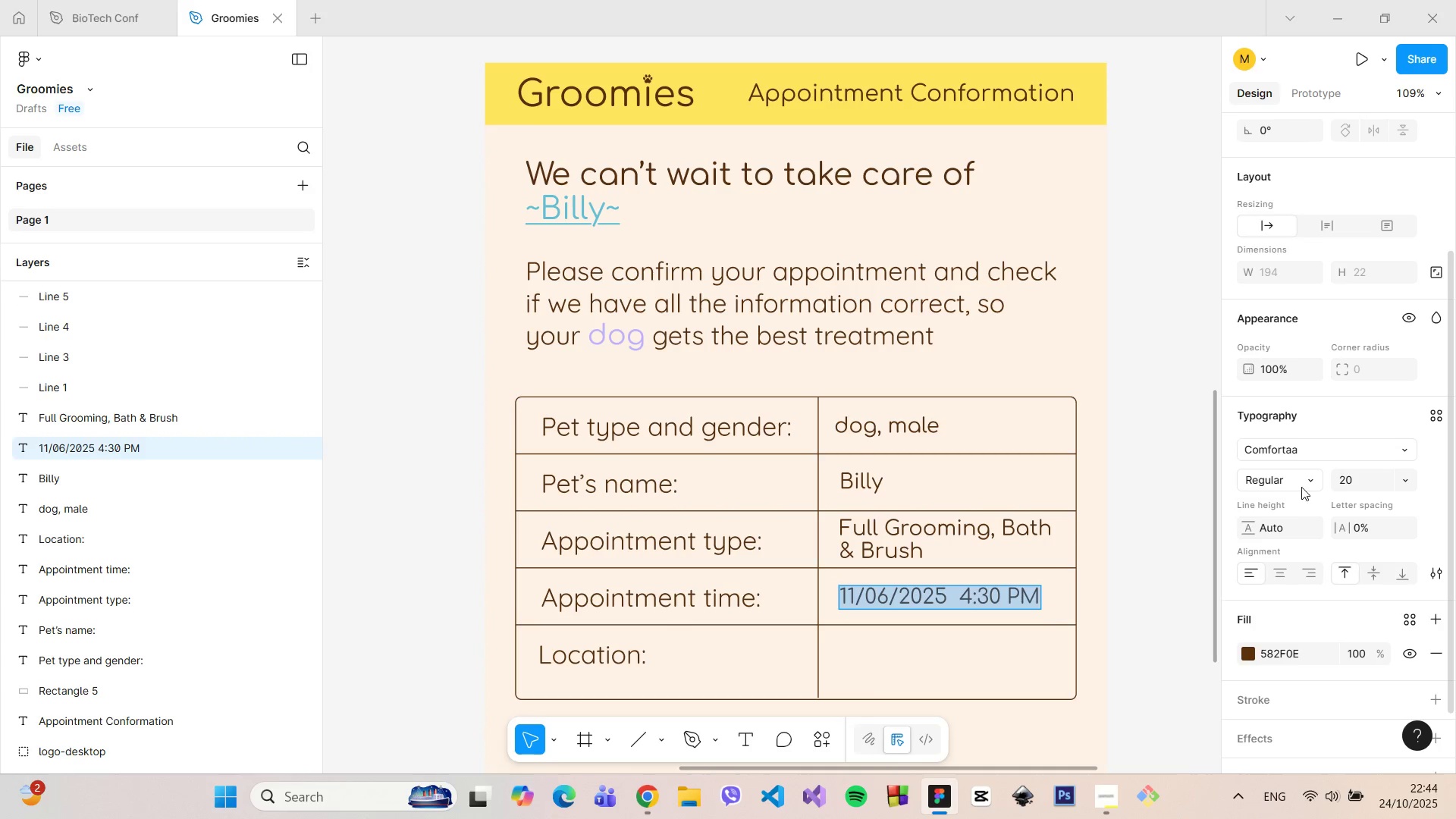 
left_click([1302, 485])
 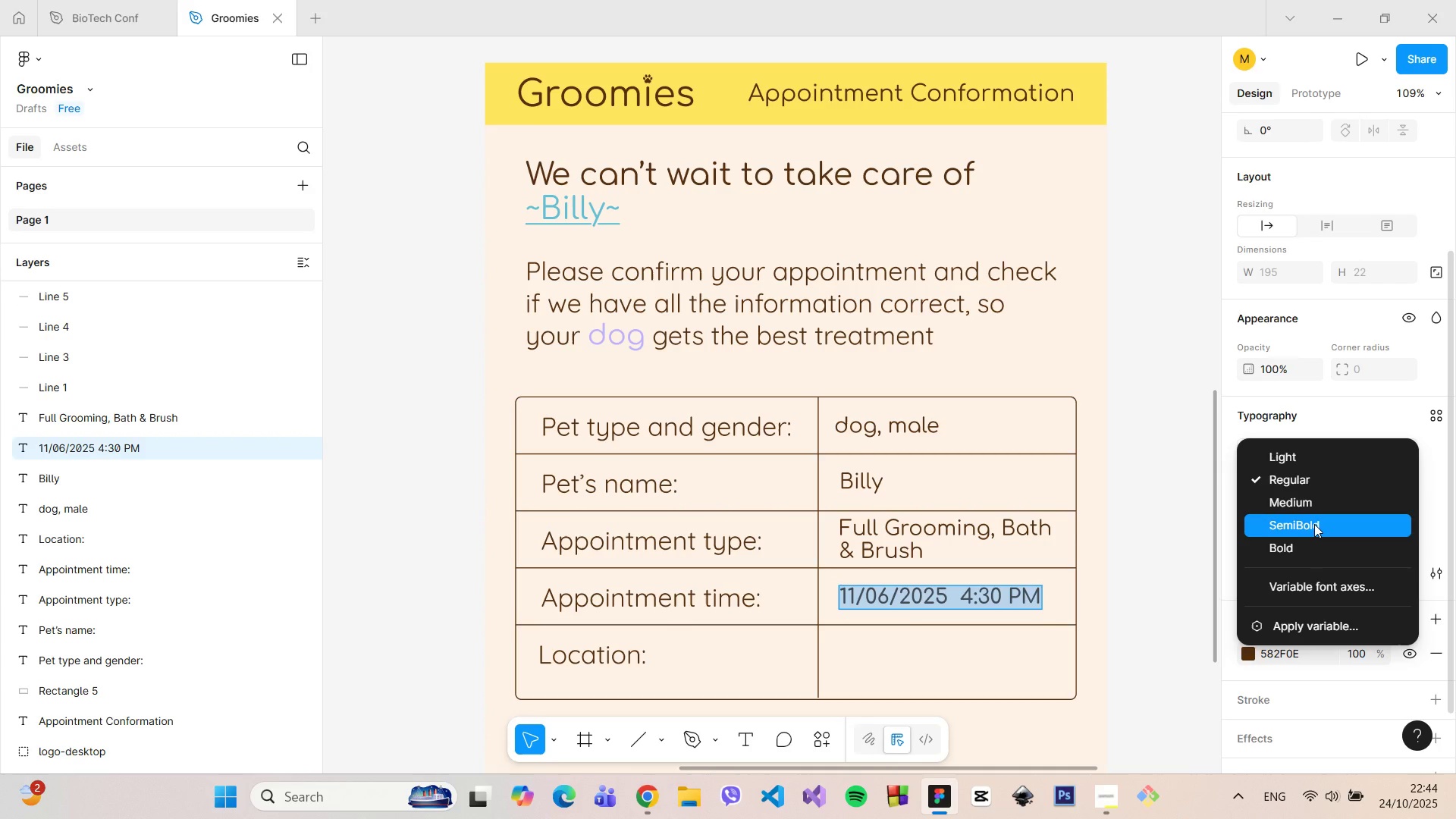 
left_click([1314, 524])
 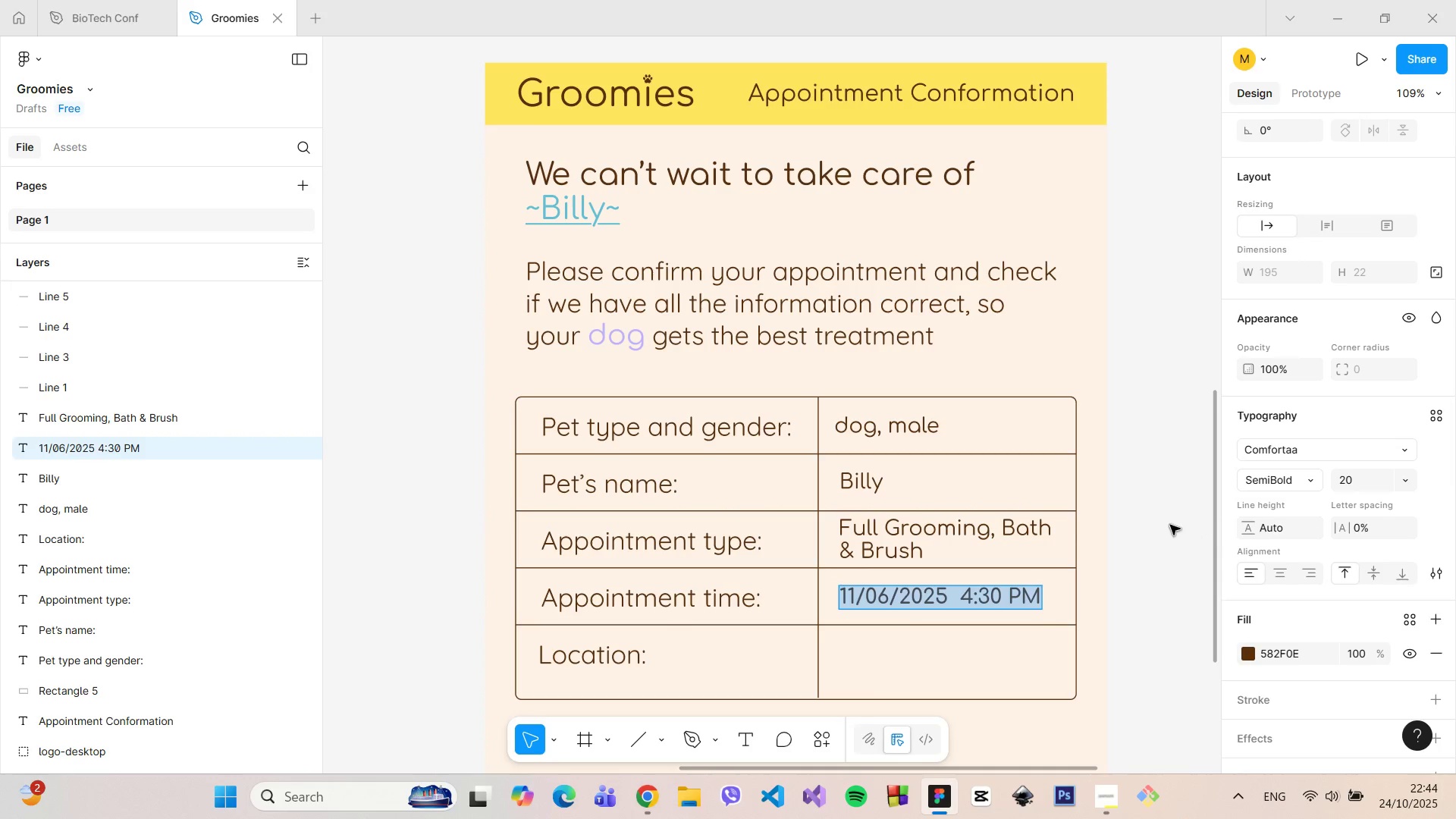 
left_click([1163, 522])
 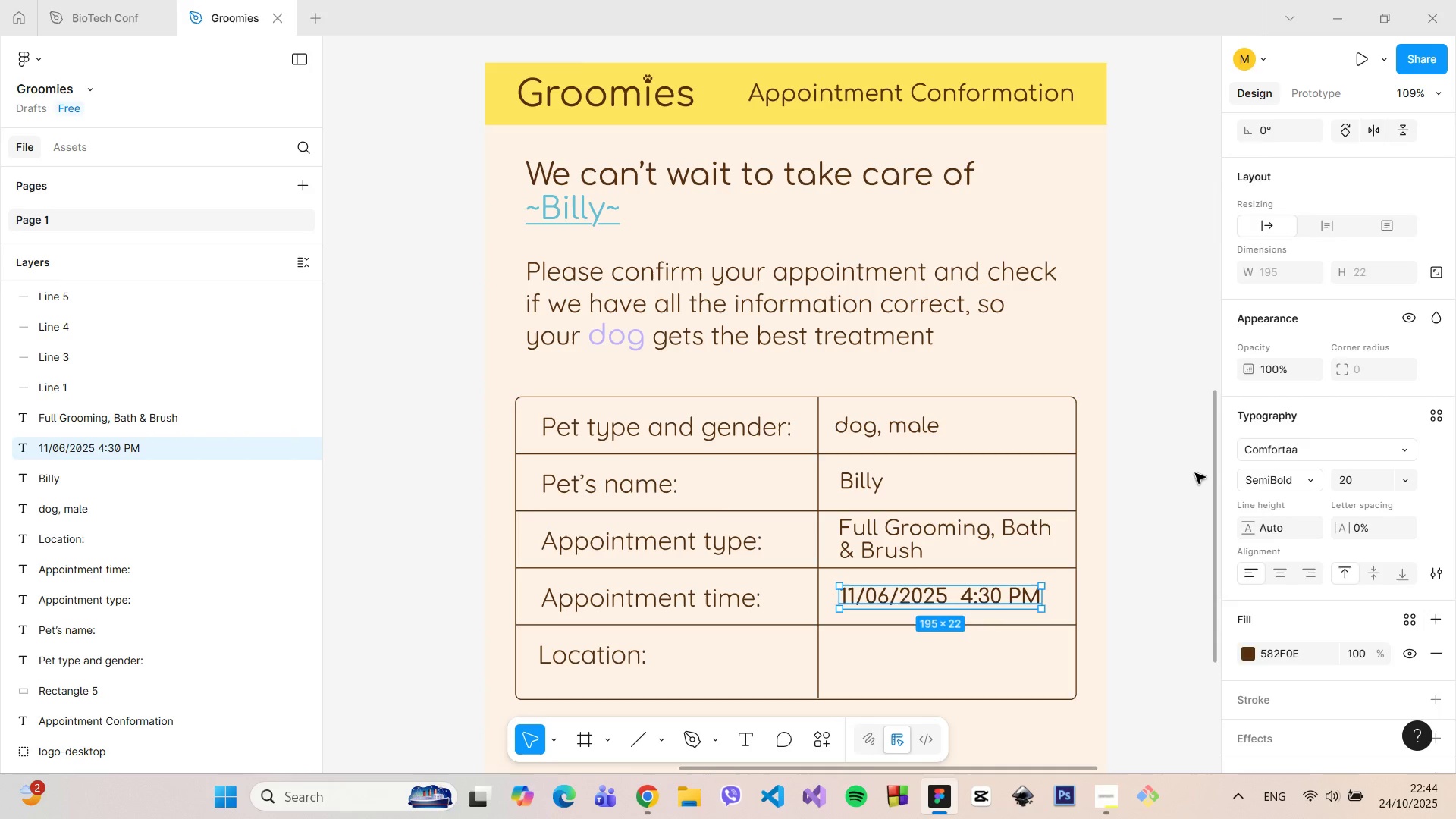 
left_click([1195, 473])
 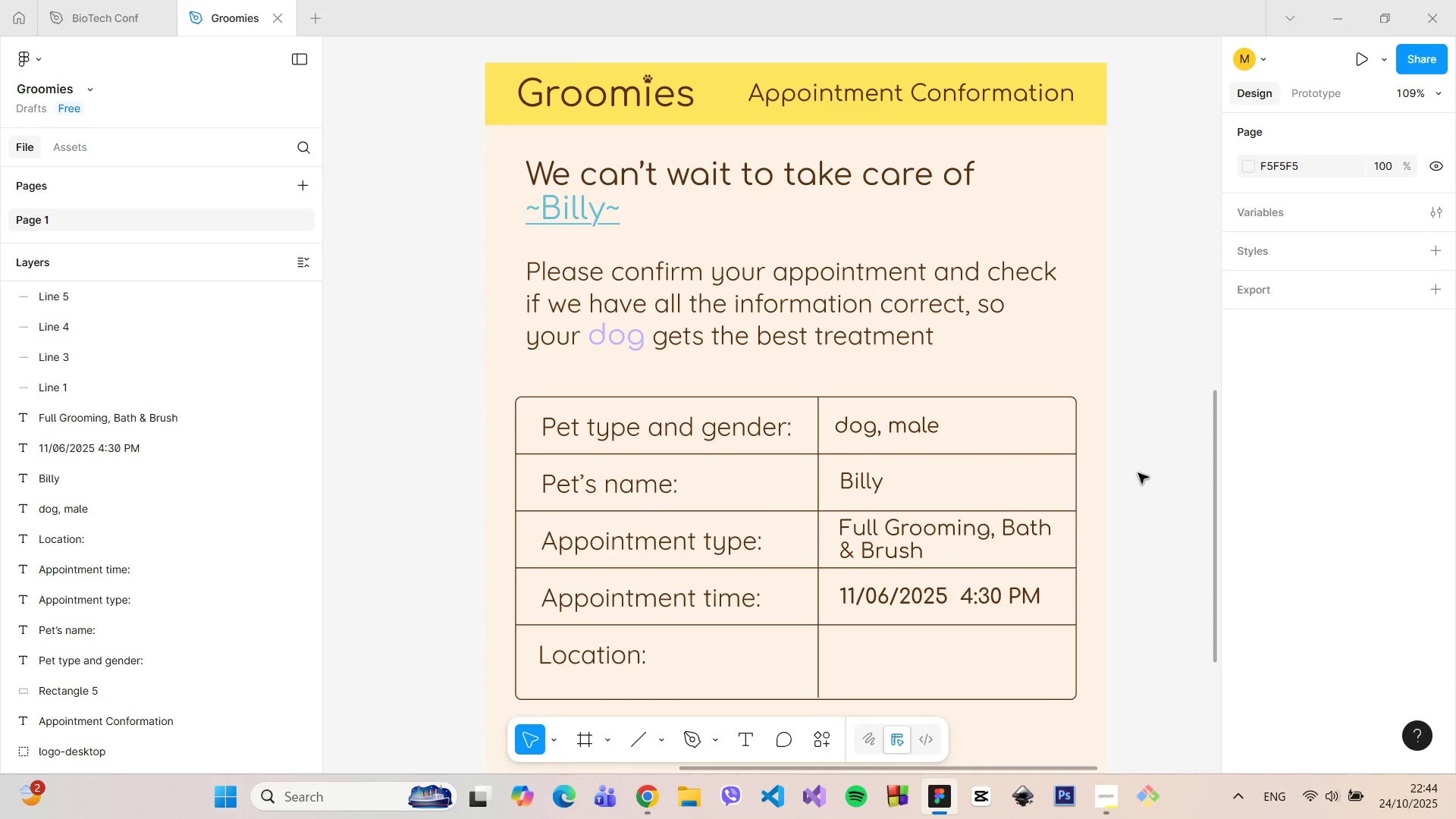 
scroll: coordinate [1138, 473], scroll_direction: down, amount: 2.0
 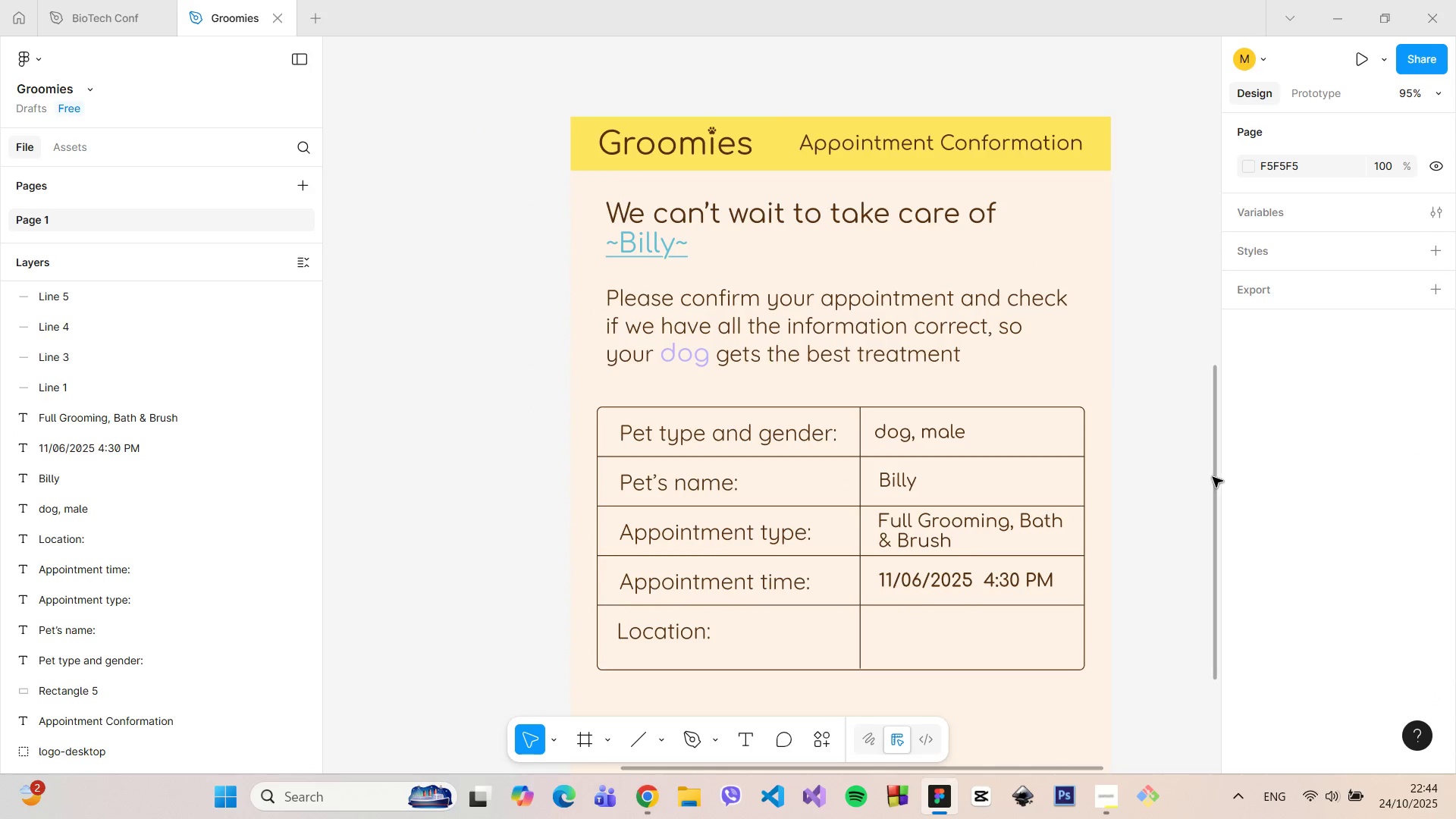 
left_click_drag(start_coordinate=[1213, 477], to_coordinate=[1215, 522])
 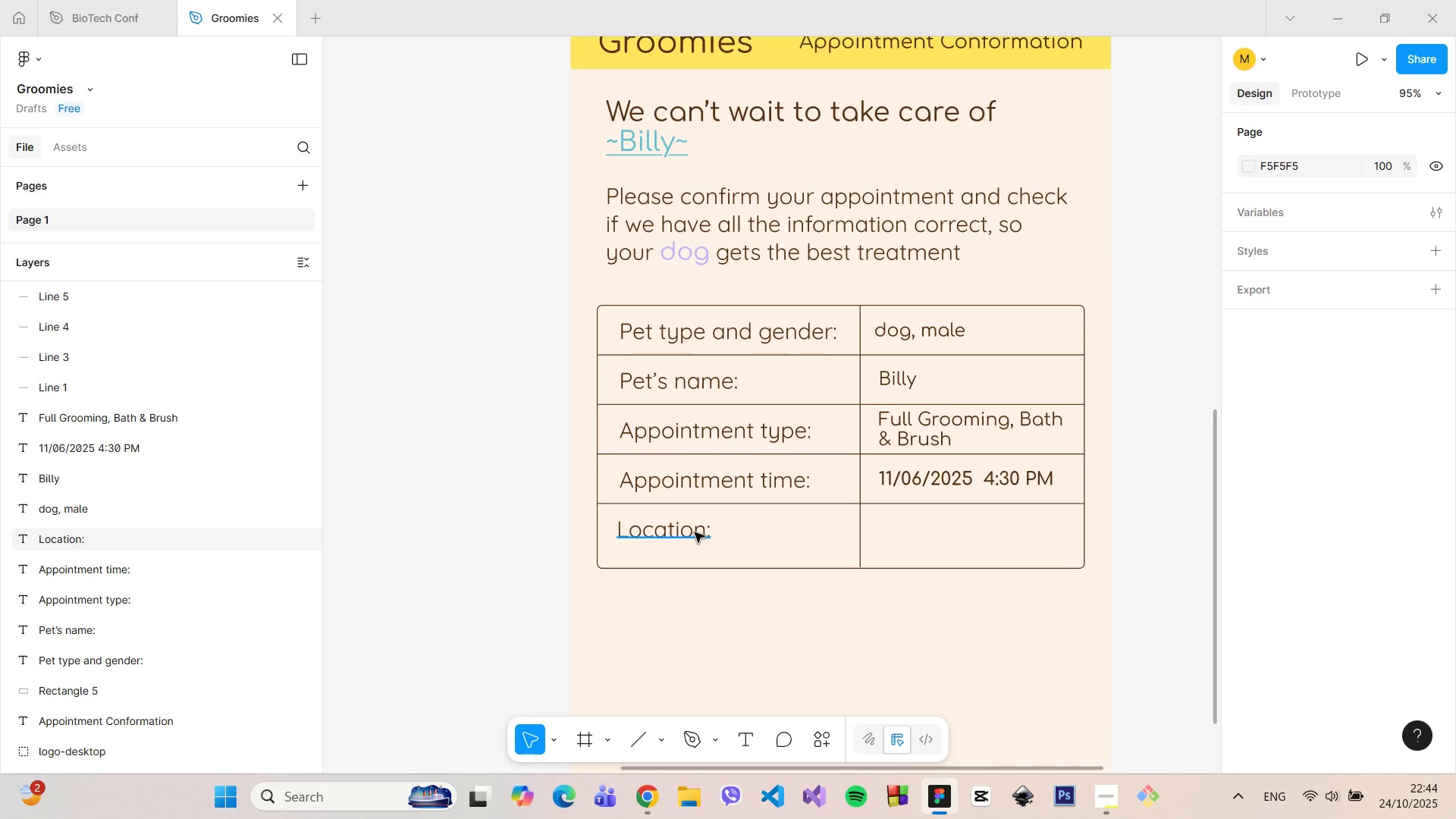 
left_click([695, 532])
 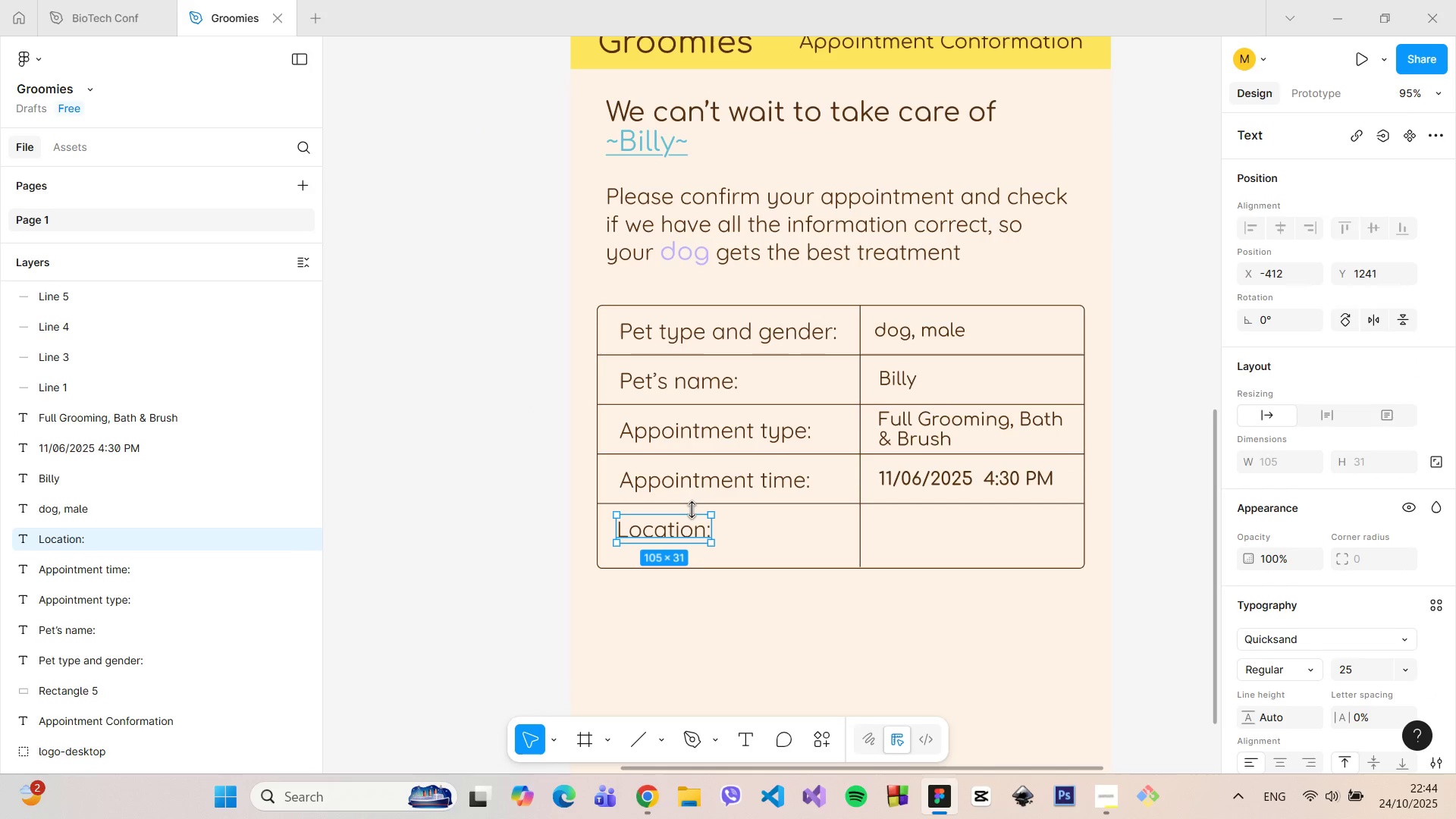 
hold_key(key=AltLeft, duration=0.6)
 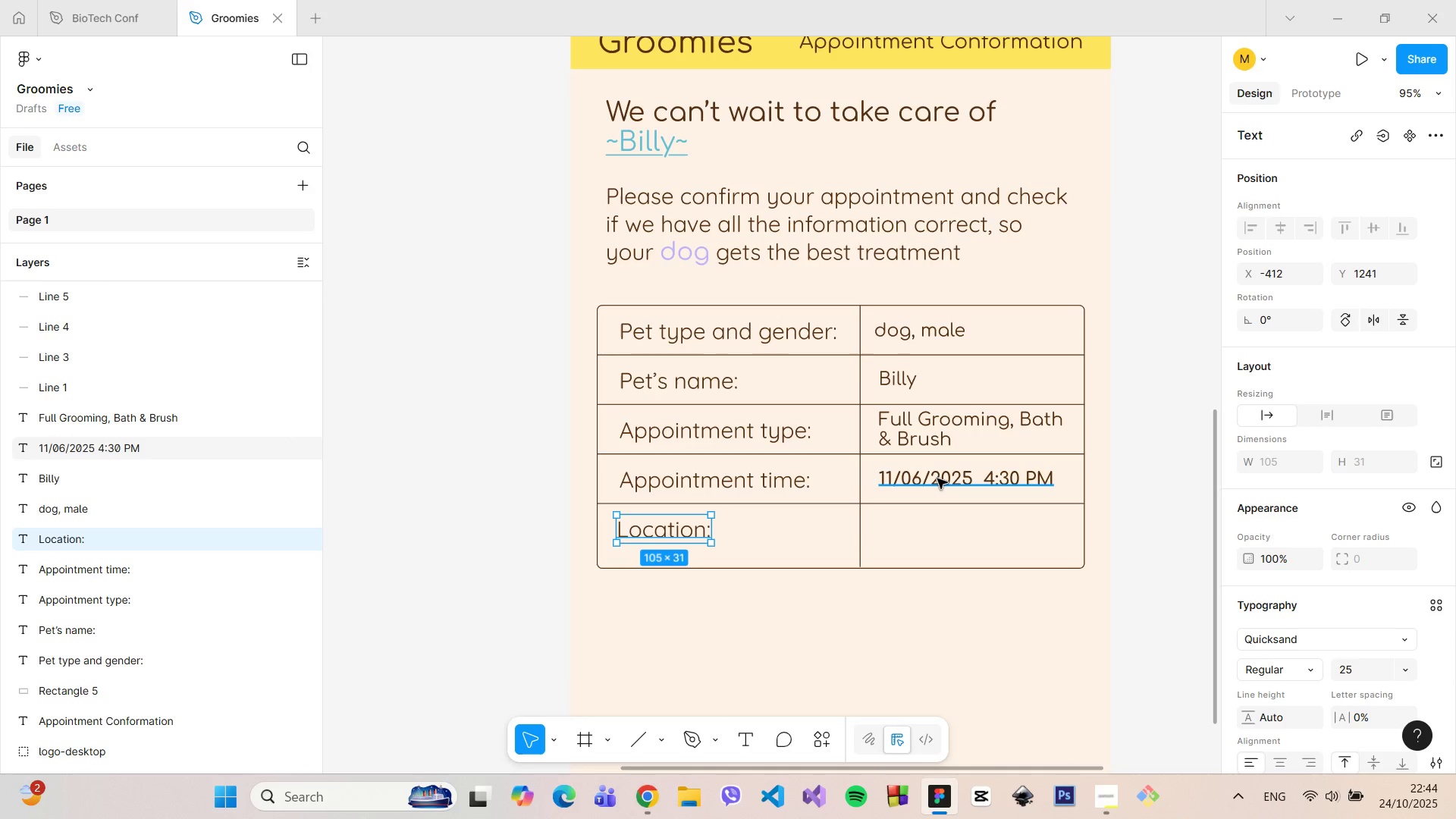 
left_click([928, 437])
 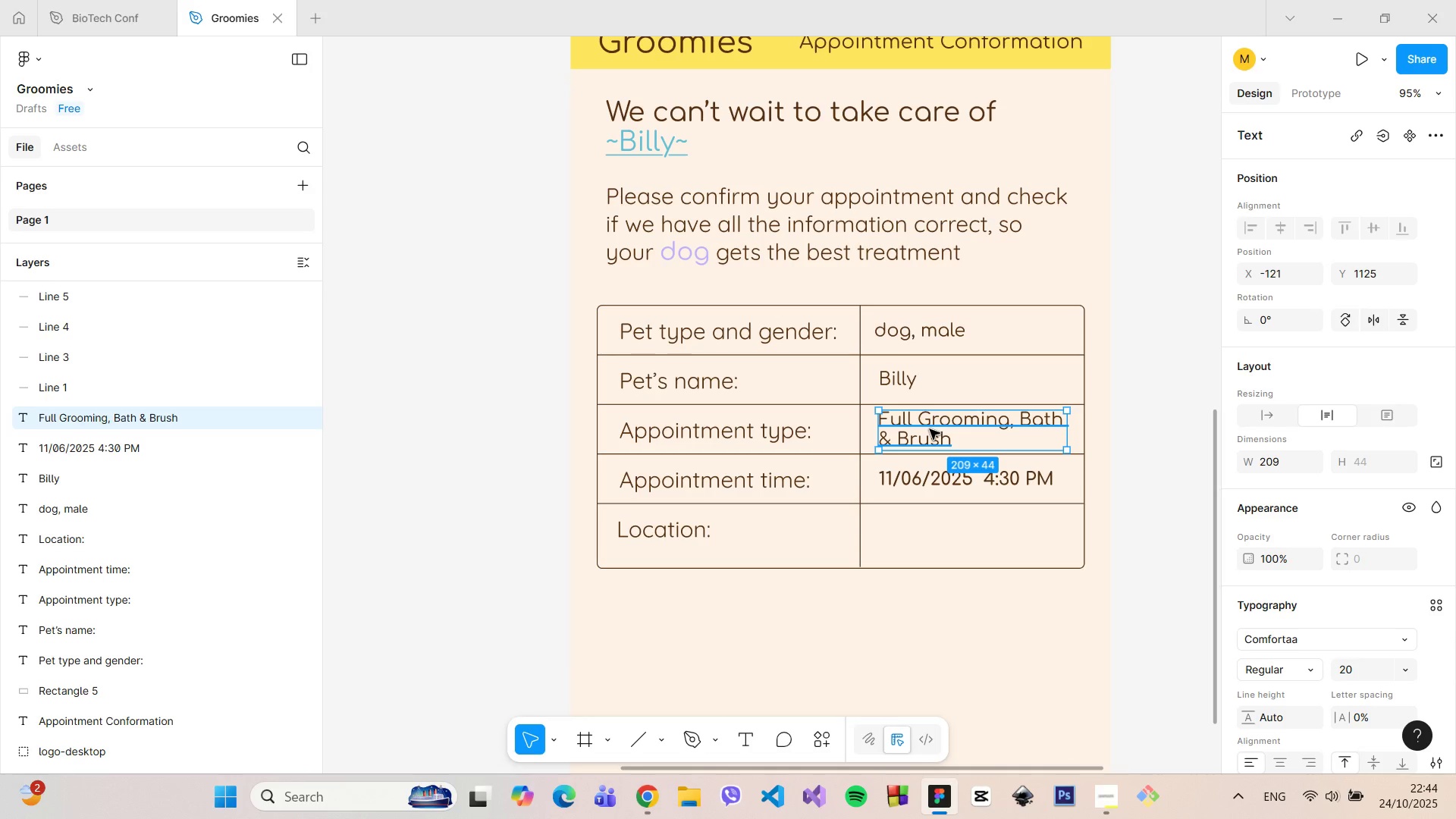 
hold_key(key=AltLeft, duration=1.51)
left_click_drag(start_coordinate=[930, 429], to_coordinate=[931, 535])
 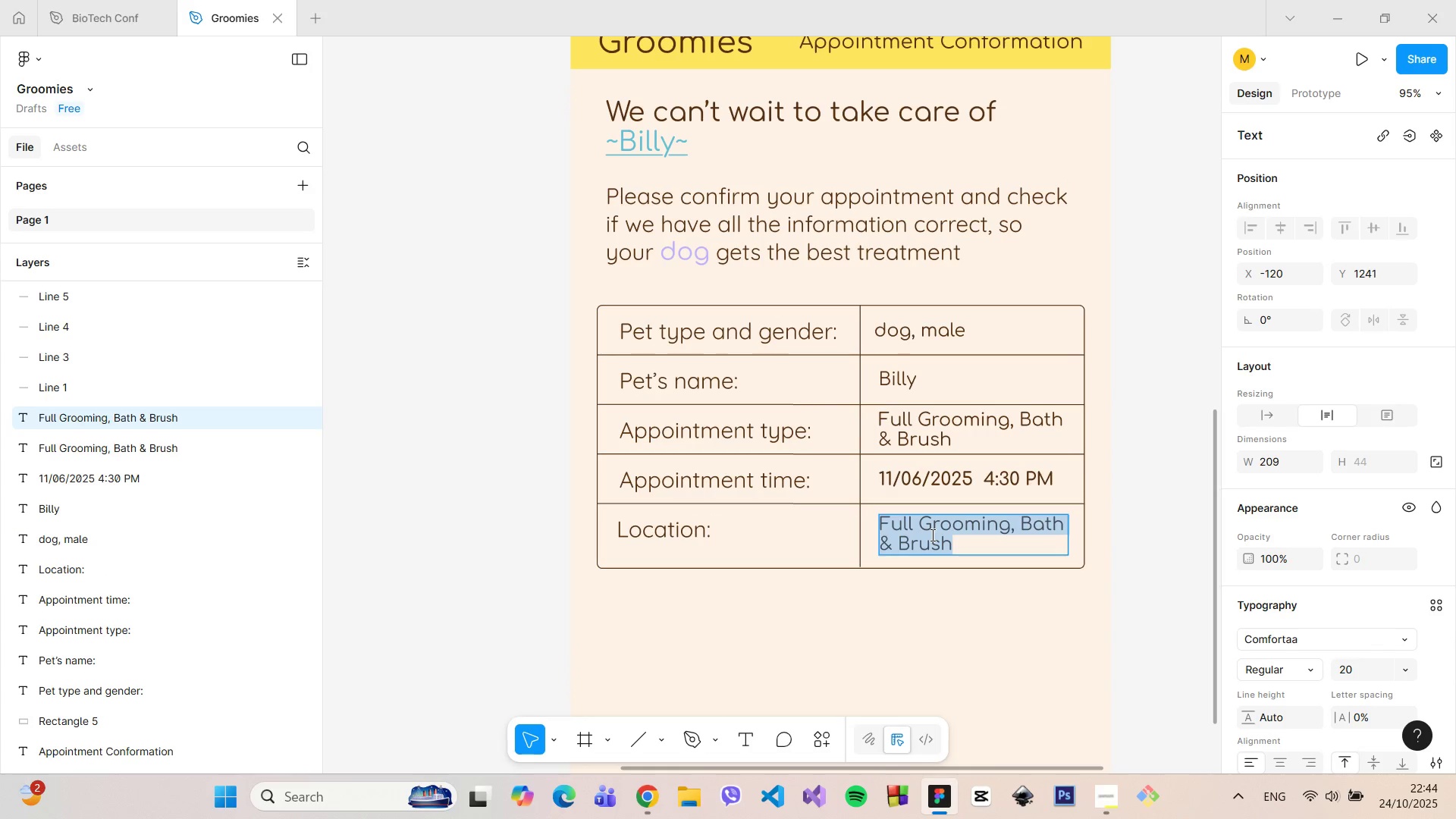 
hold_key(key=AltLeft, duration=0.36)
 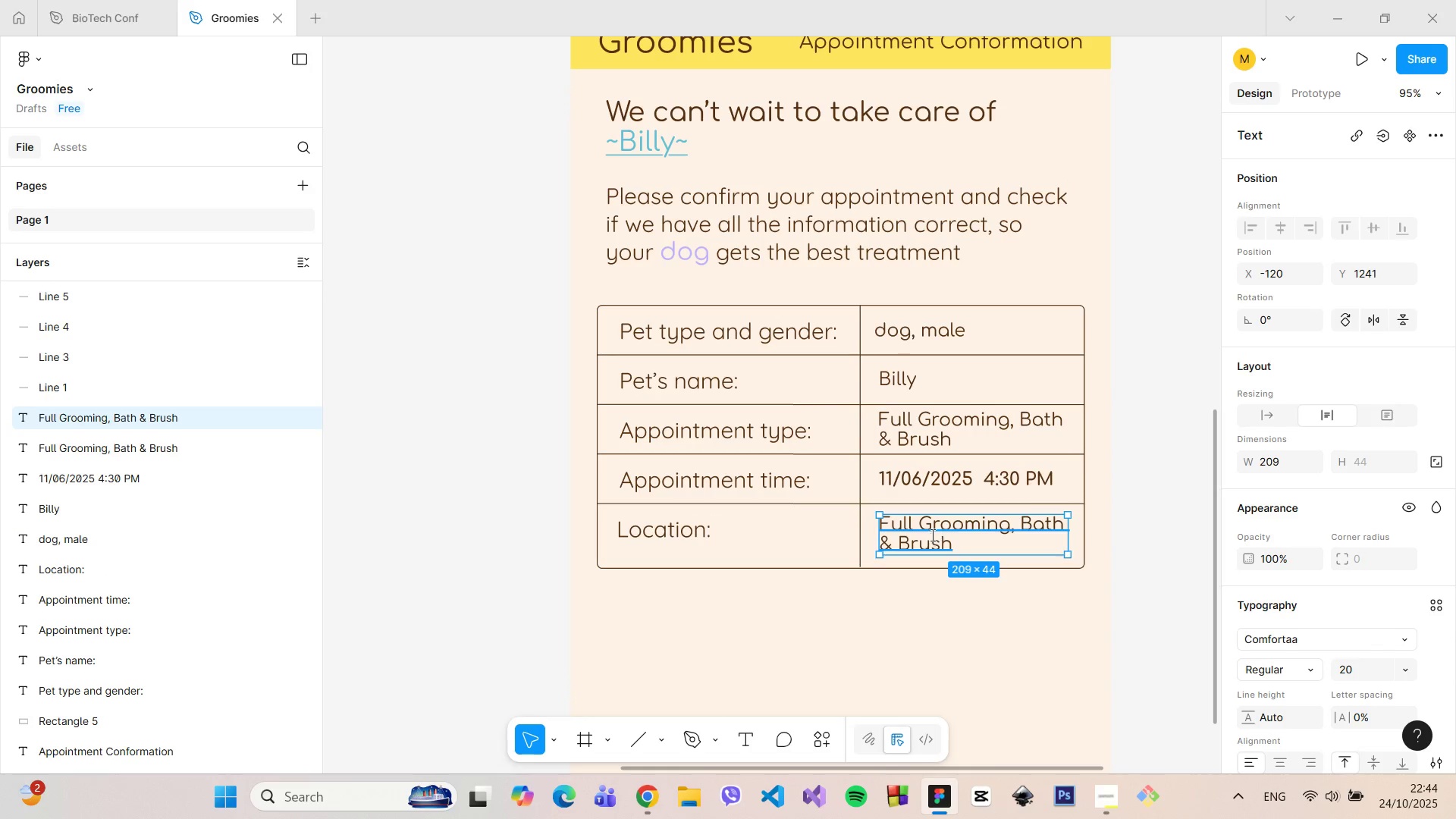 
double_click([931, 535])
 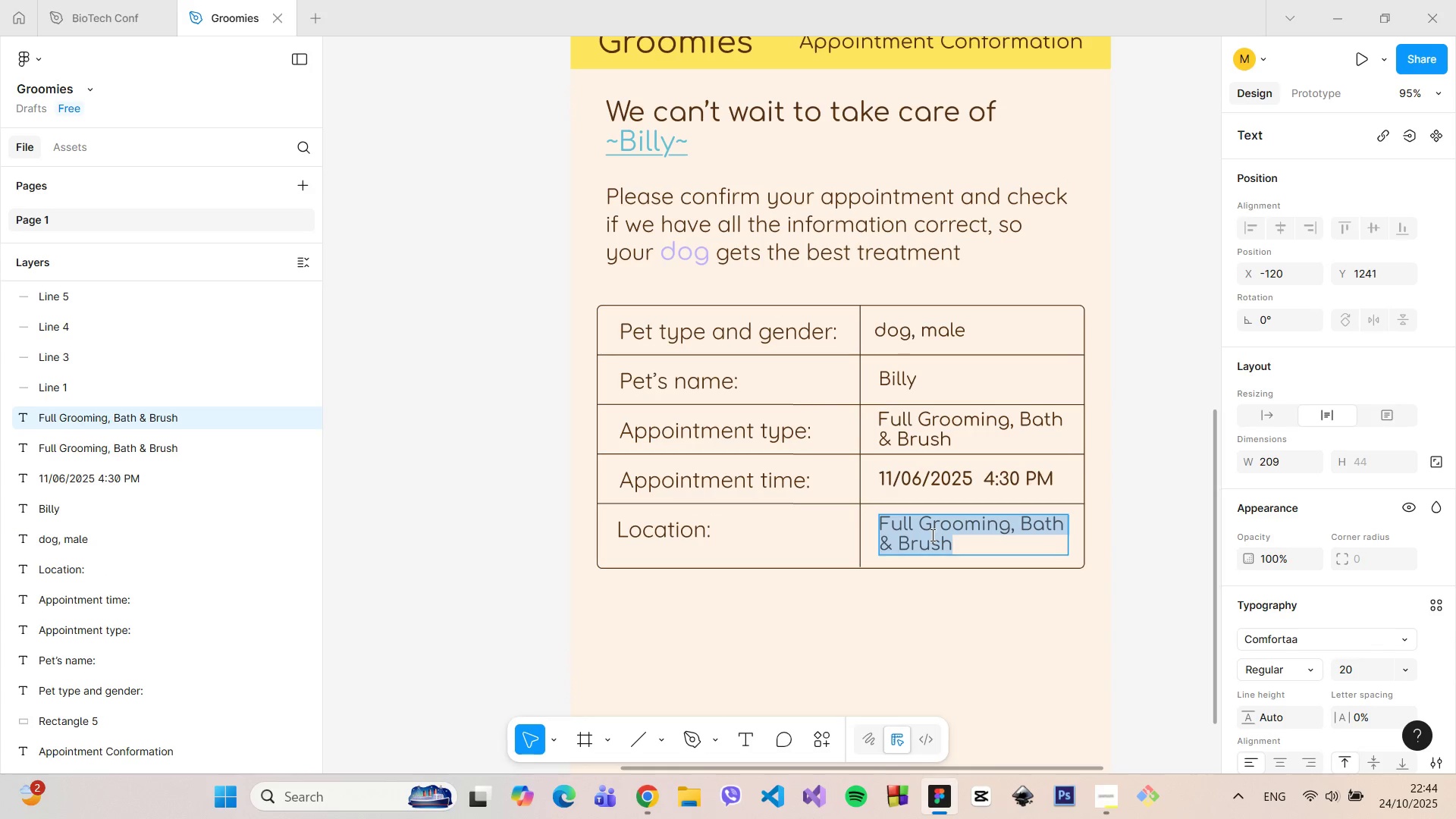 
type(Groomies store on the Central Square, 55, NY)
 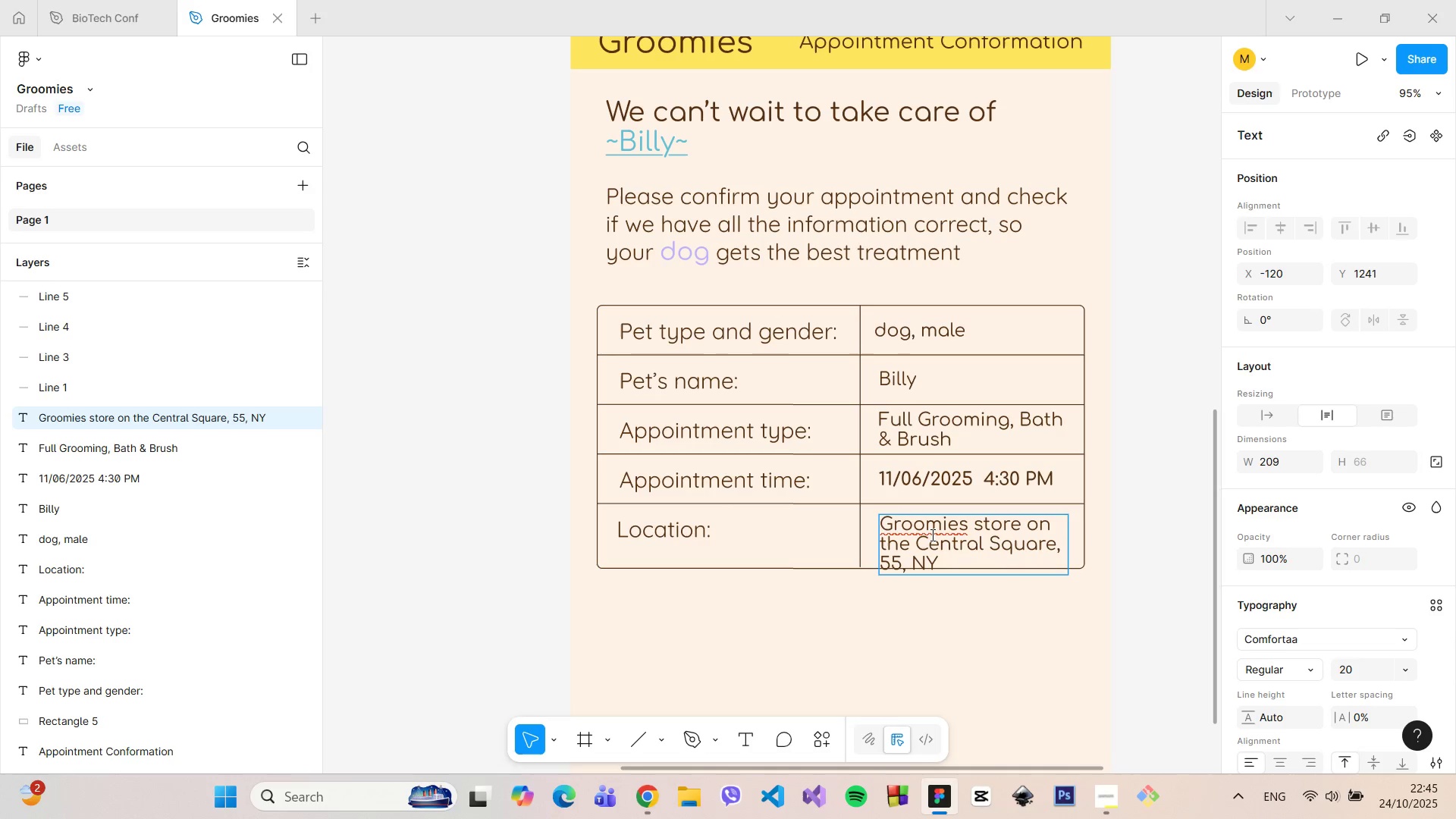 
double_click([931, 535])
 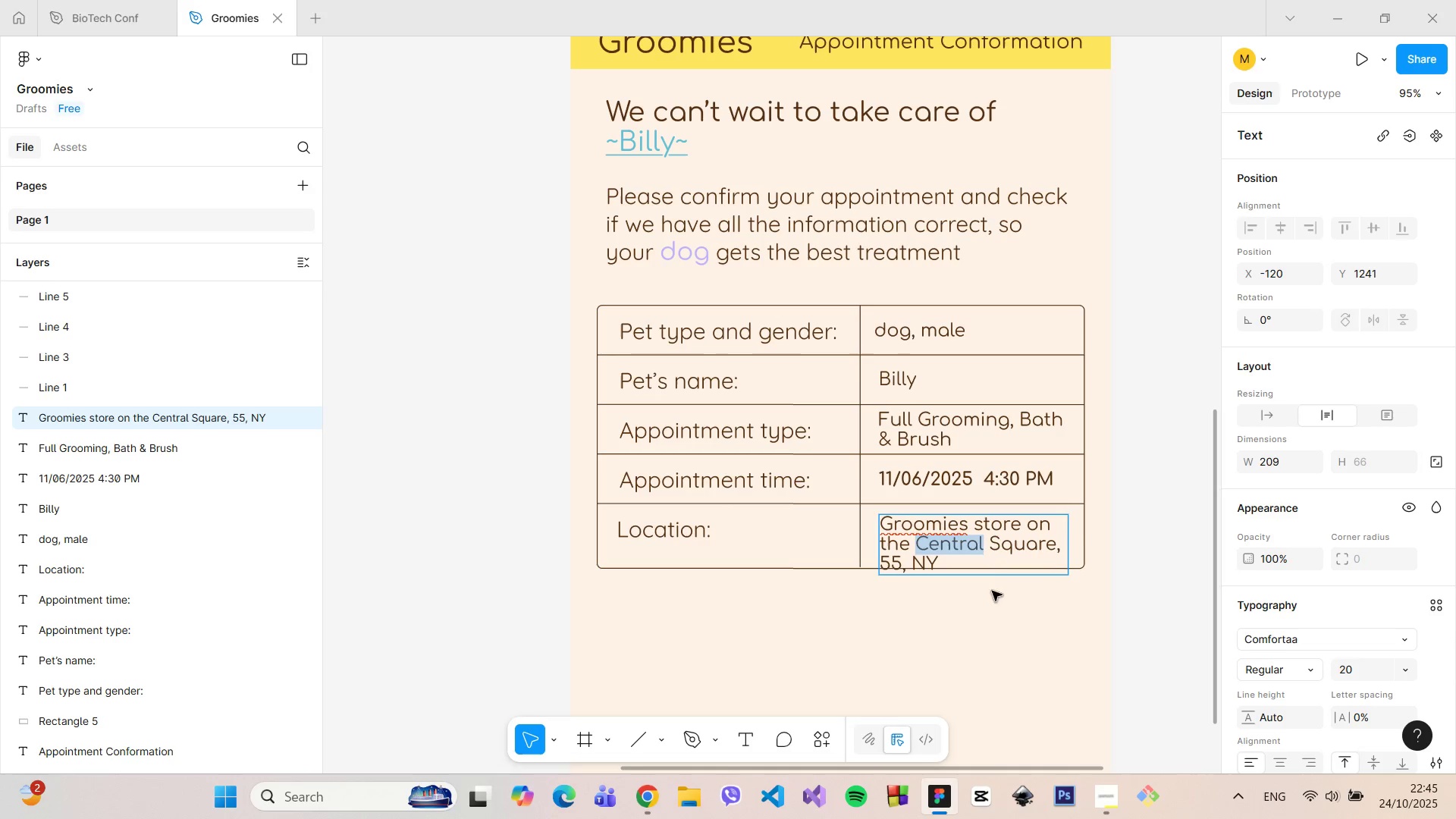 
left_click([992, 591])
 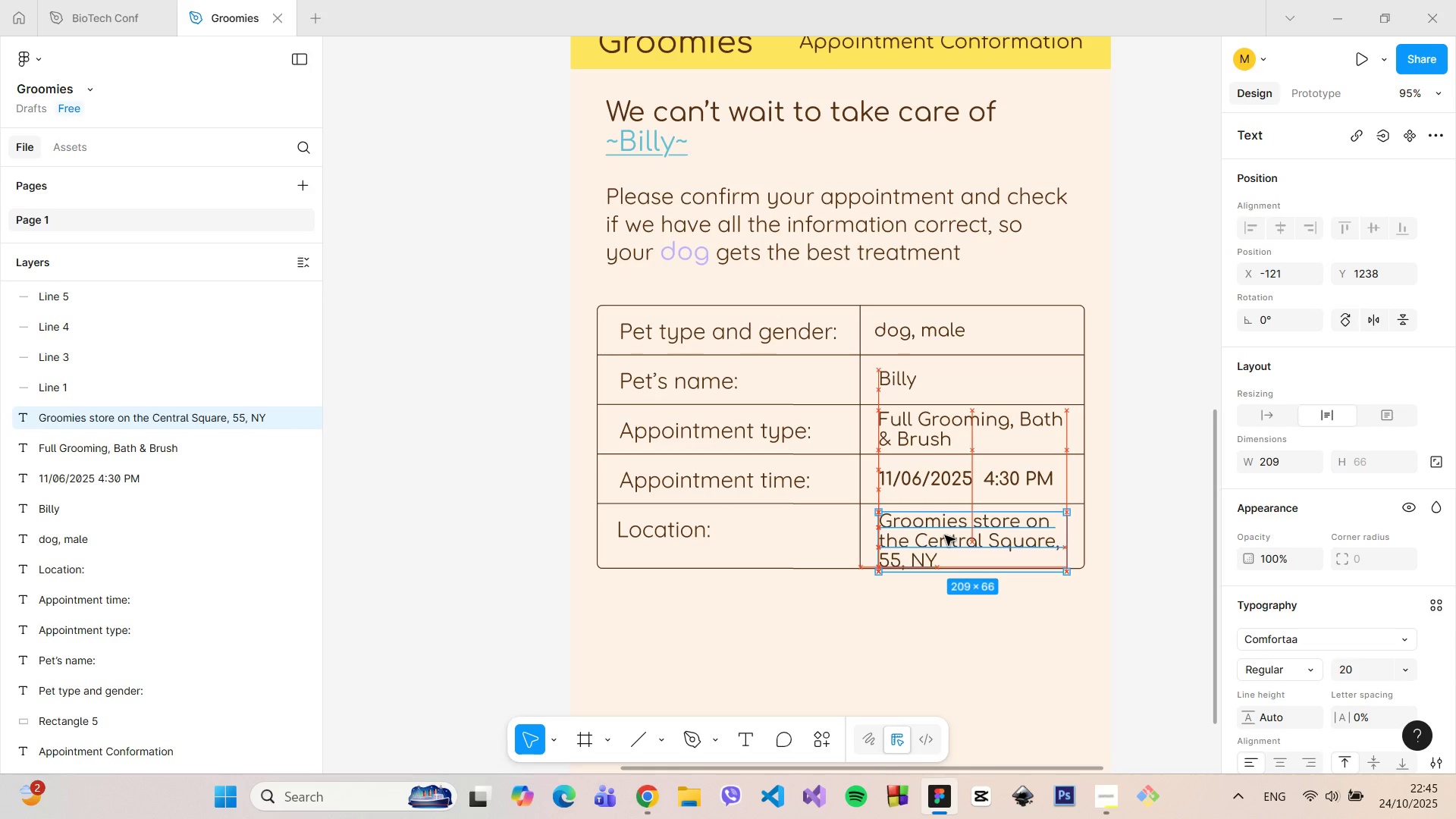 
wait(6.61)
 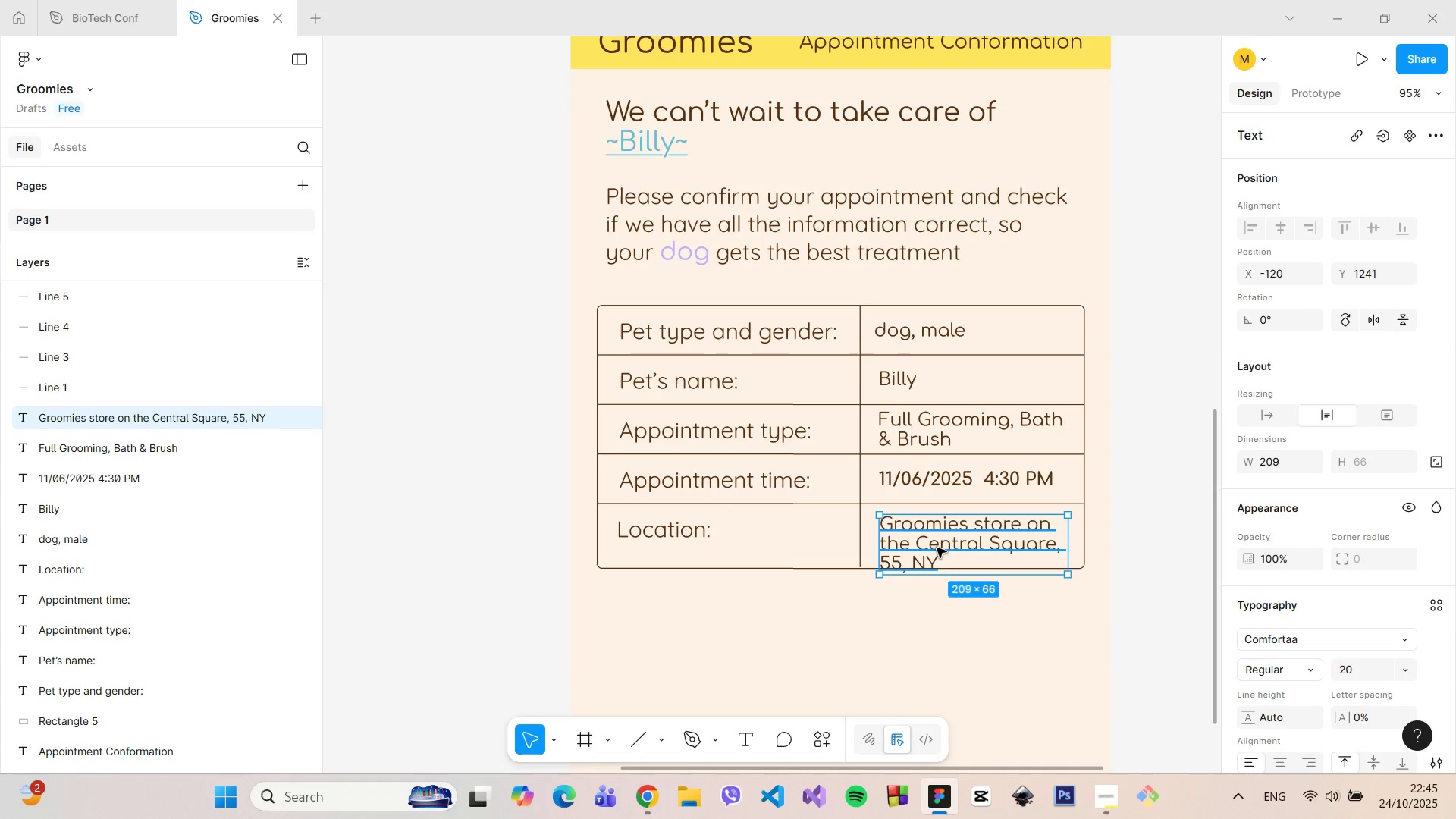 
left_click([846, 568])
 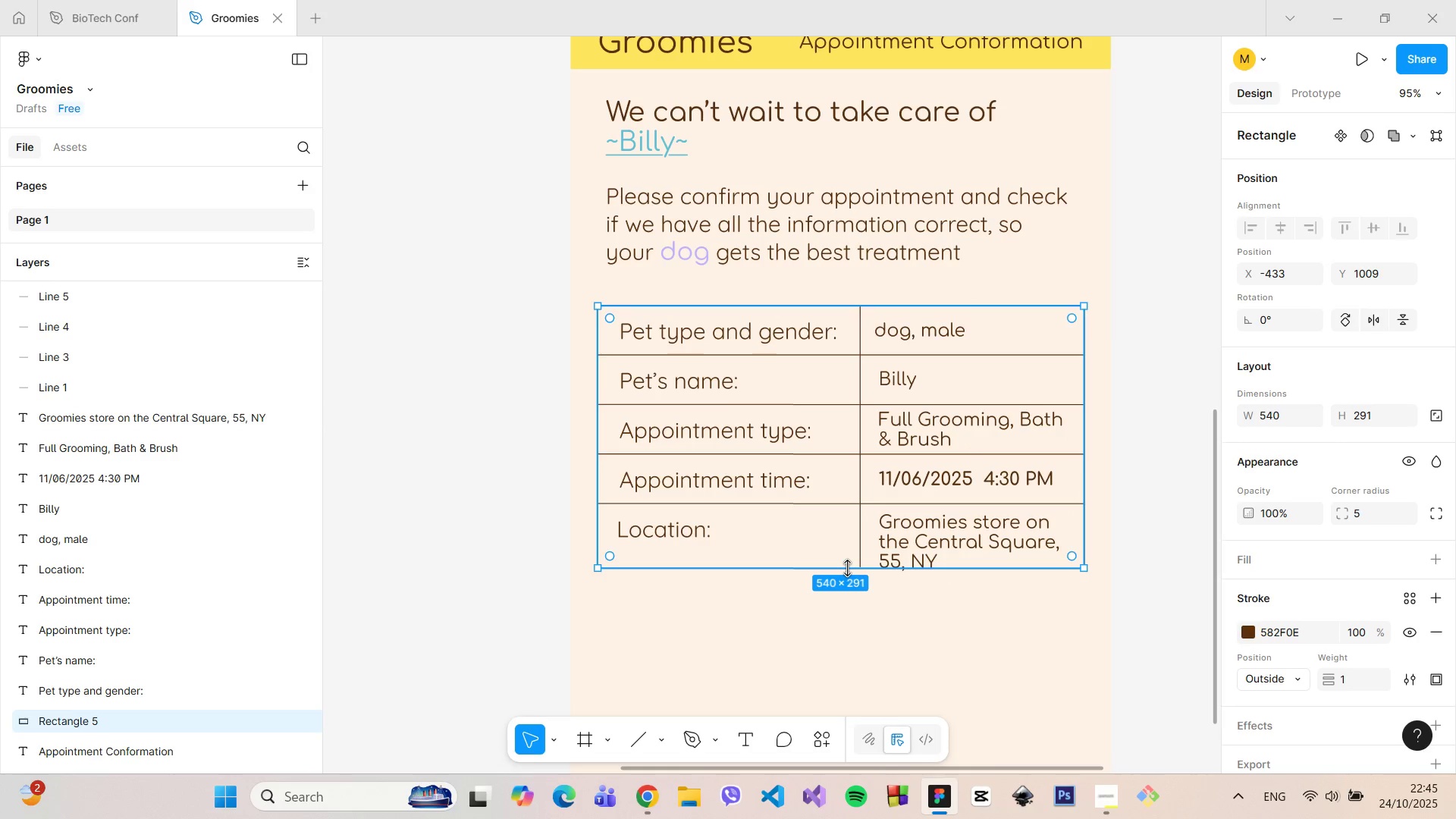 
left_click_drag(start_coordinate=[847, 568], to_coordinate=[850, 583])
 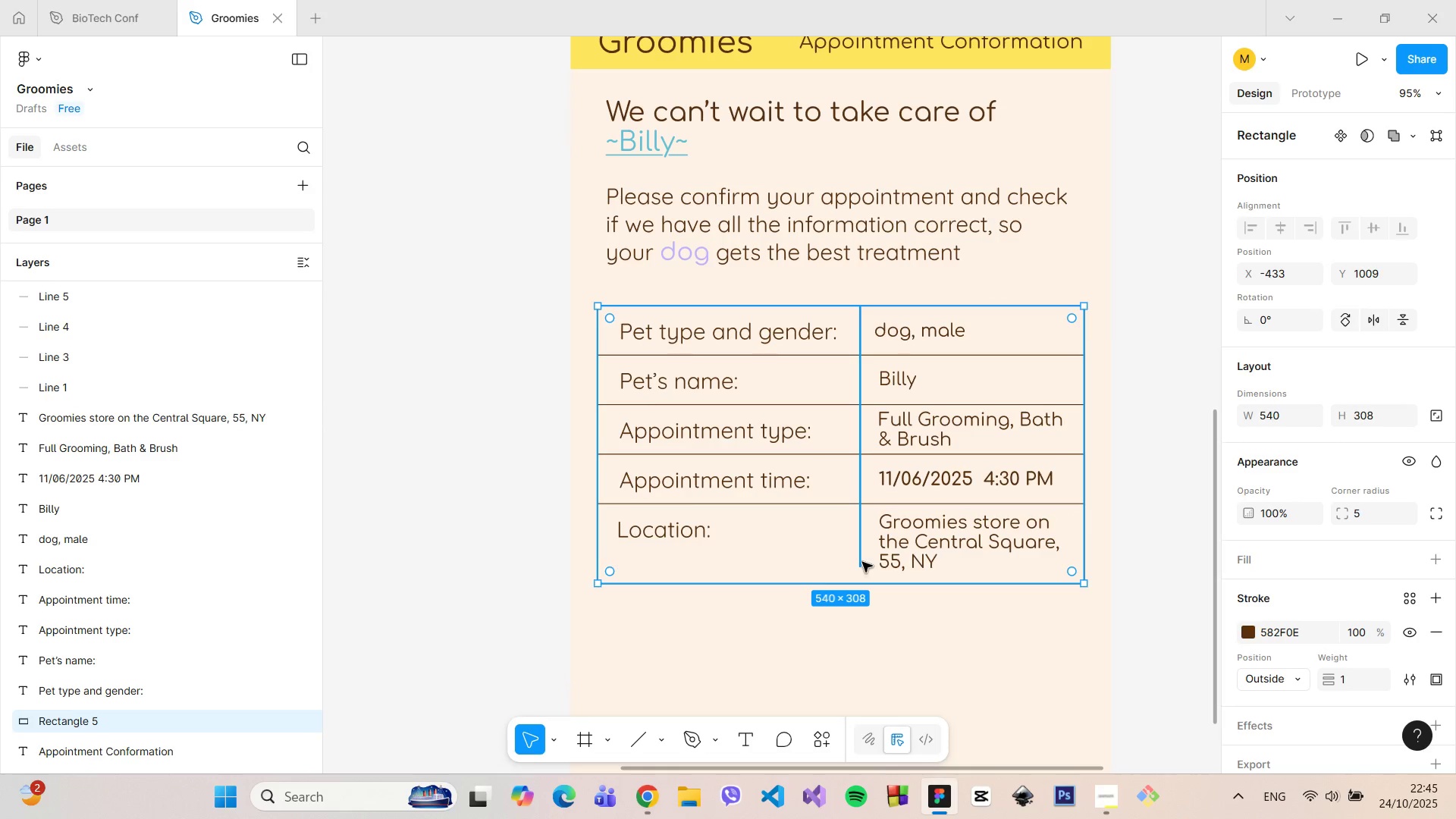 
left_click([862, 562])
 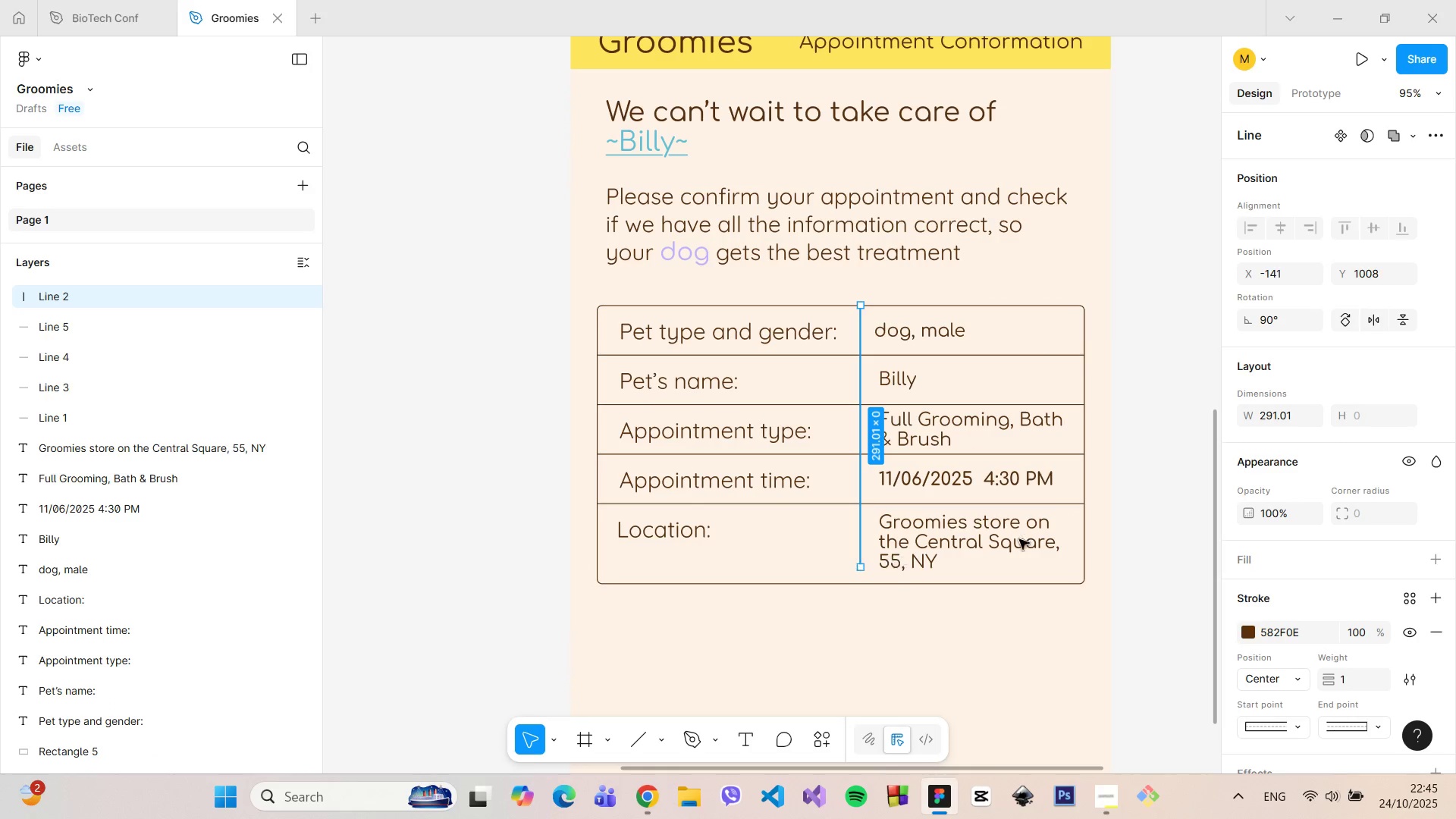 
left_click([1295, 407])
 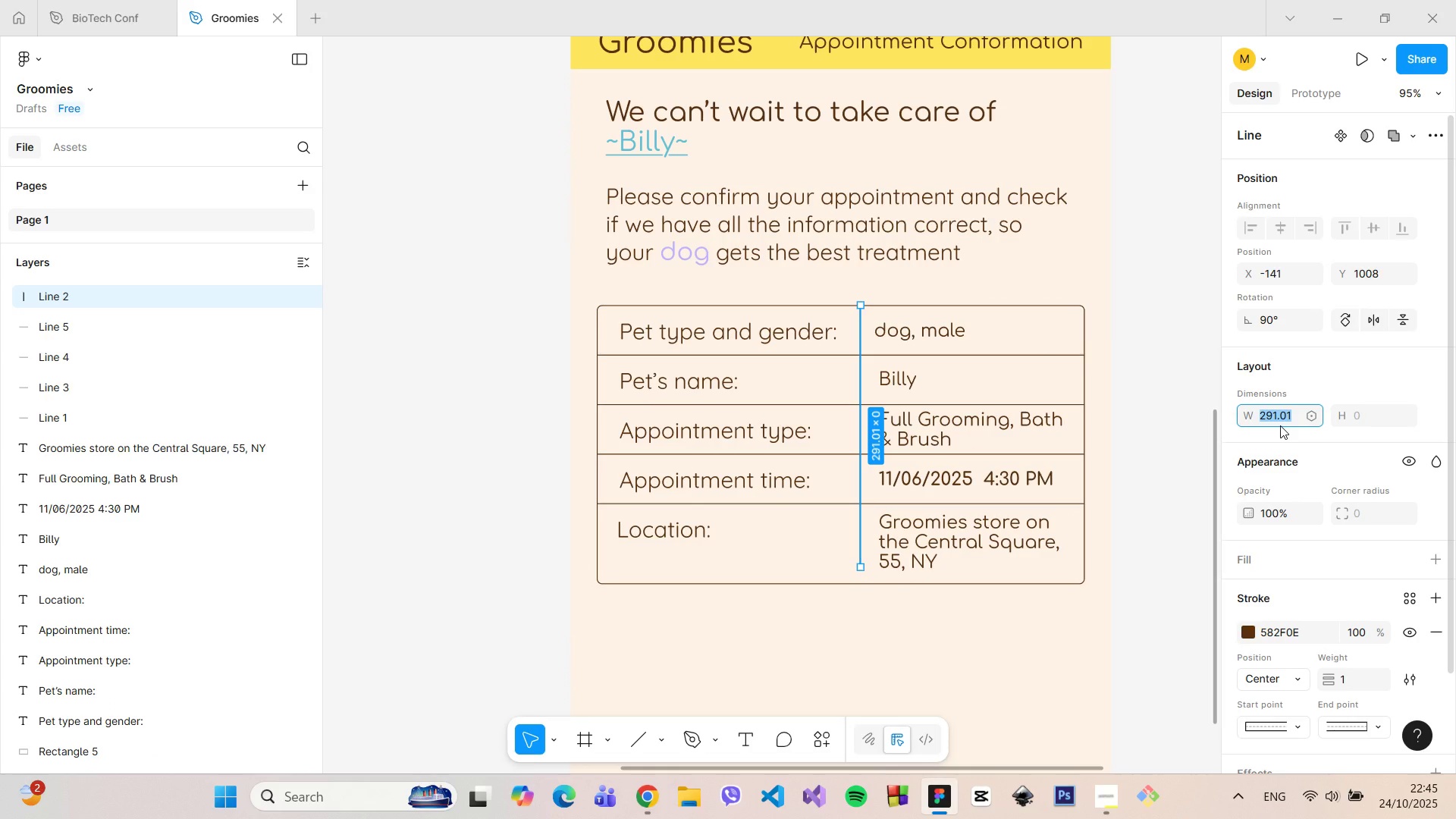 
hold_key(key=ArrowUp, duration=1.22)
 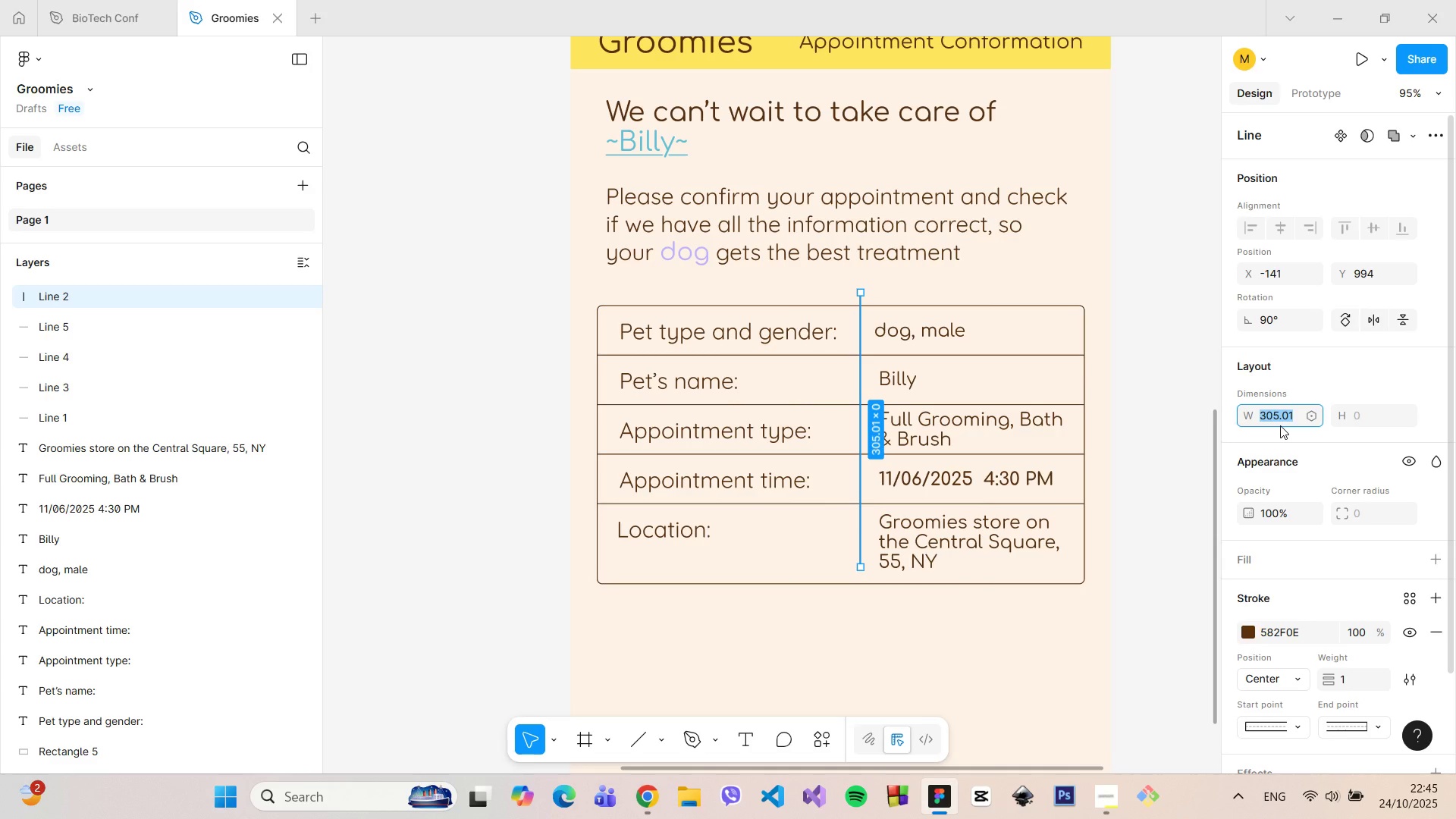 
key(Control+Z)
 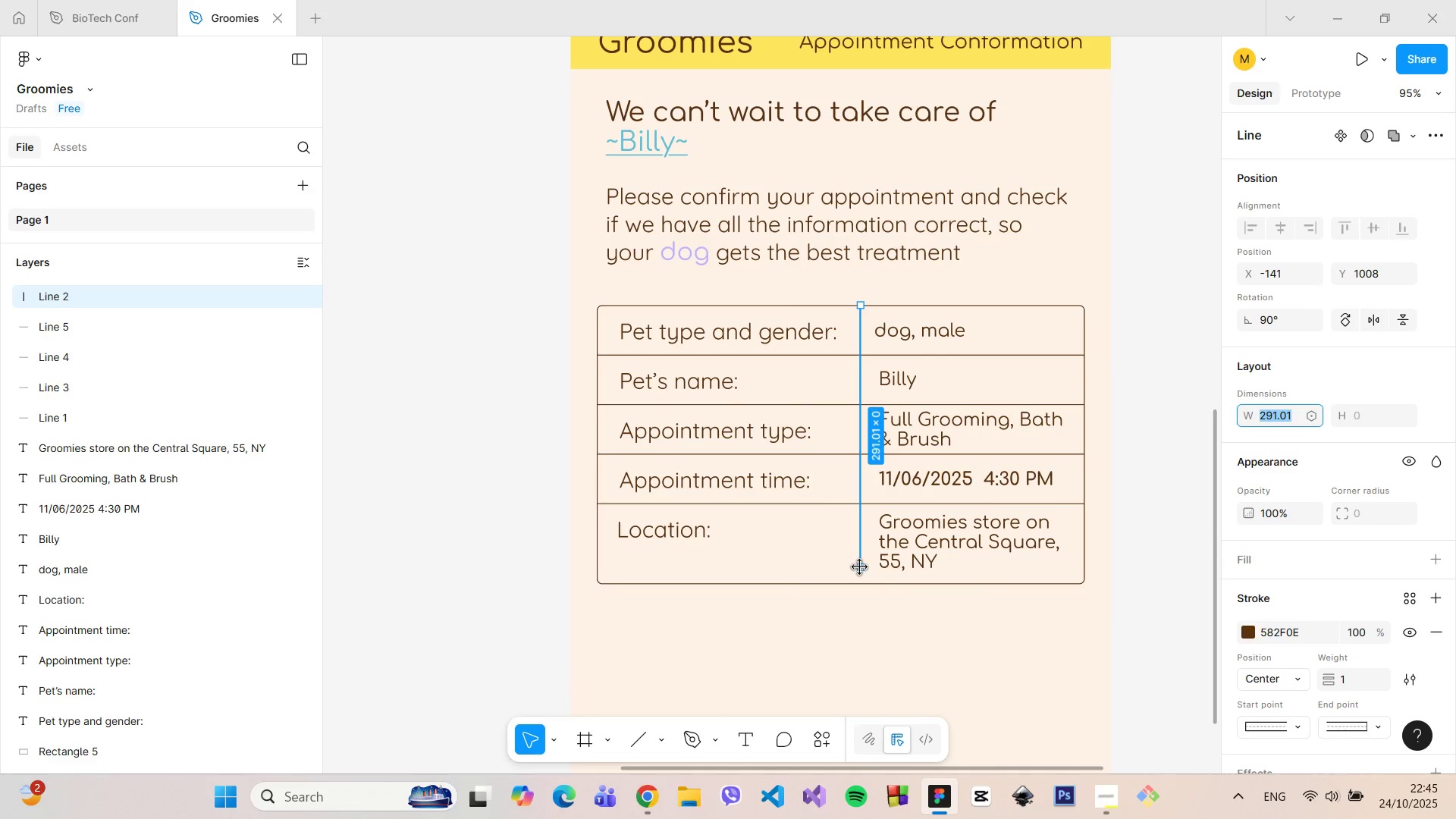 
left_click([860, 567])
 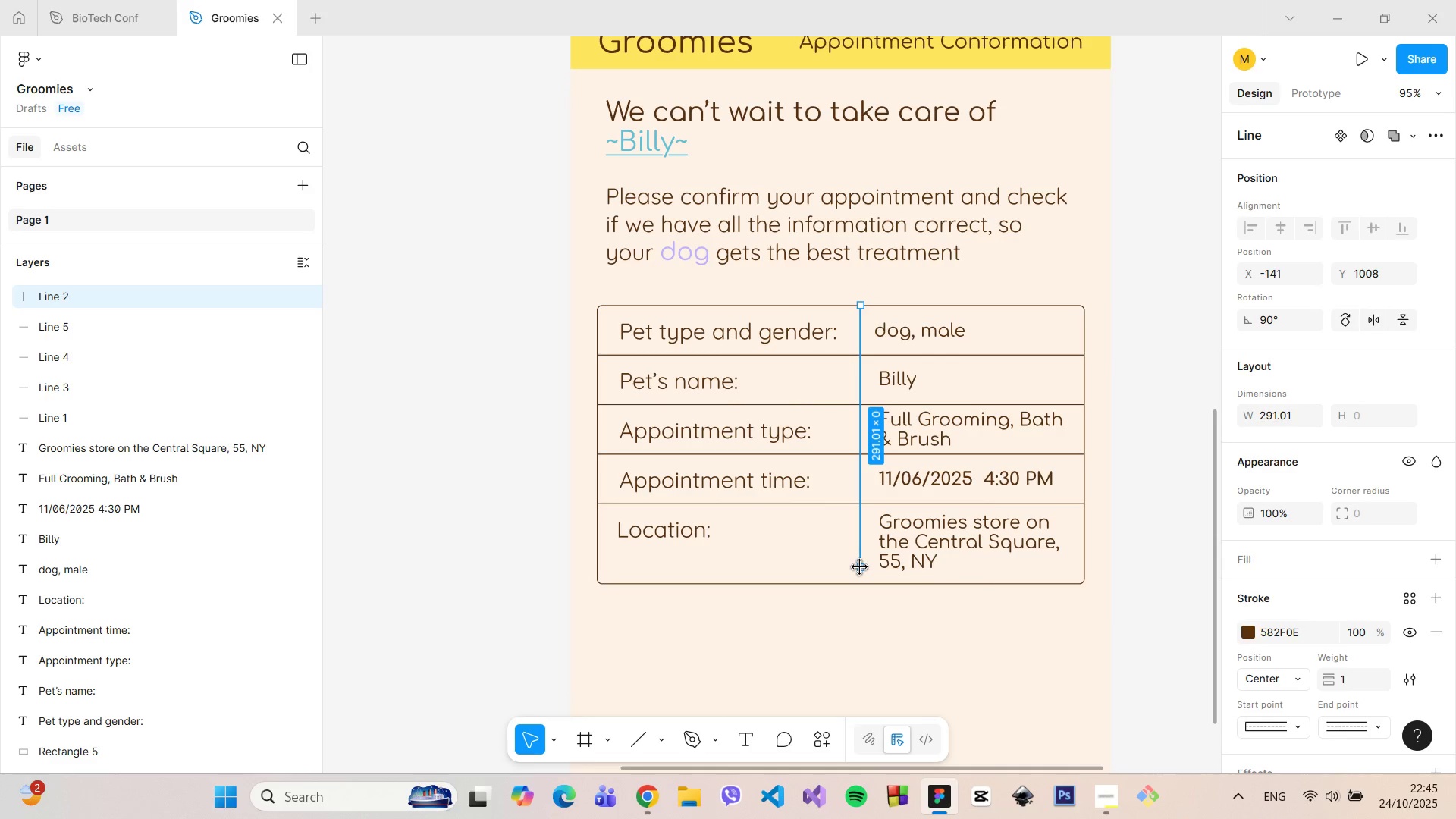 
double_click([860, 567])
 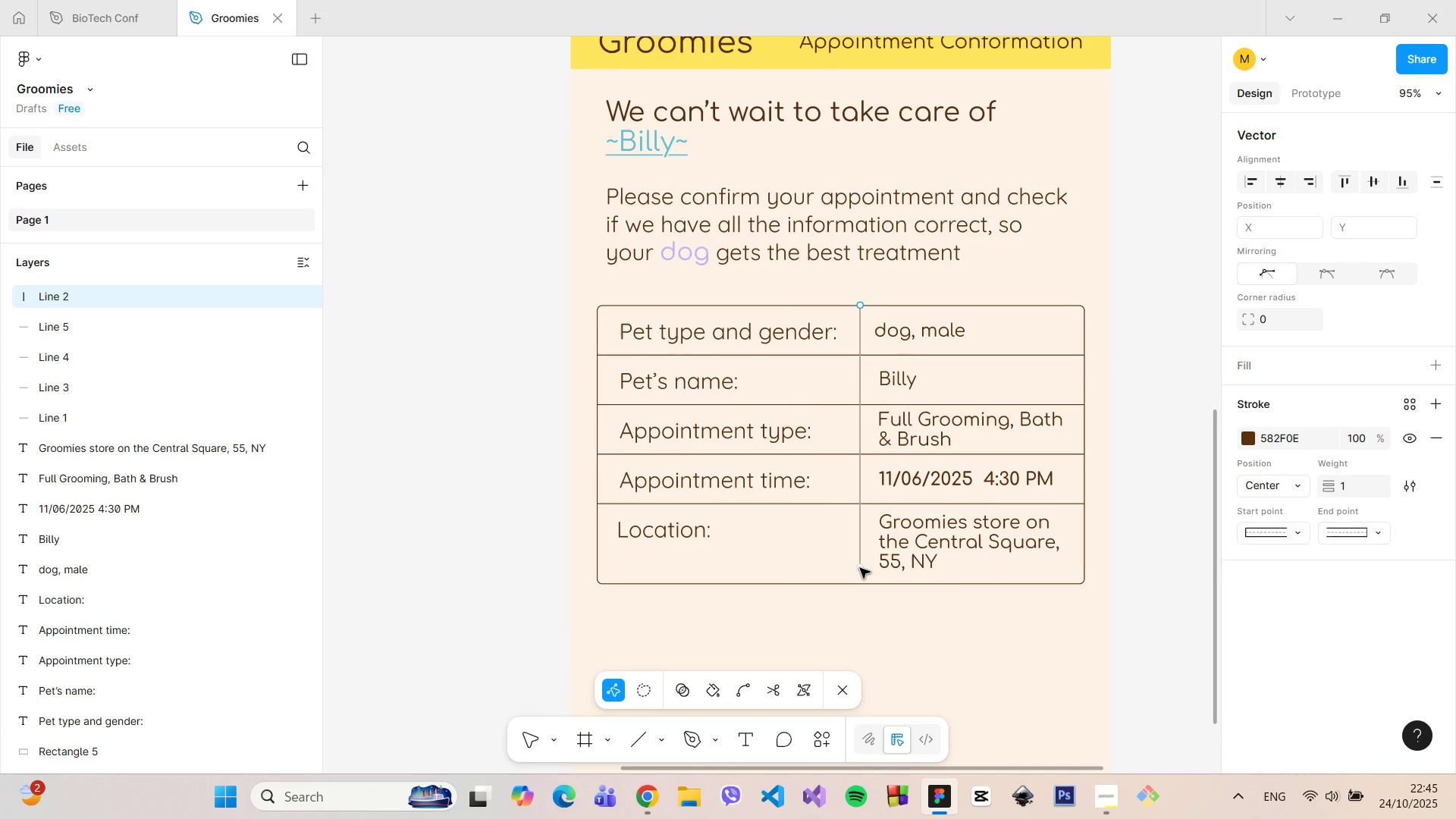 
left_click_drag(start_coordinate=[860, 568], to_coordinate=[860, 584])
 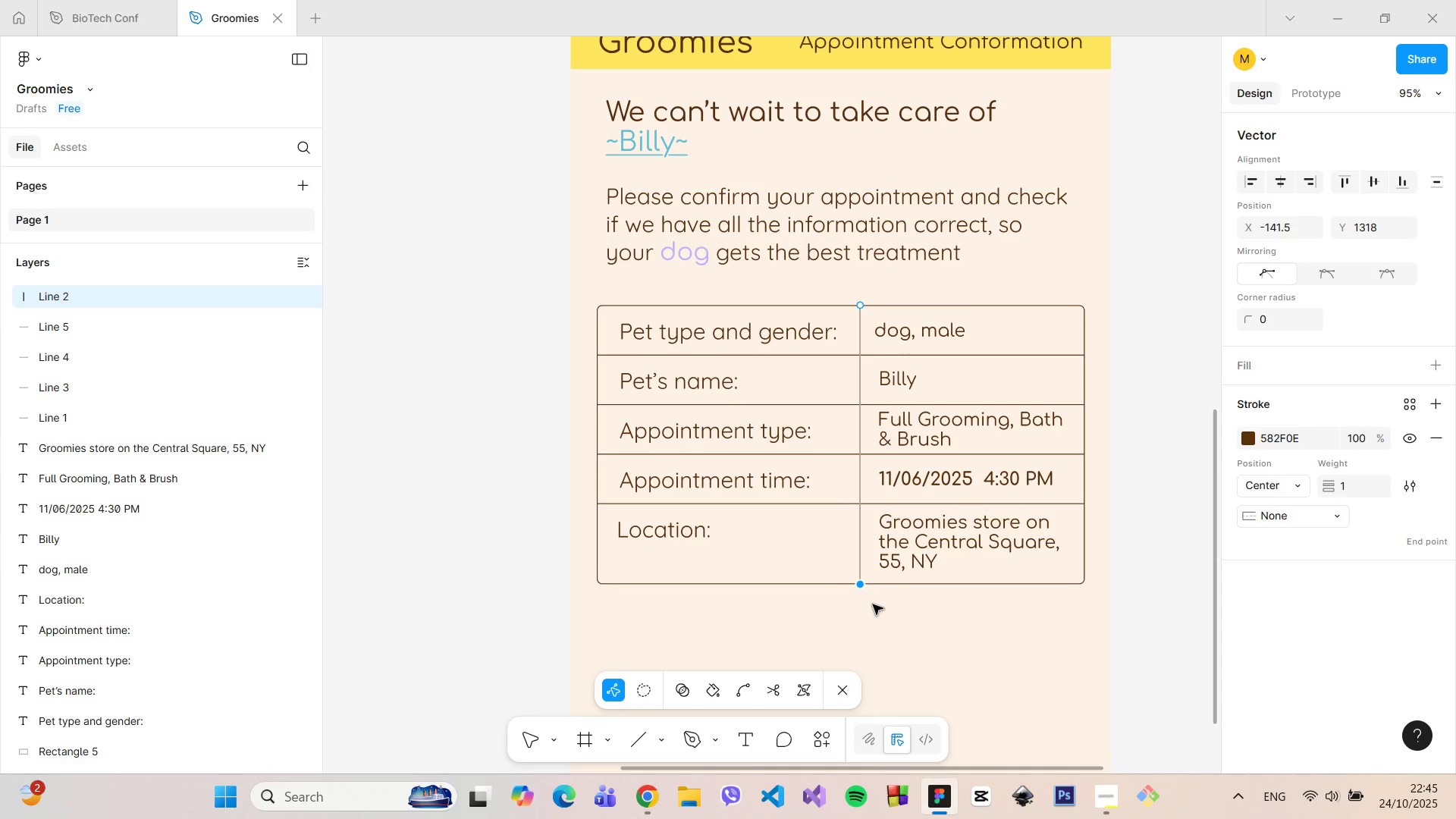 
left_click([873, 604])
 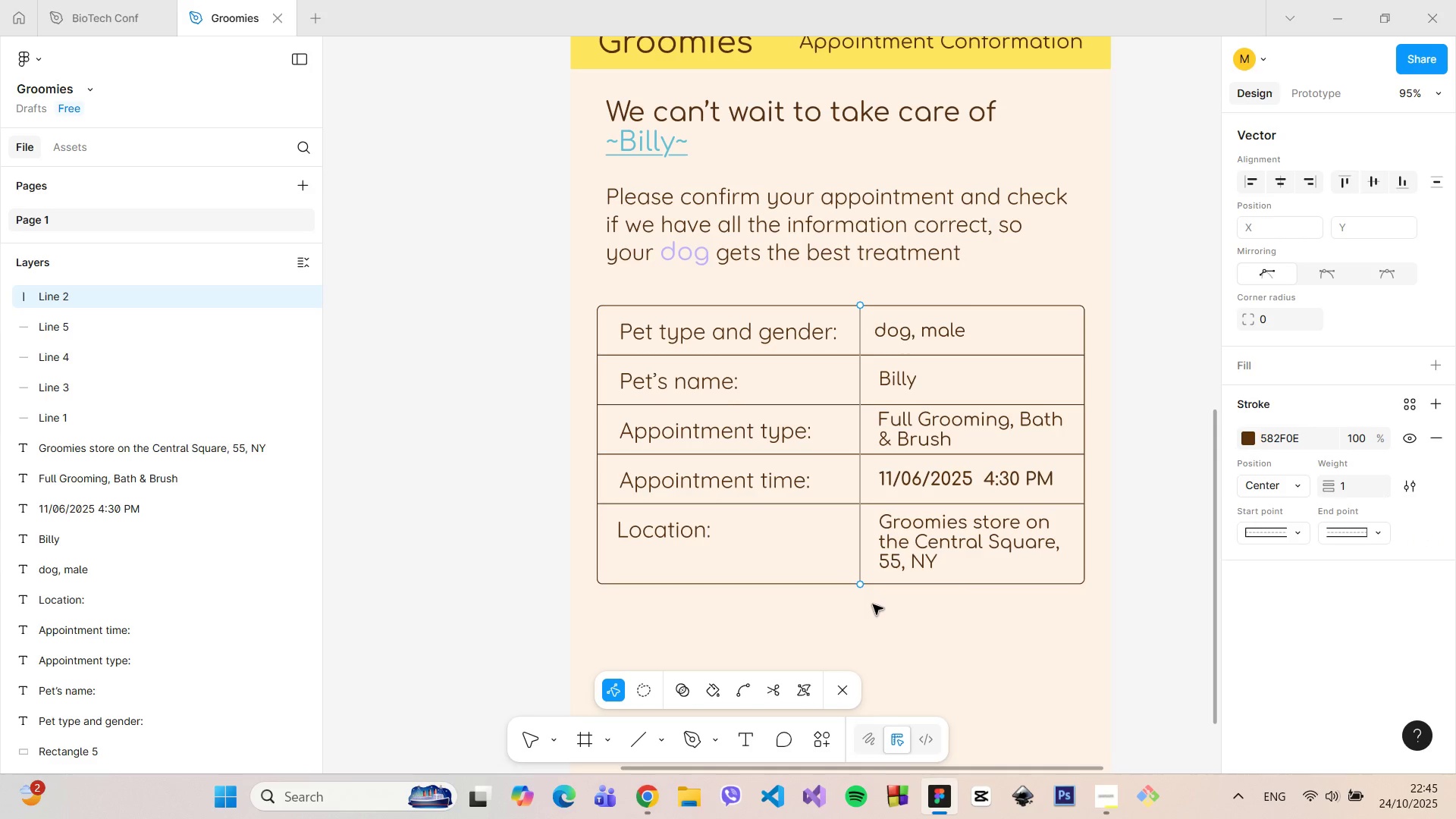 
left_click([873, 604])
 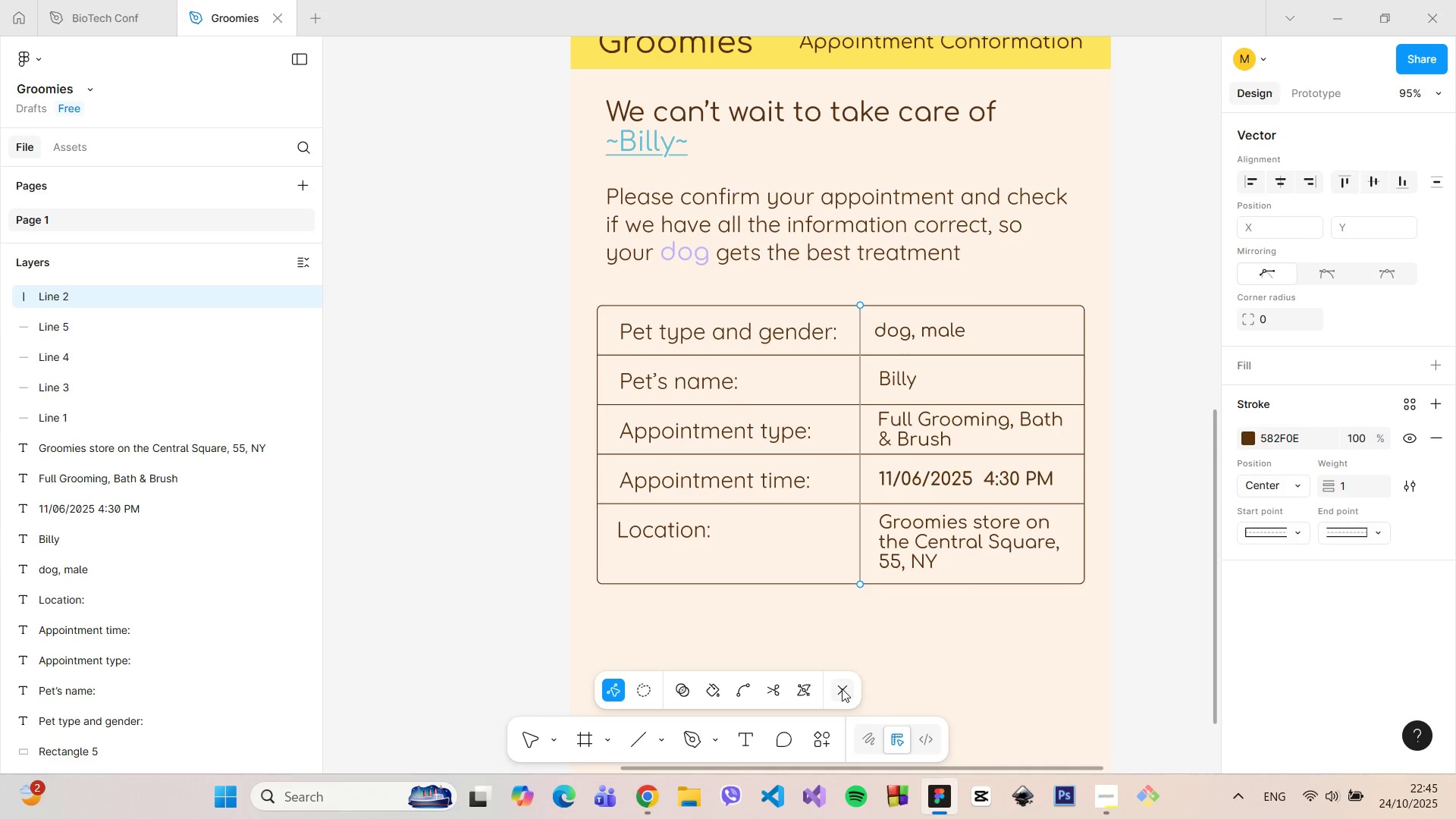 
left_click([842, 689])
 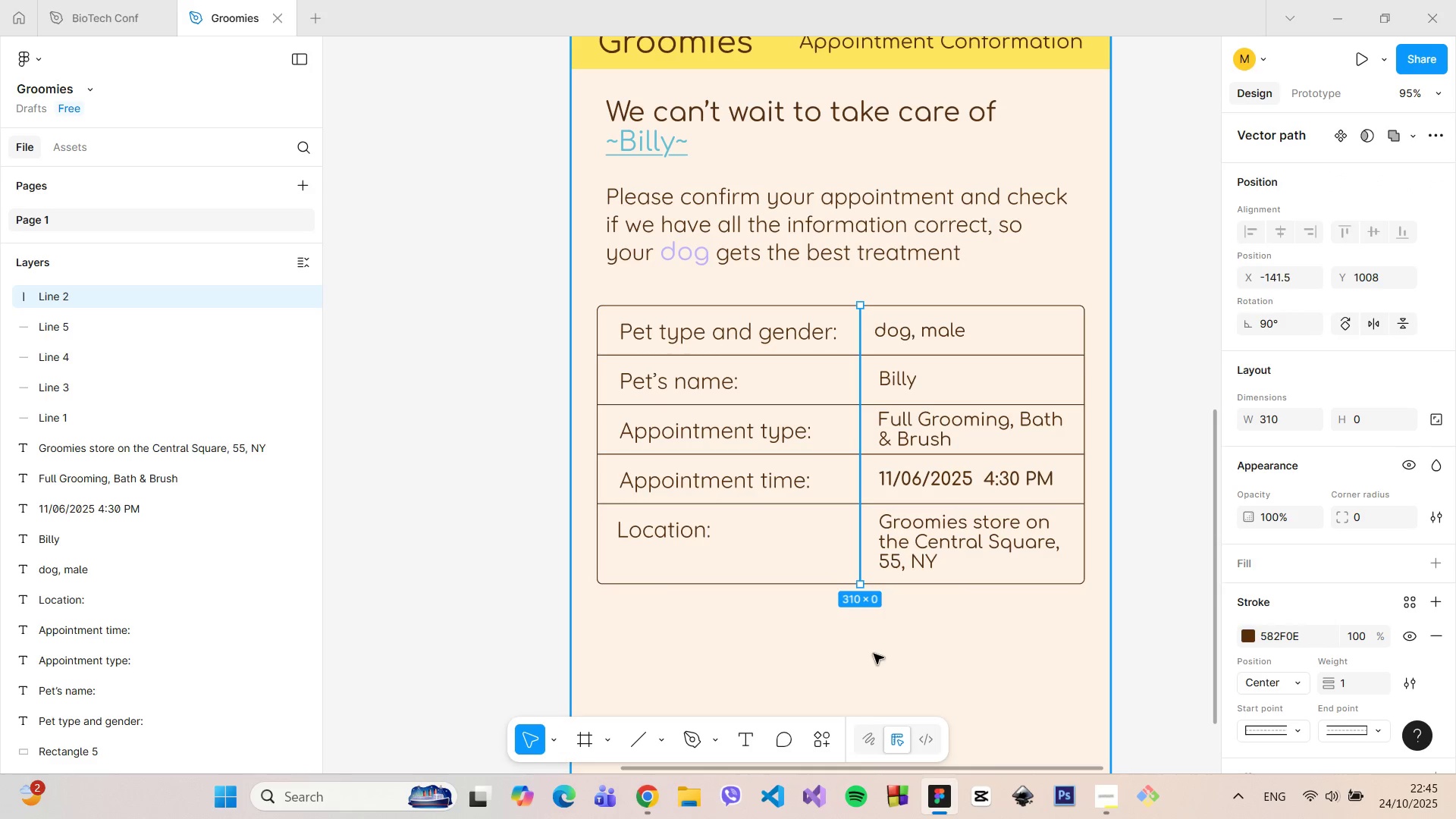 
left_click([874, 654])
 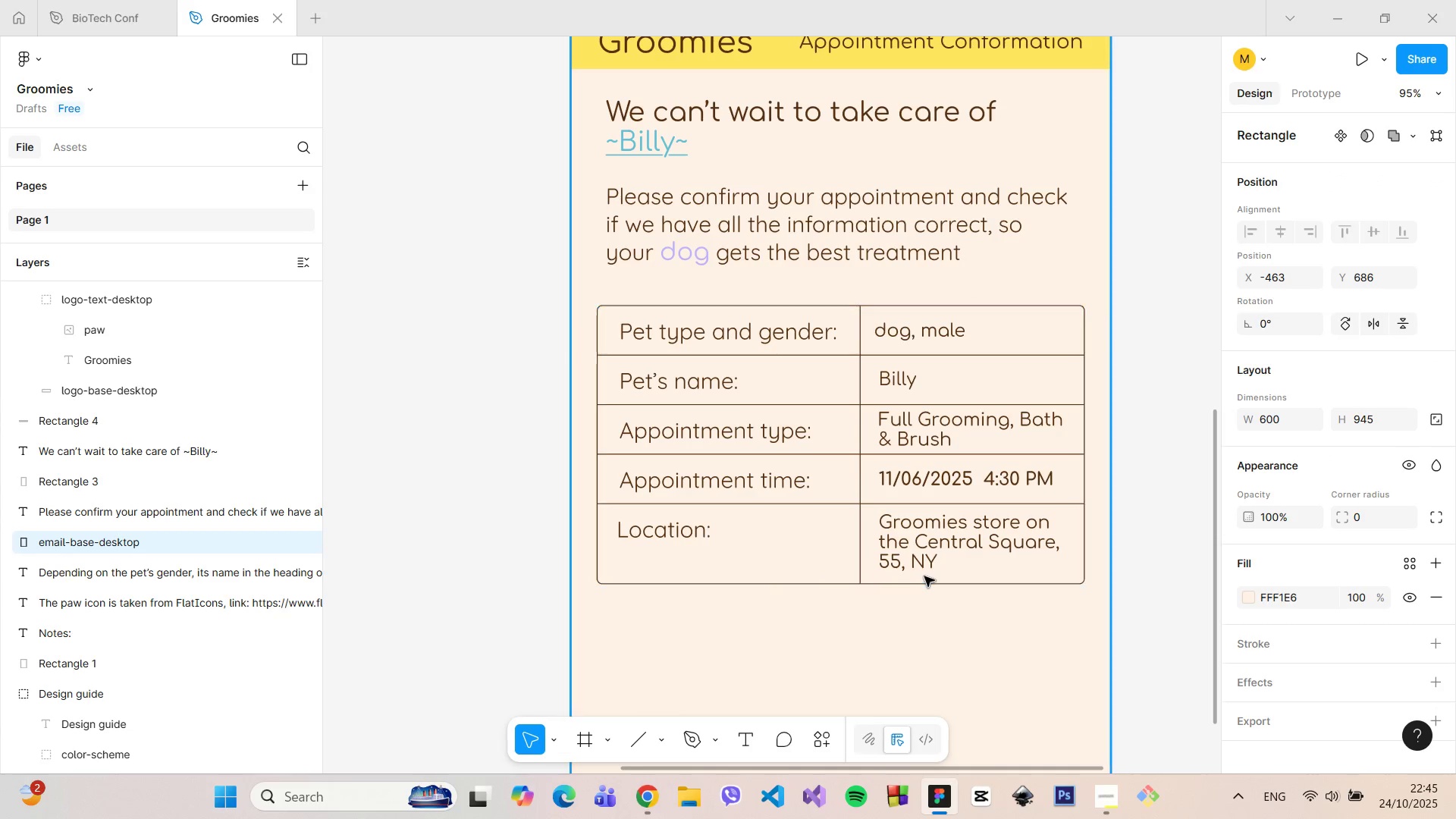 
left_click([924, 587])
 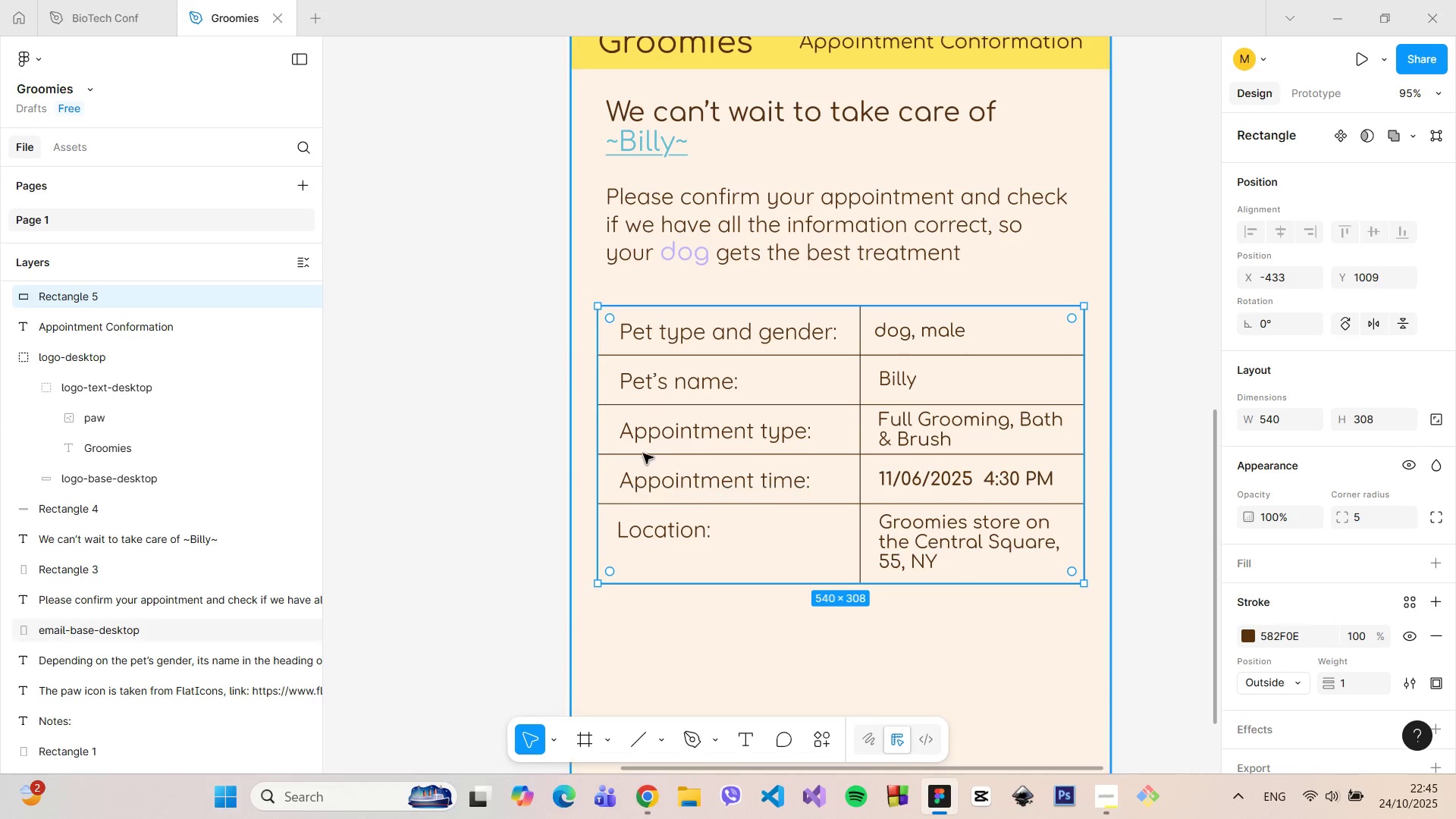 
hold_key(key=AltLeft, duration=0.76)
 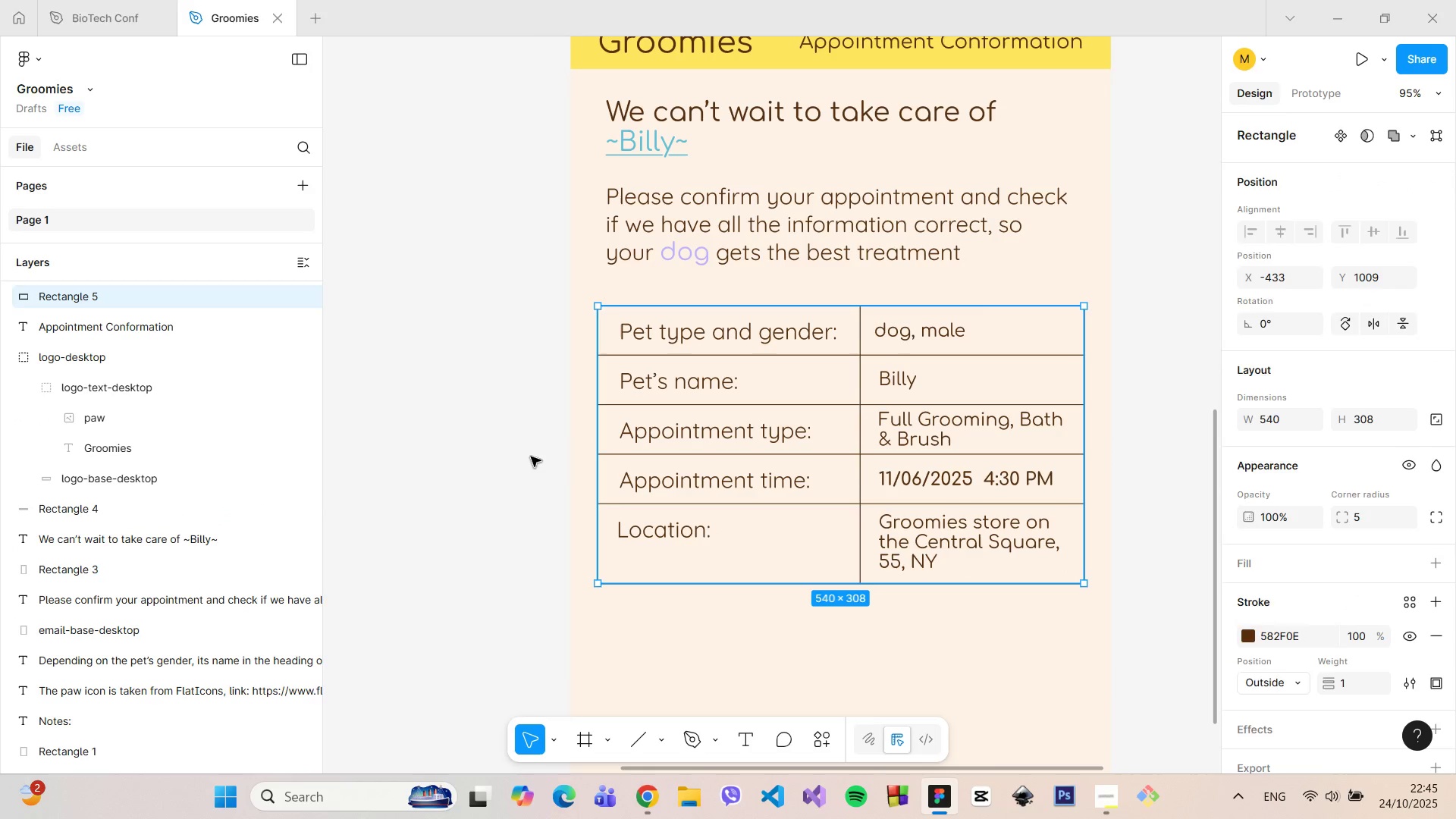 
left_click([531, 457])
 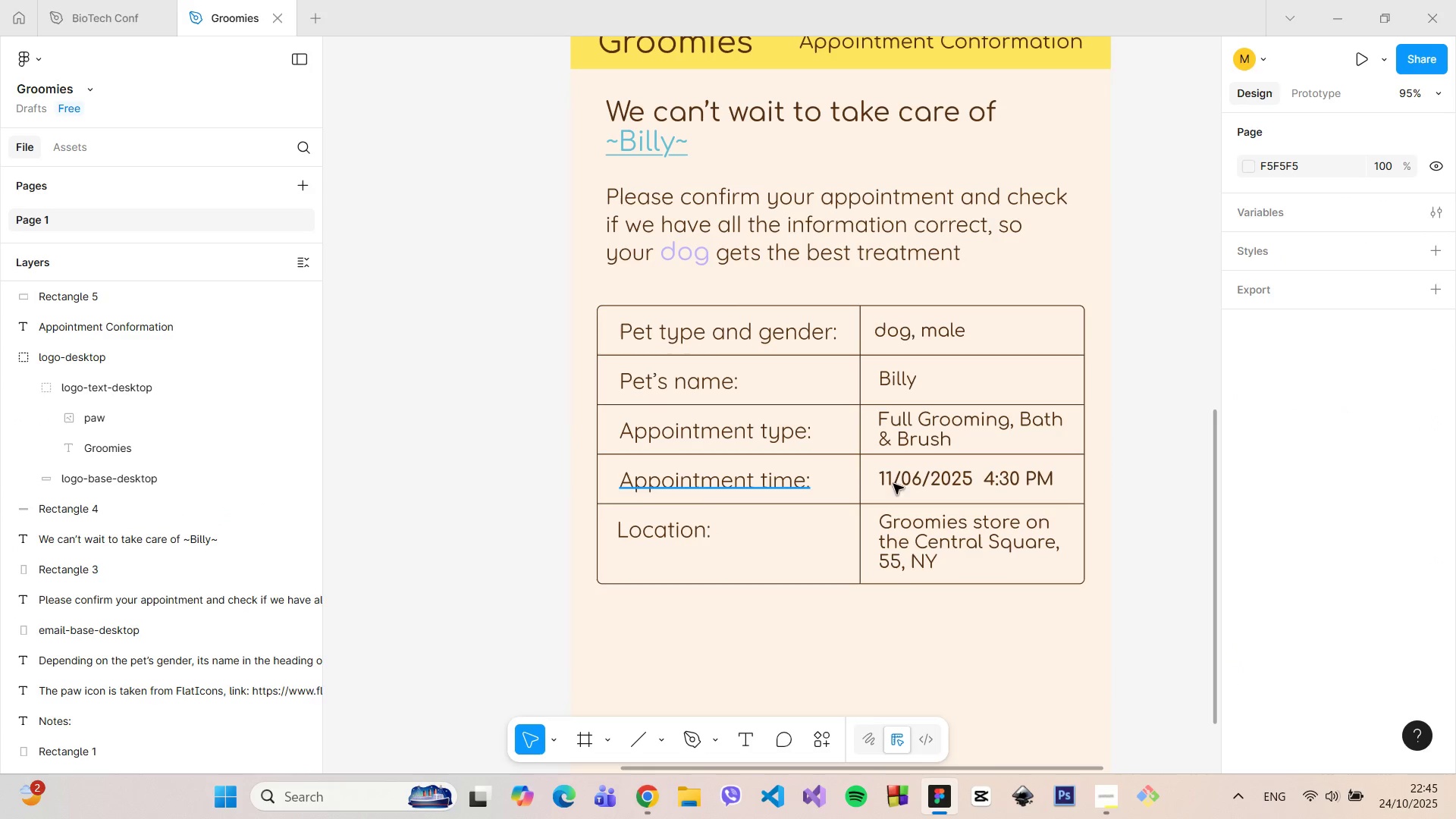 
hold_key(key=ControlLeft, duration=1.07)
scroll: coordinate [964, 496], scroll_direction: down, amount: 6.0
 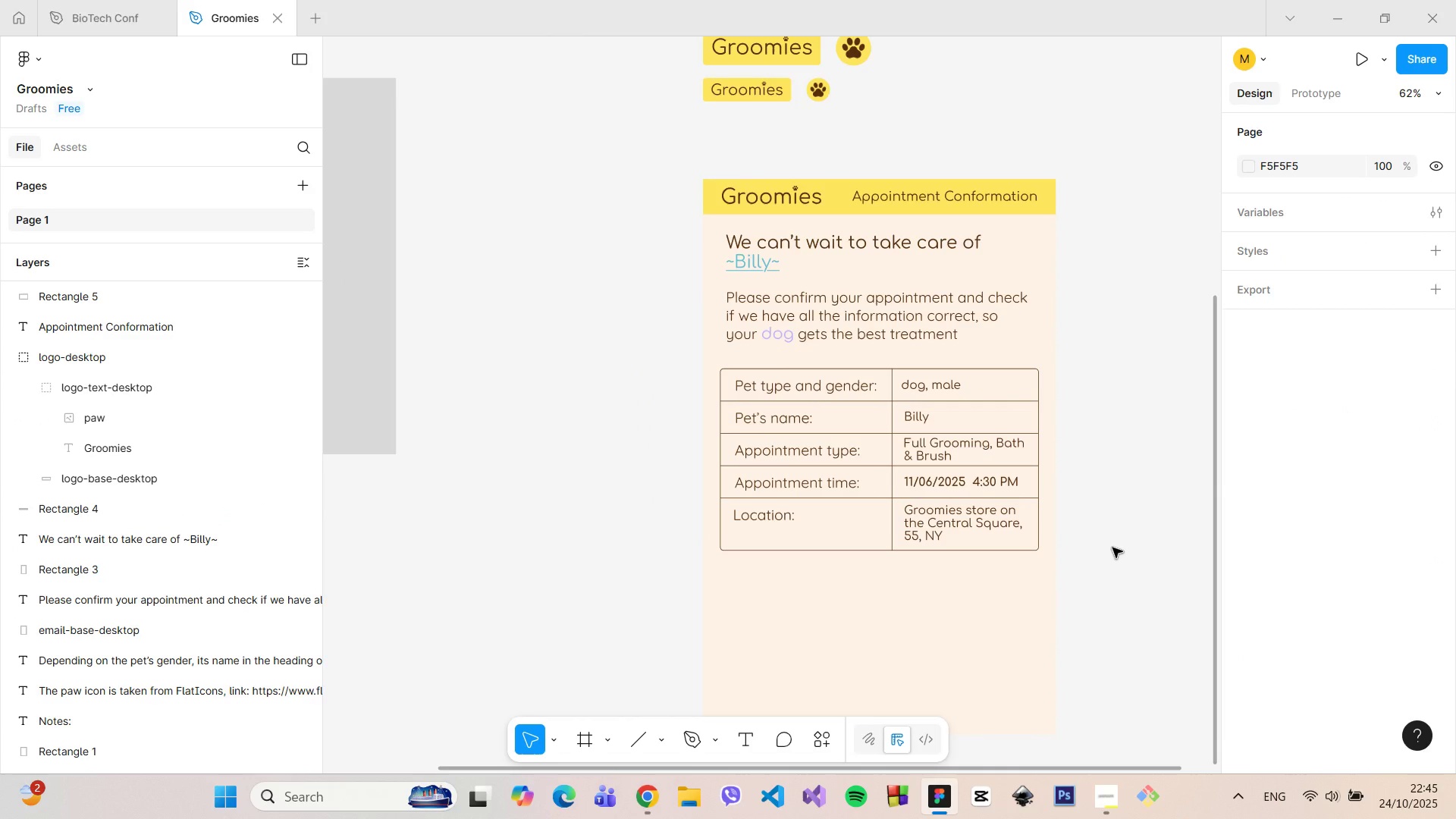 
wait(5.56)
 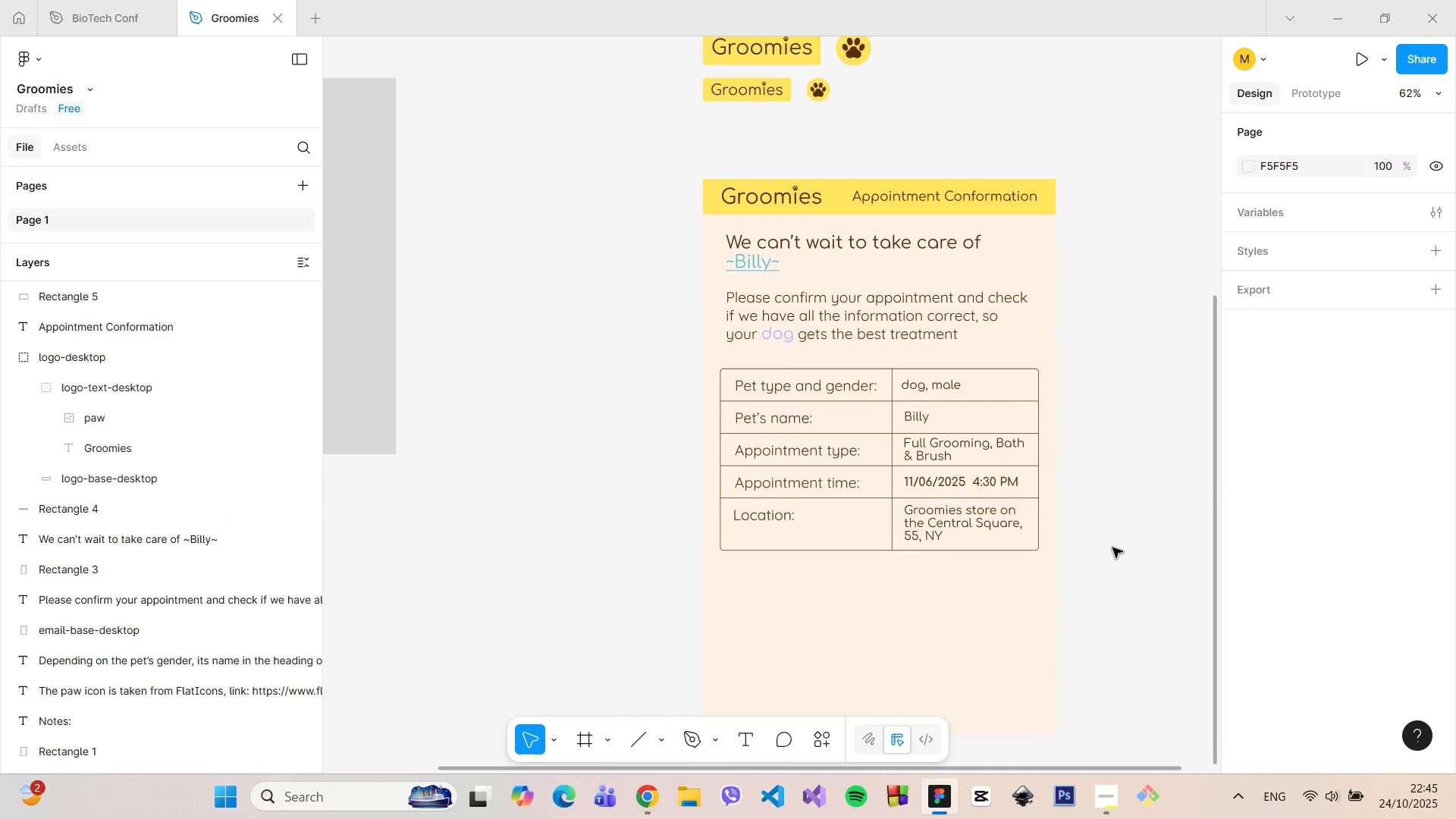 
scroll: coordinate [1094, 522], scroll_direction: up, amount: 6.0
 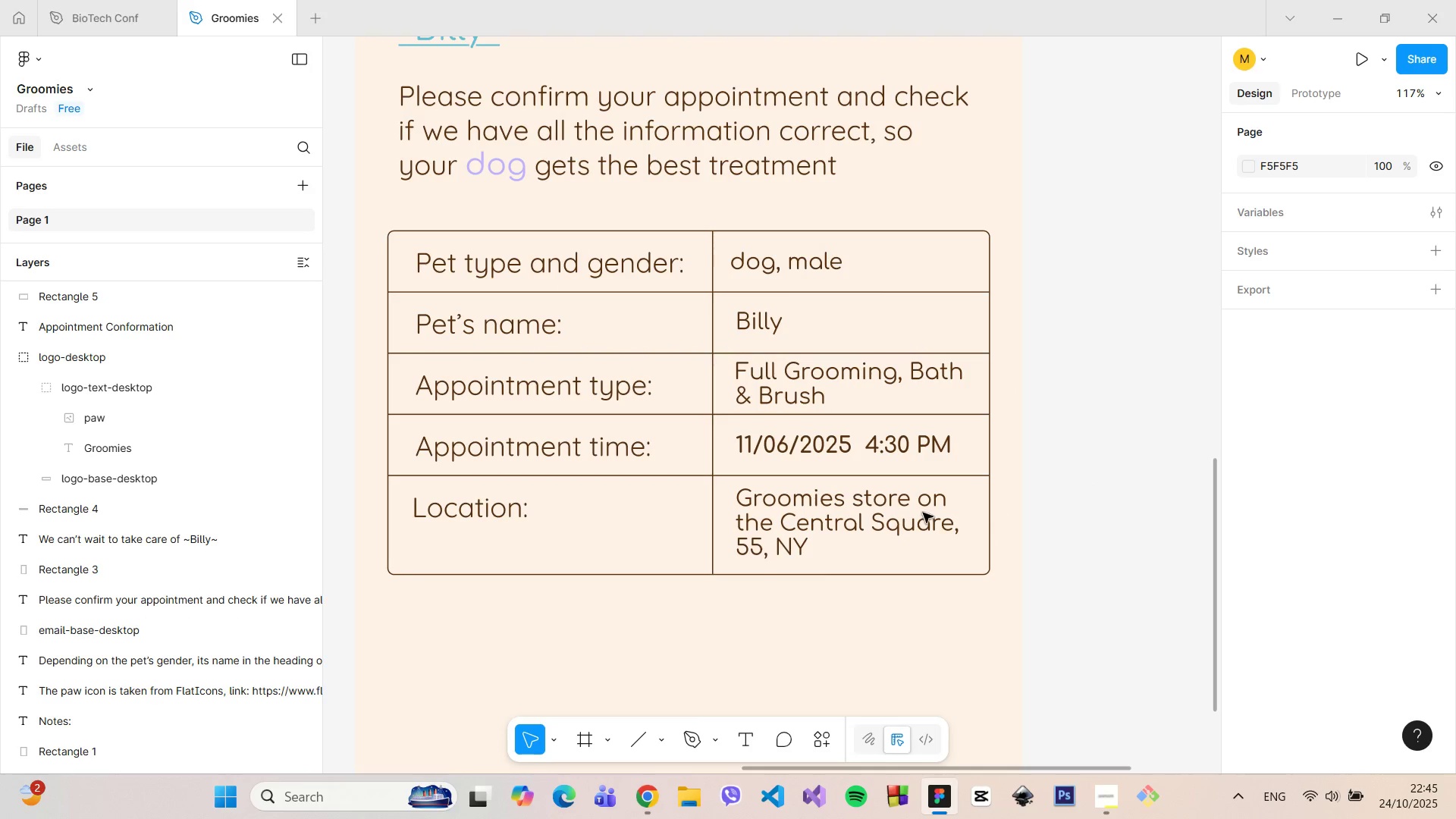 
double_click([861, 523])
 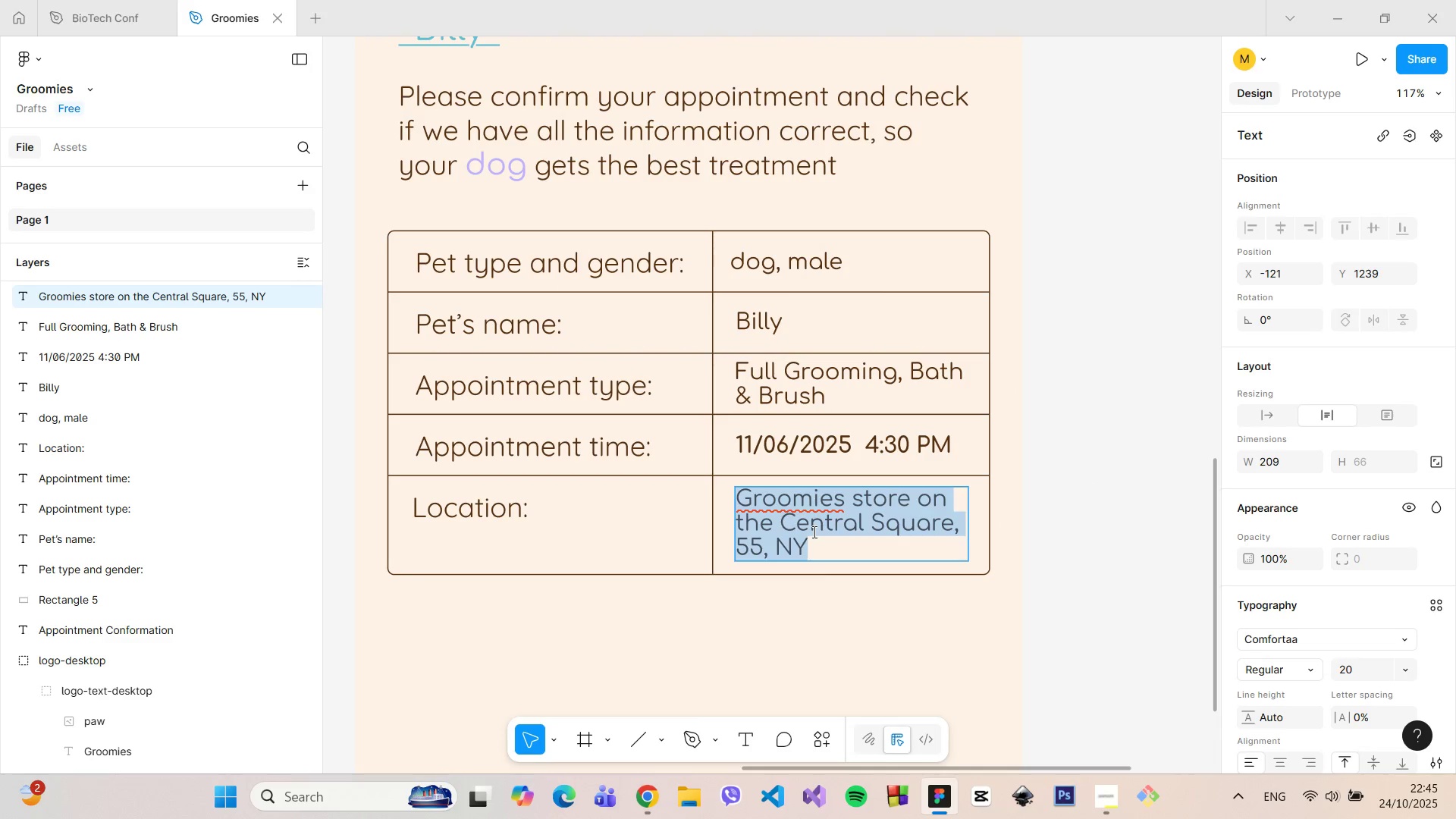 
left_click([813, 532])
 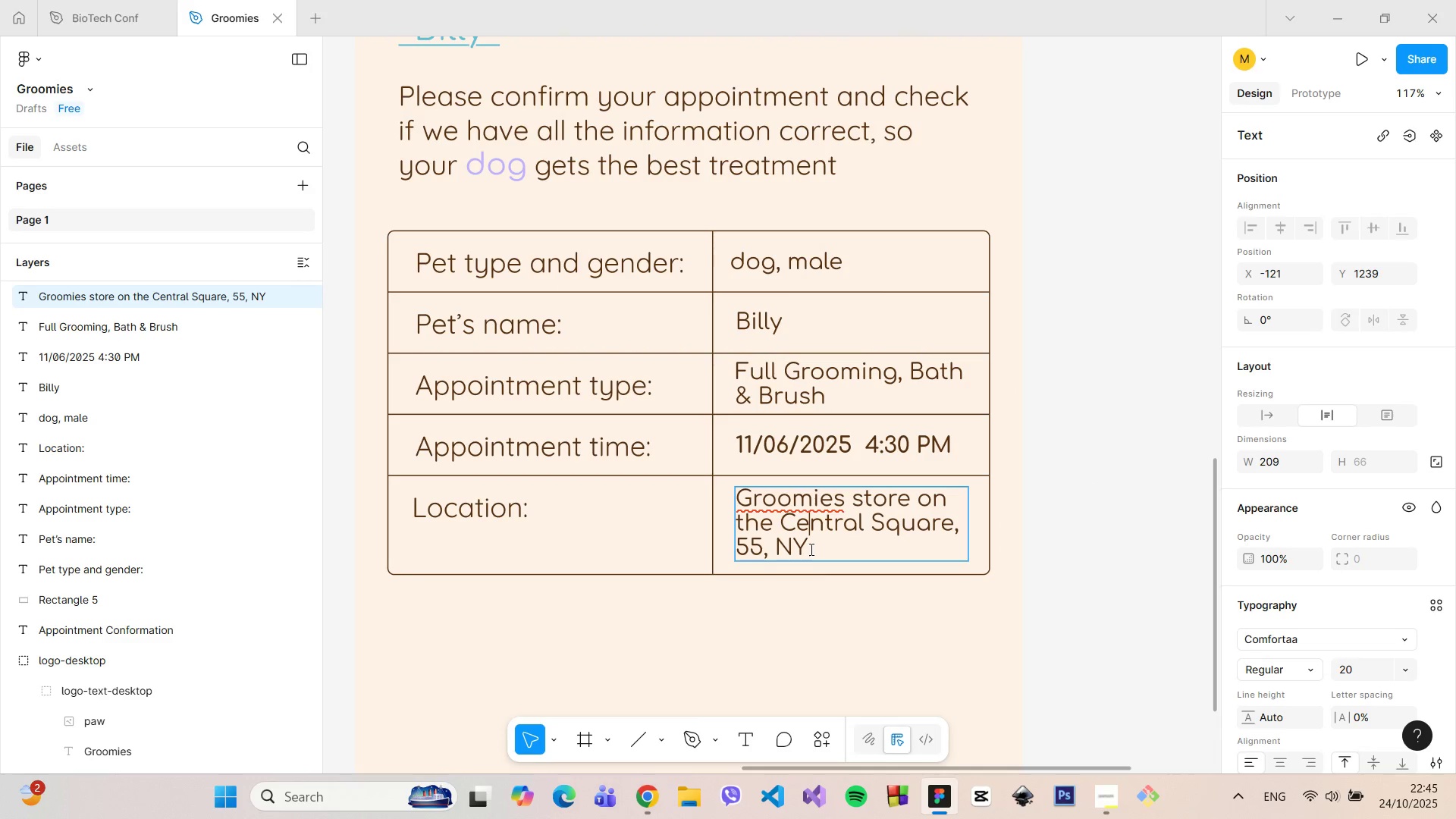 
left_click_drag(start_coordinate=[810, 549], to_coordinate=[736, 525])
 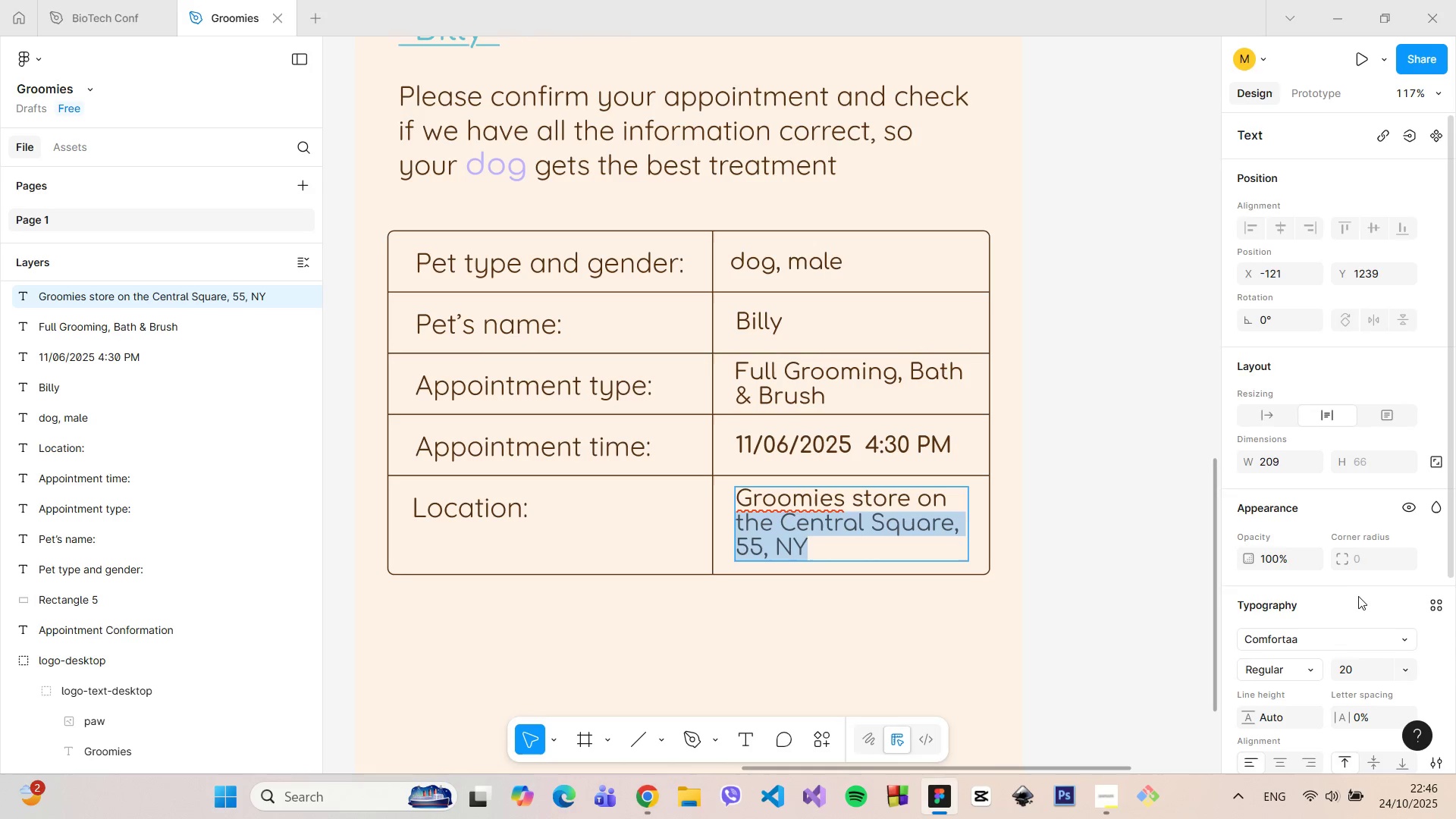 
scroll: coordinate [1358, 598], scroll_direction: down, amount: 4.0
 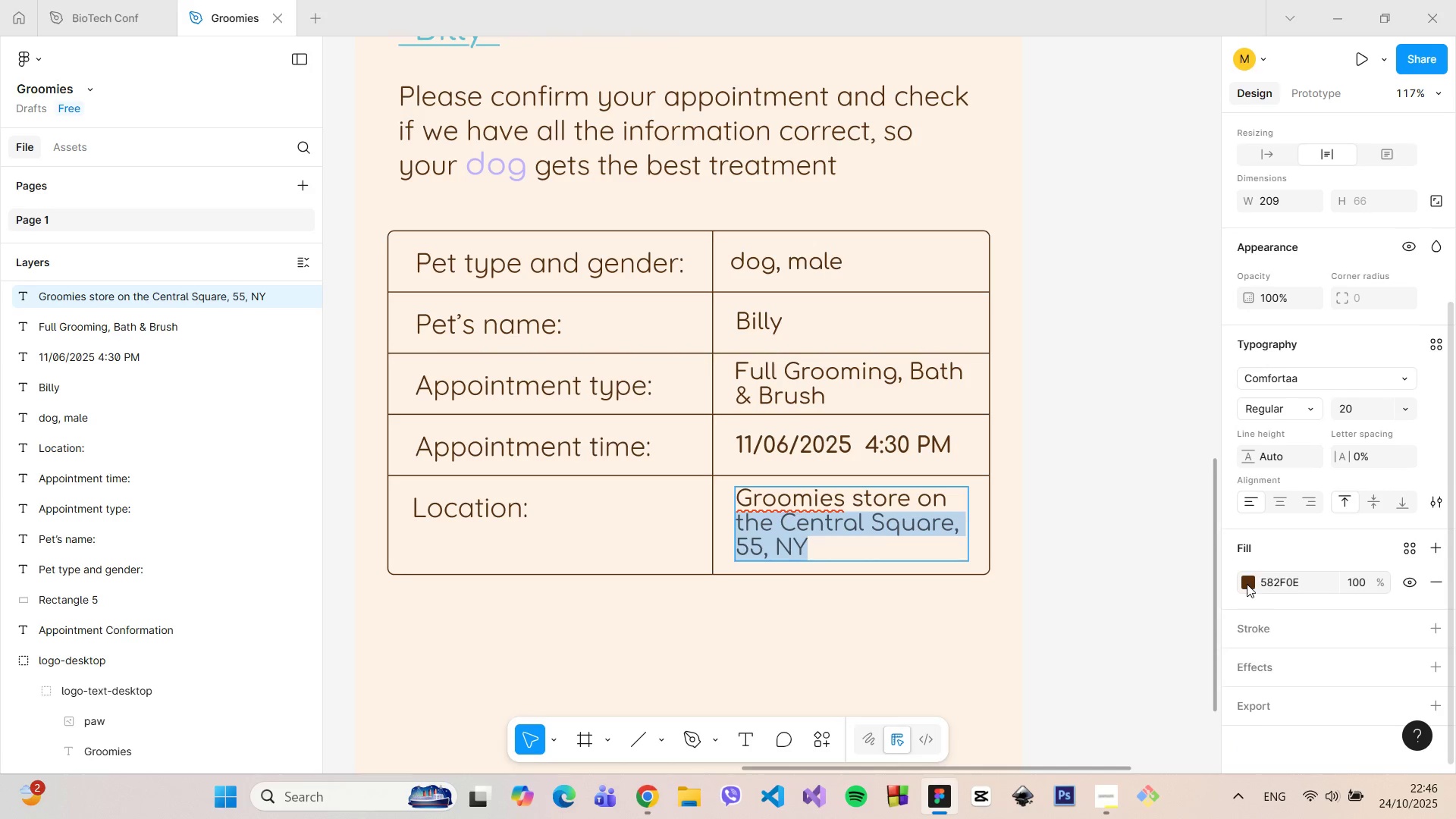 
left_click([1247, 584])
 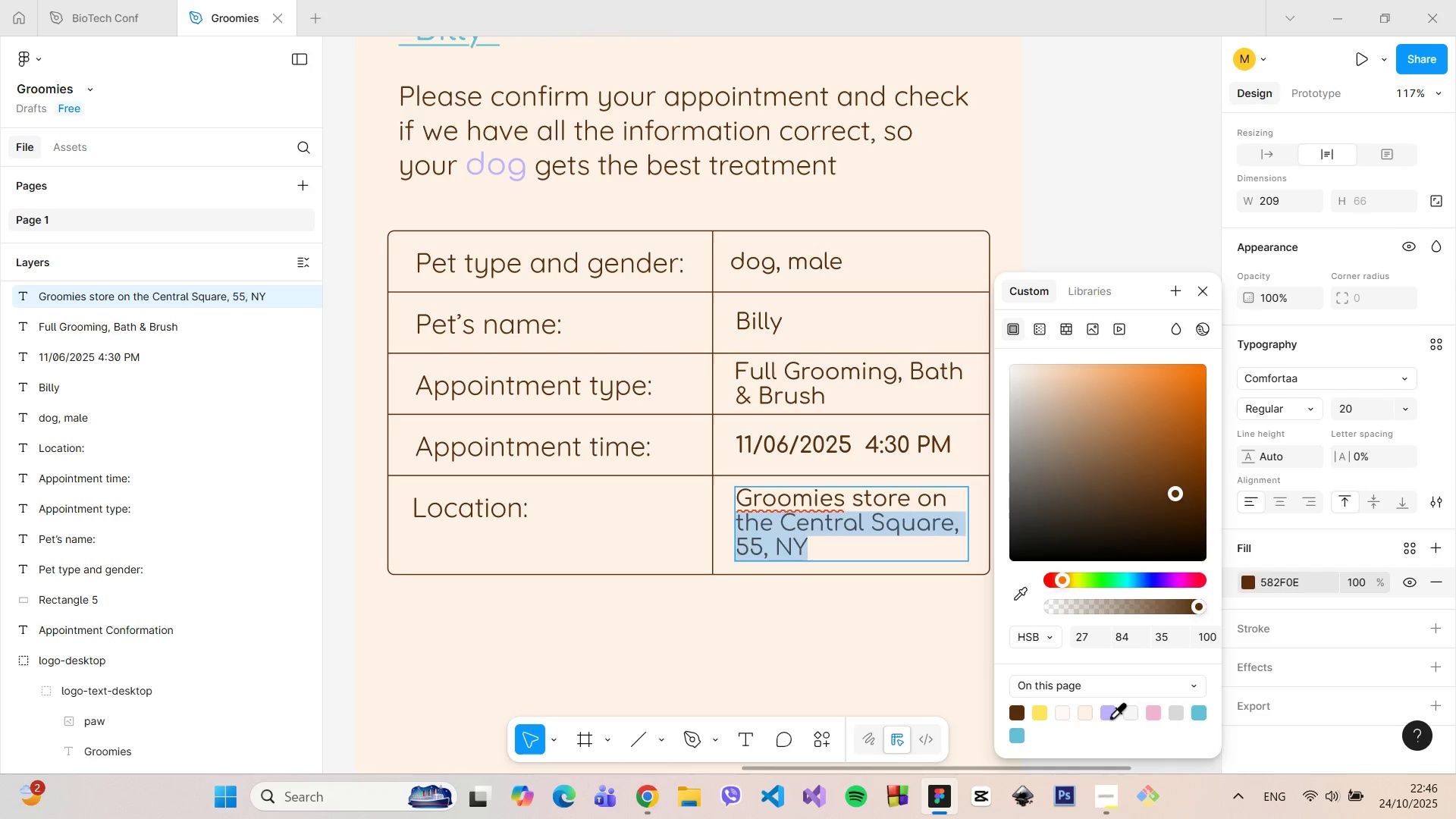 
left_click([1111, 717])
 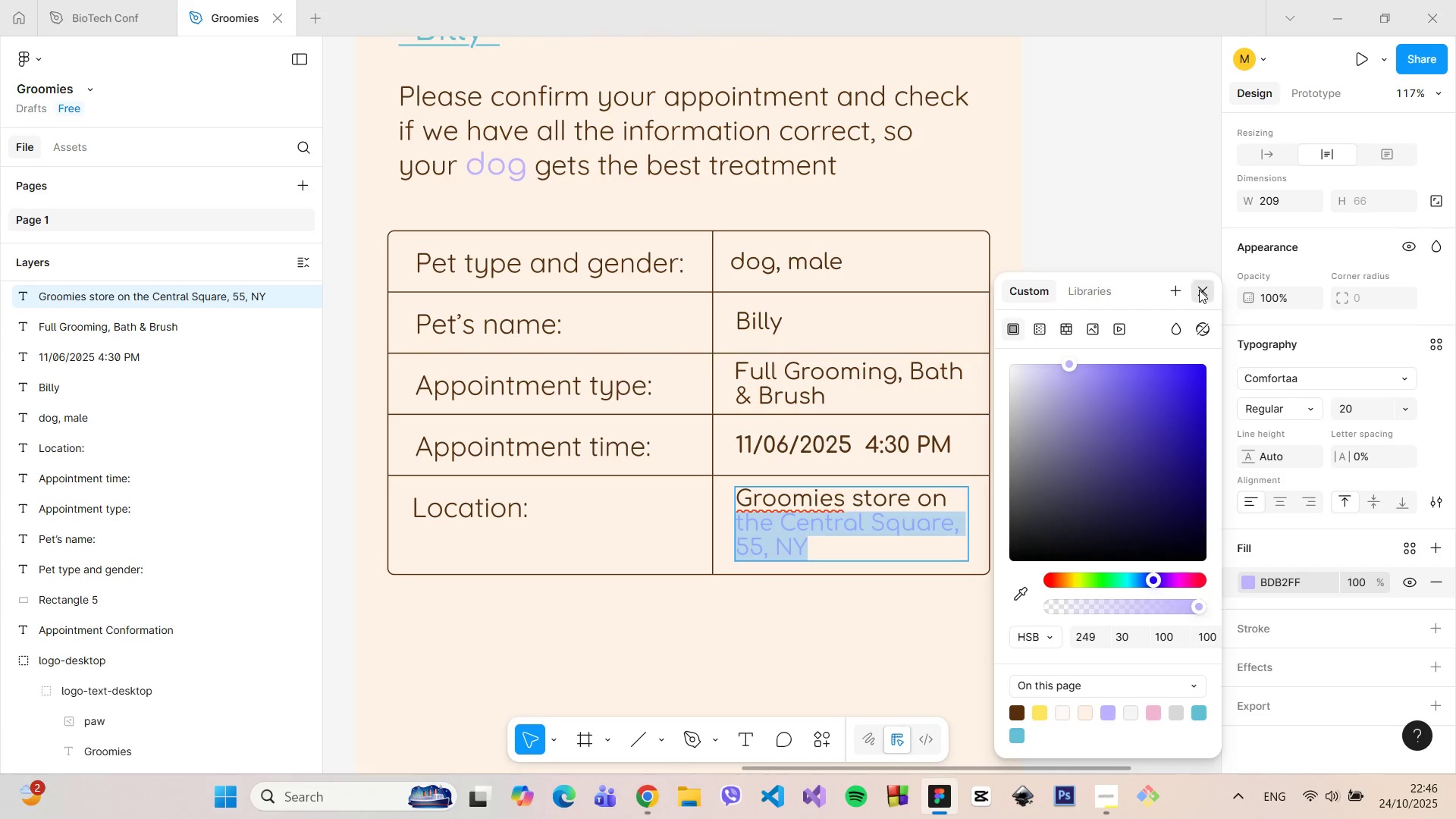 
double_click([1194, 293])
 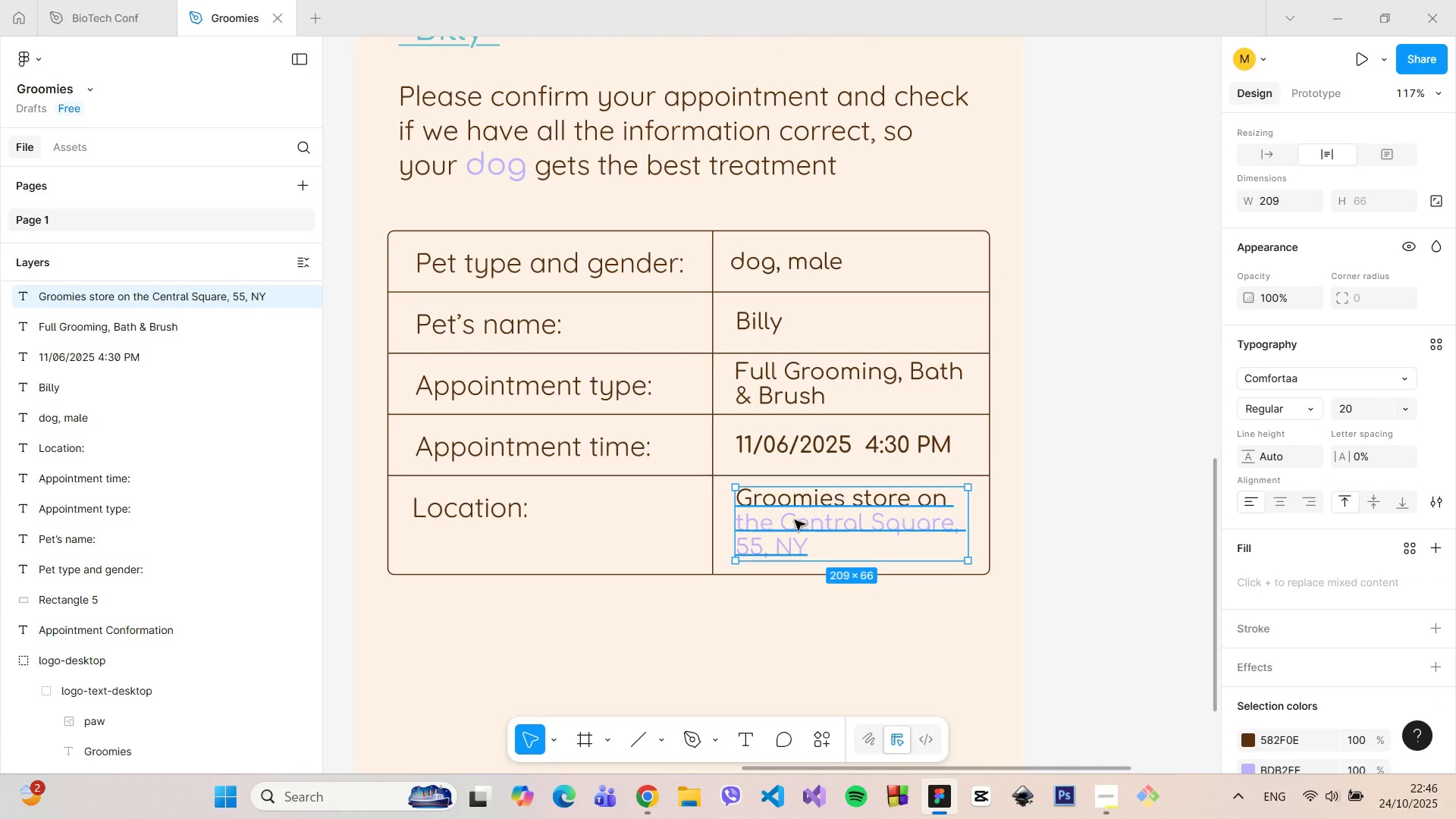 
double_click([795, 538])
 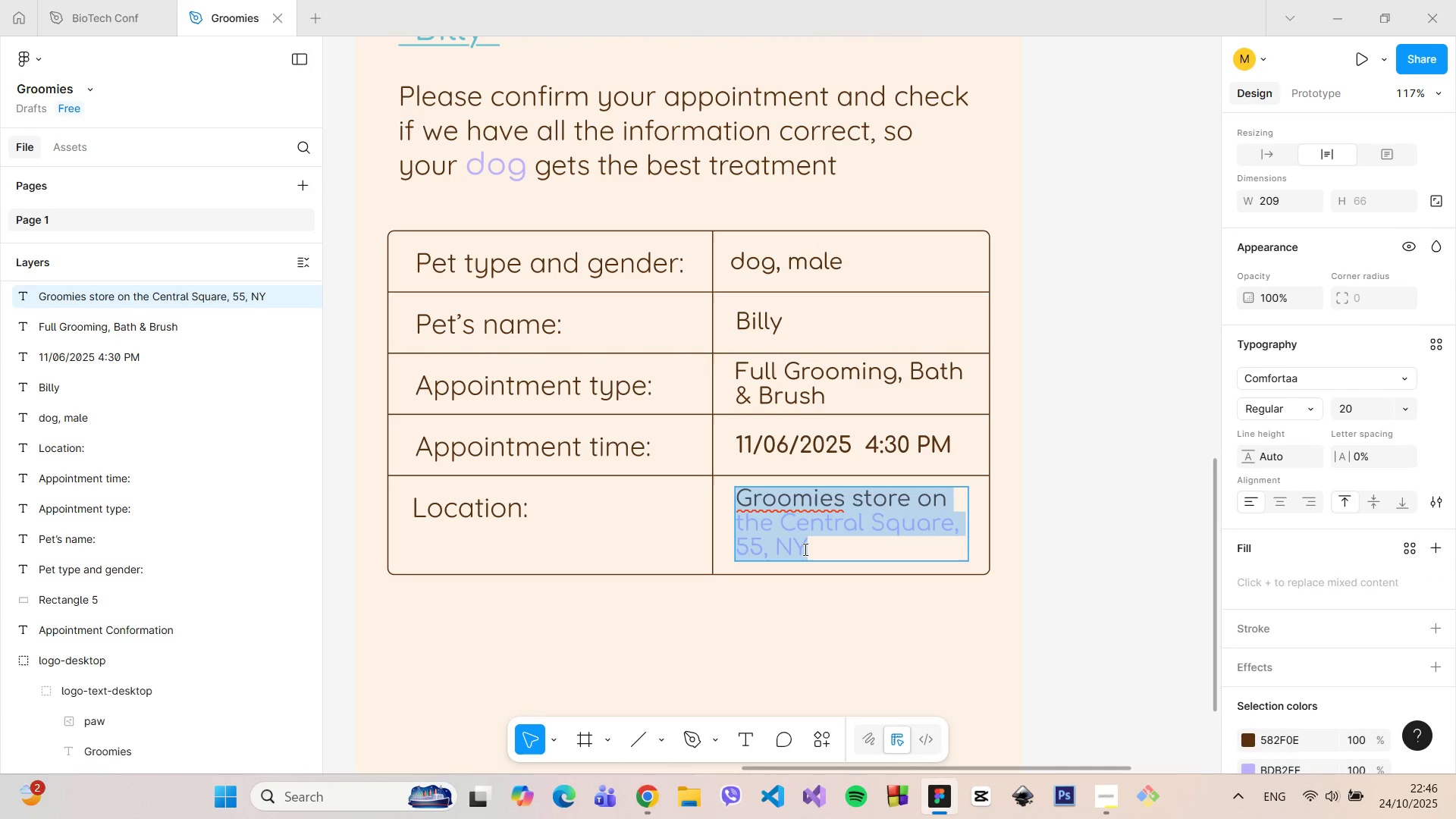 
triple_click([804, 549])
 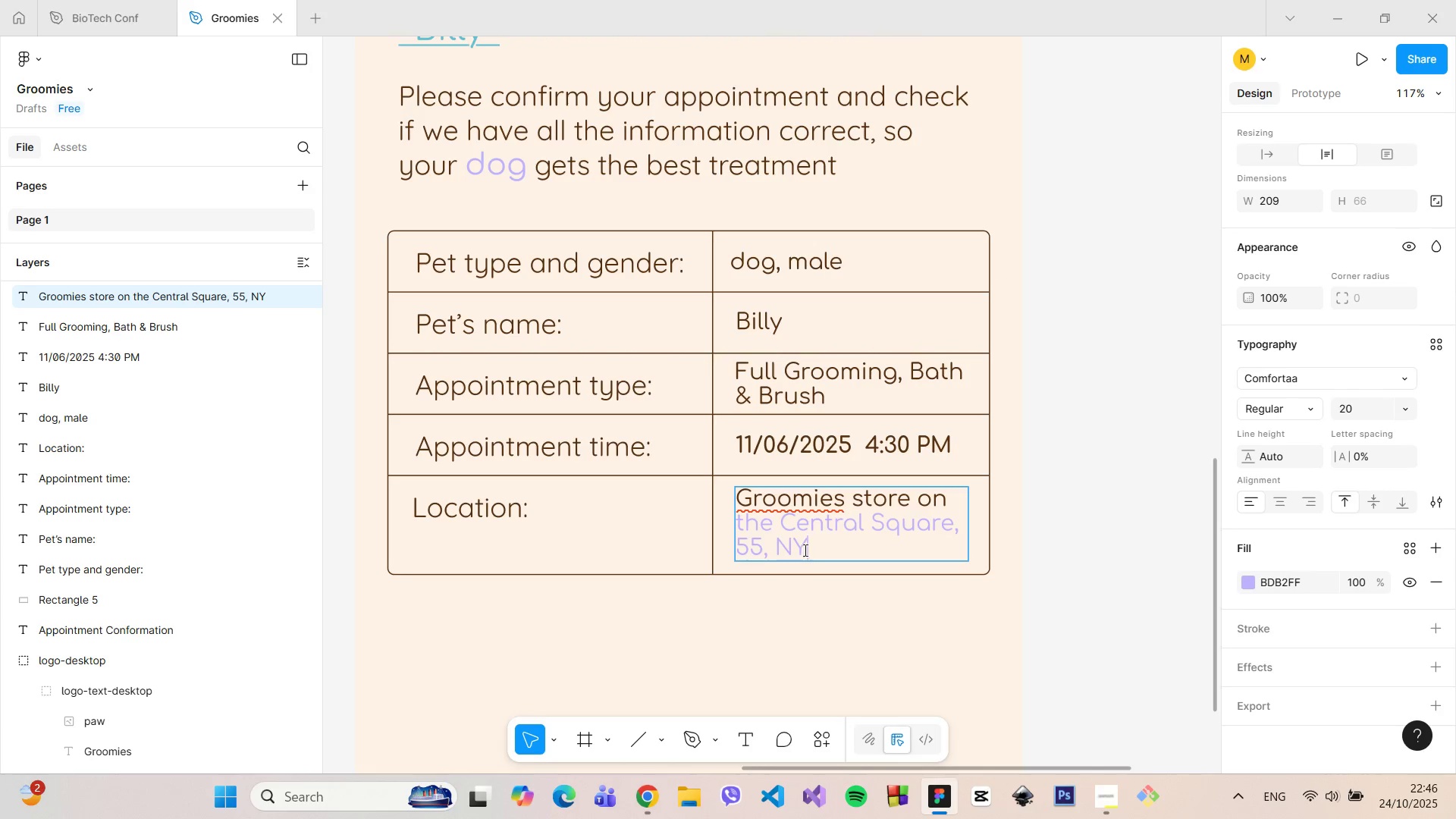 
left_click_drag(start_coordinate=[808, 550], to_coordinate=[739, 524])
 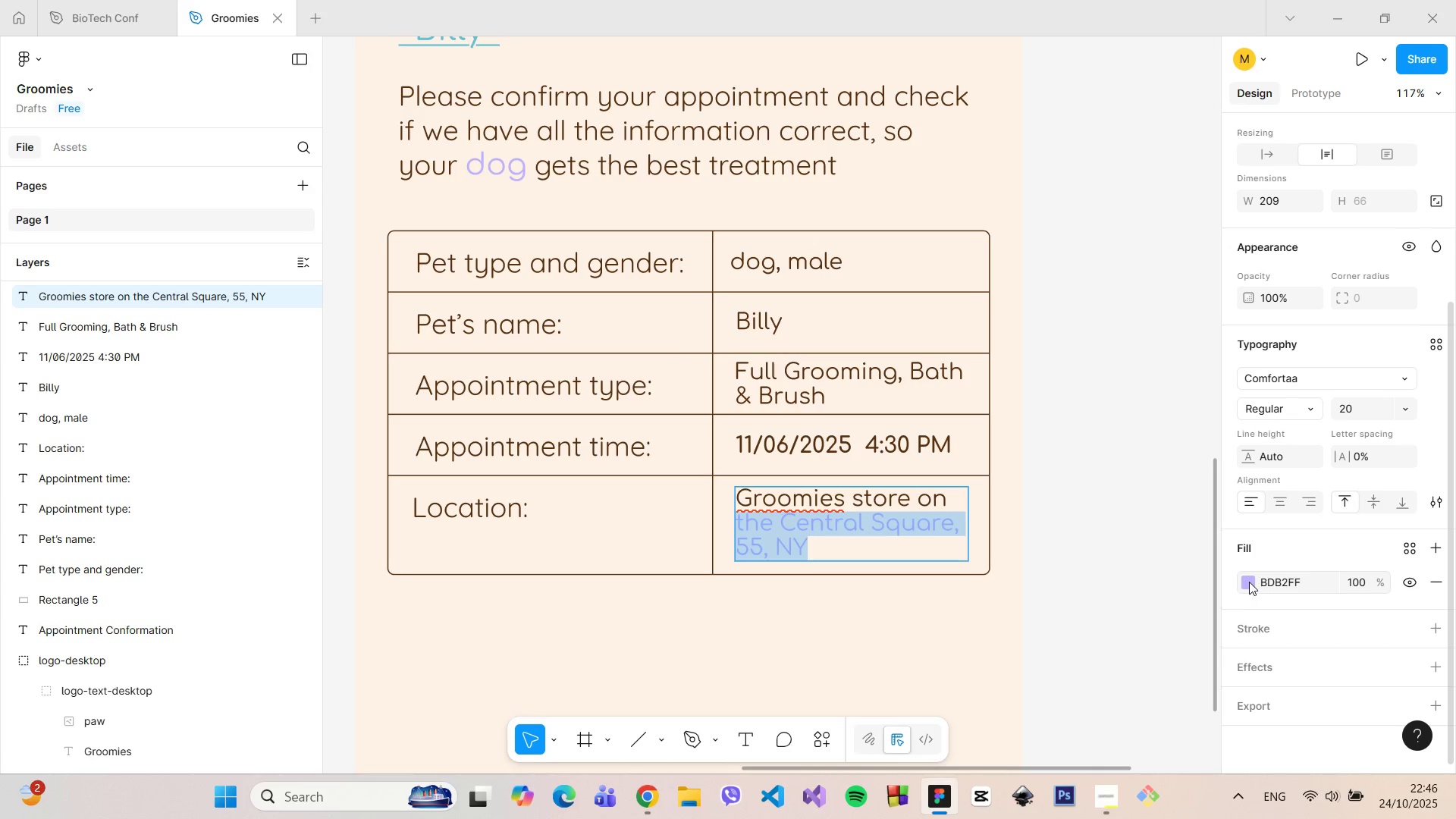 
left_click([1249, 581])
 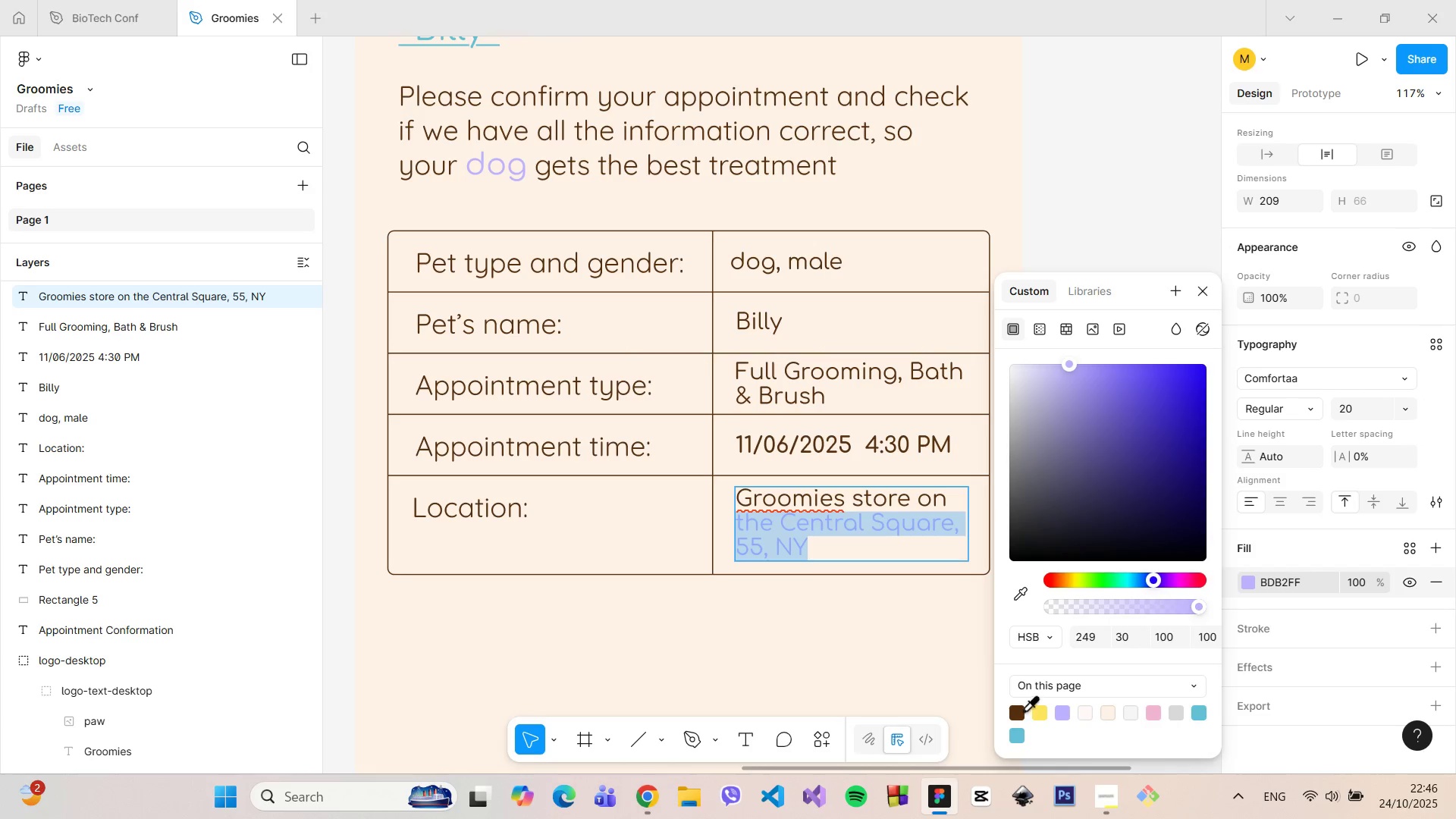 
left_click([1018, 708])
 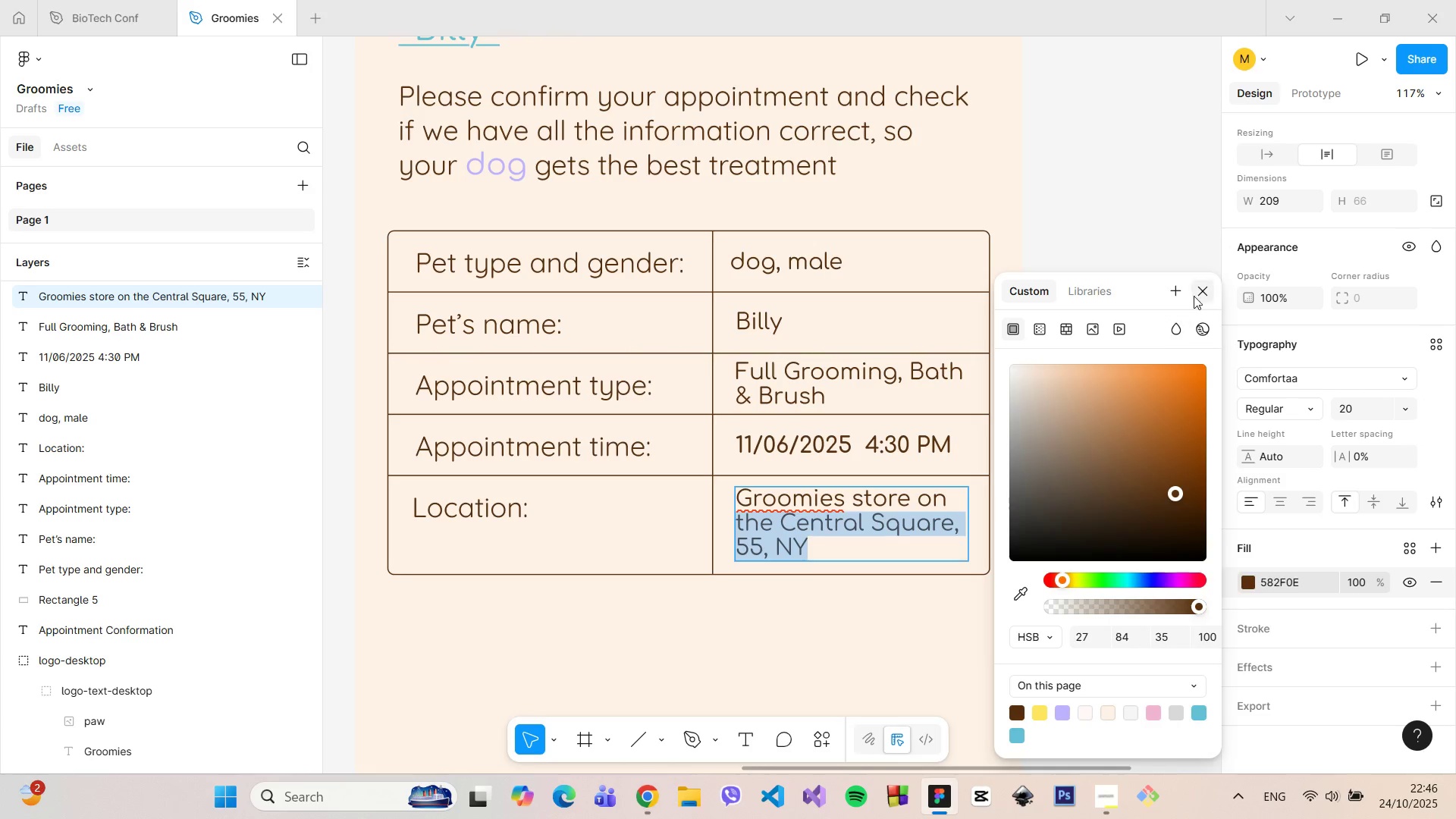 
left_click([1195, 295])
 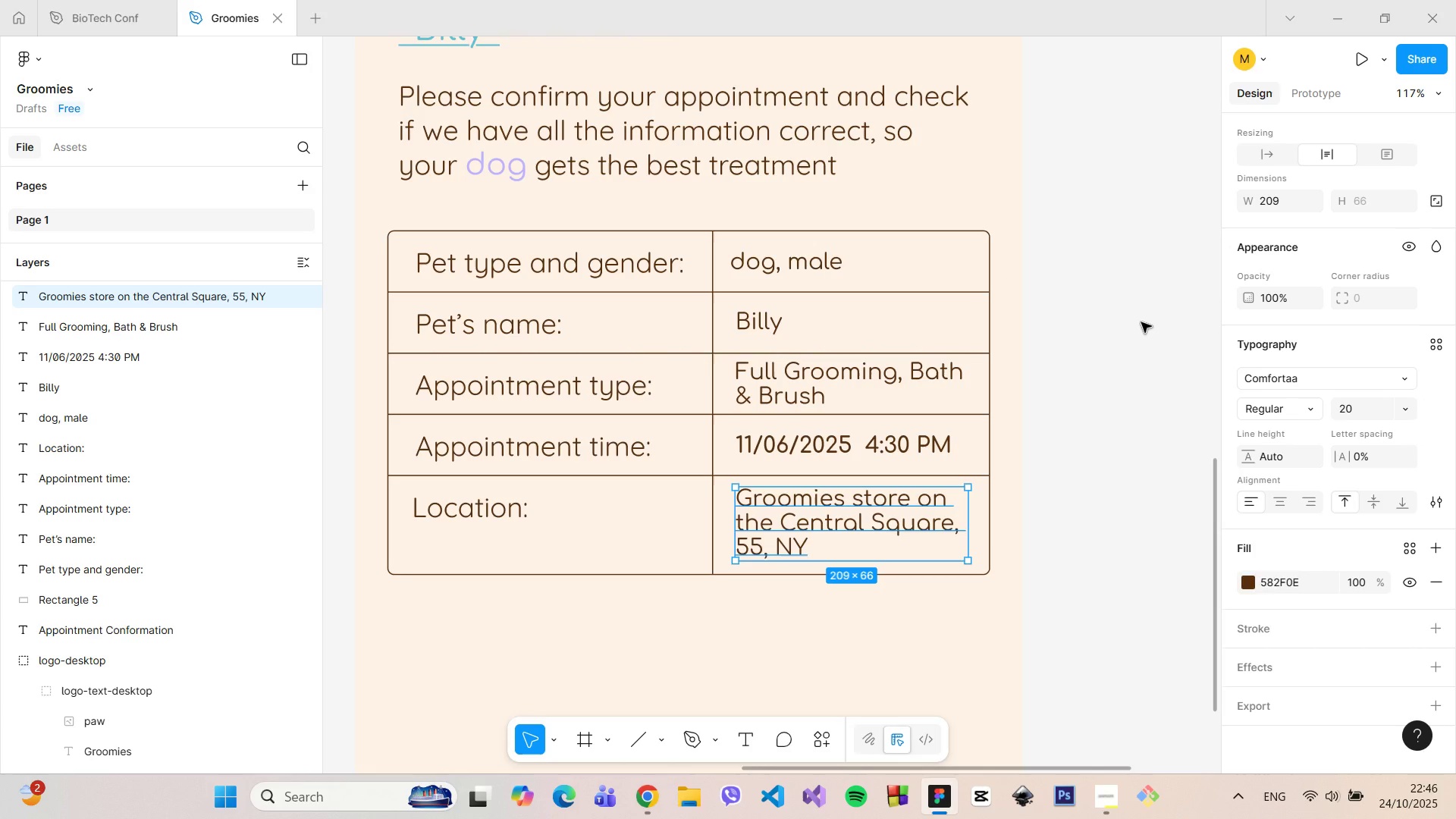 
left_click([1141, 322])
 